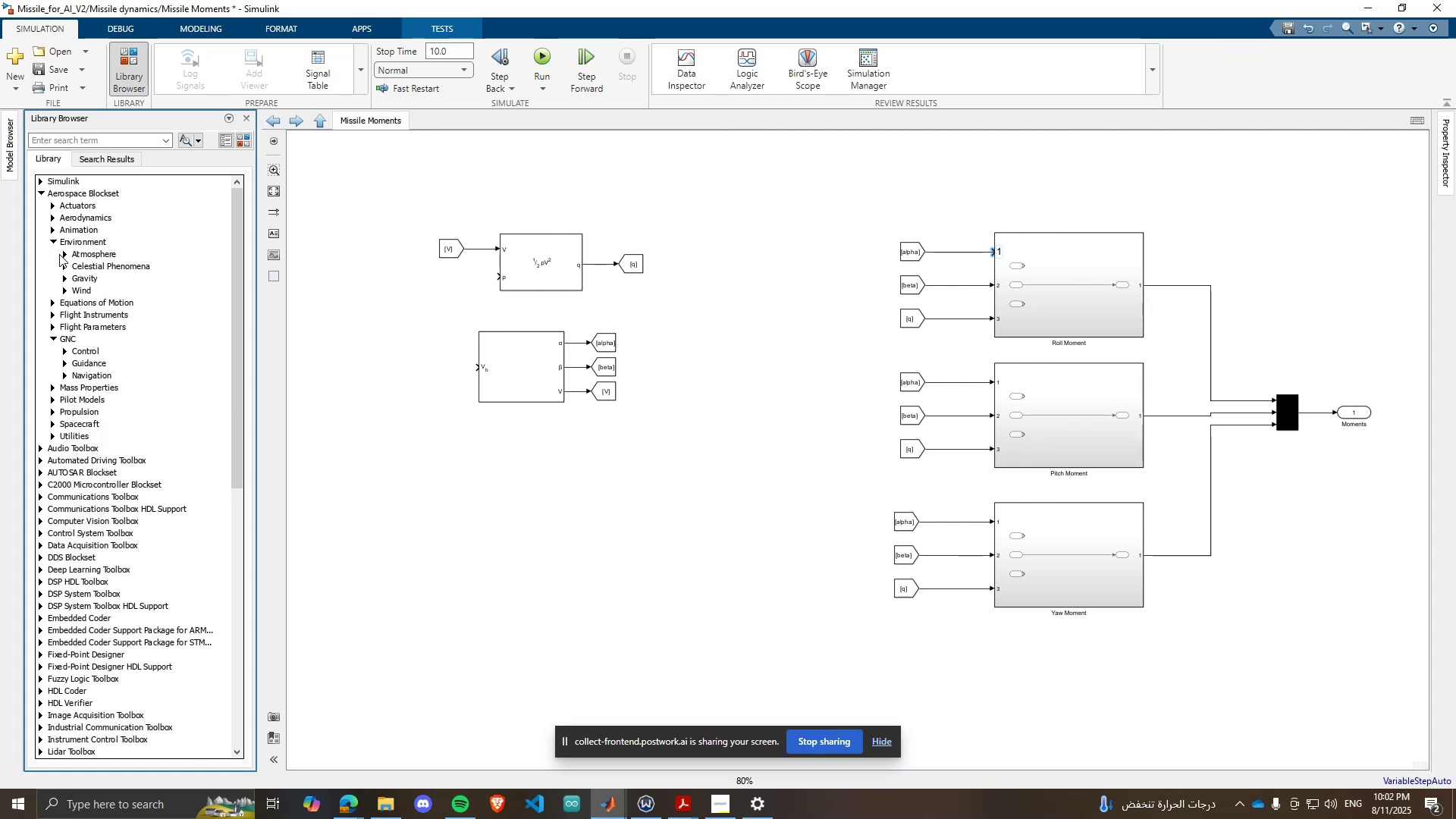 
double_click([61, 254])
 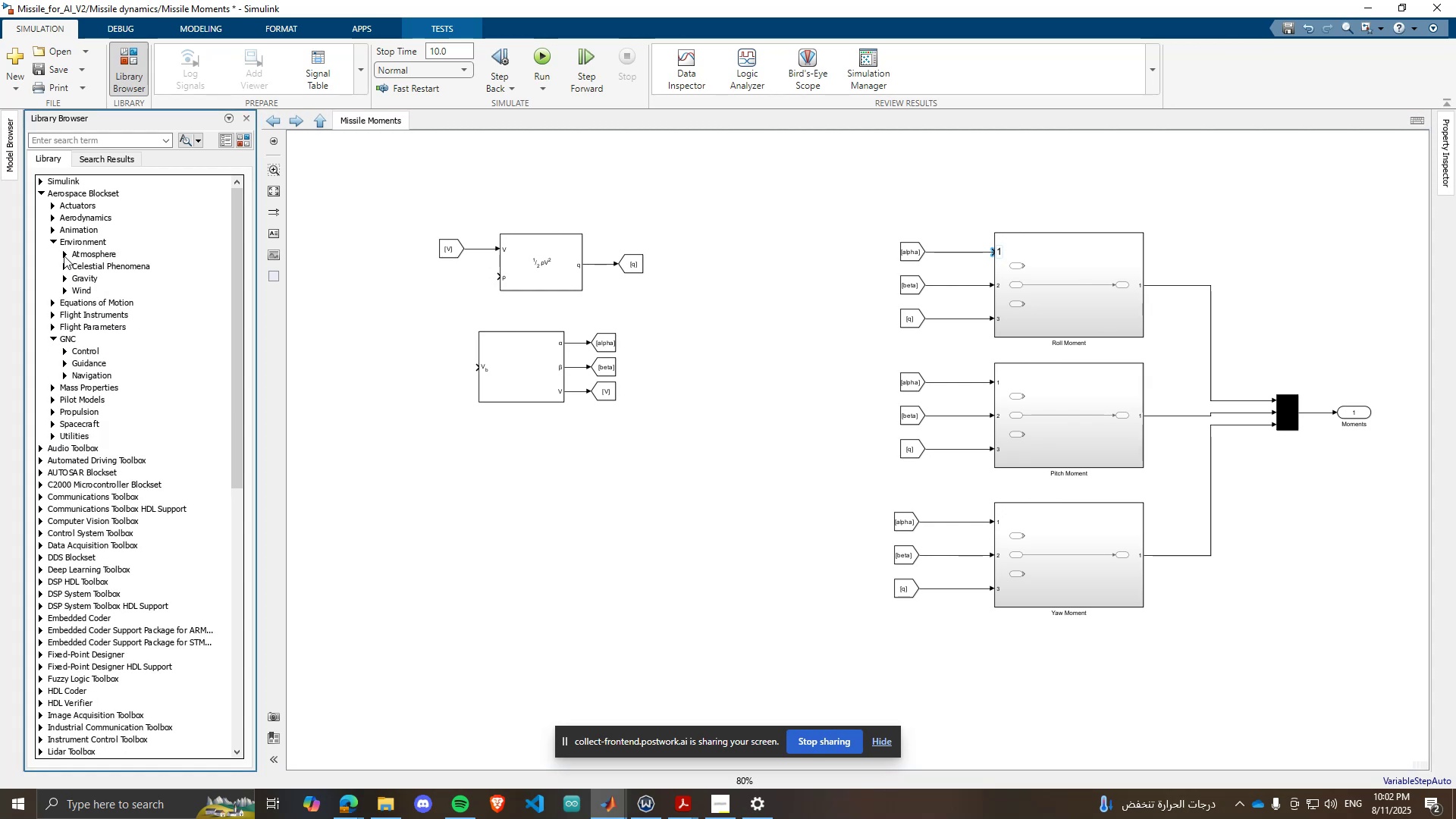 
left_click([64, 256])
 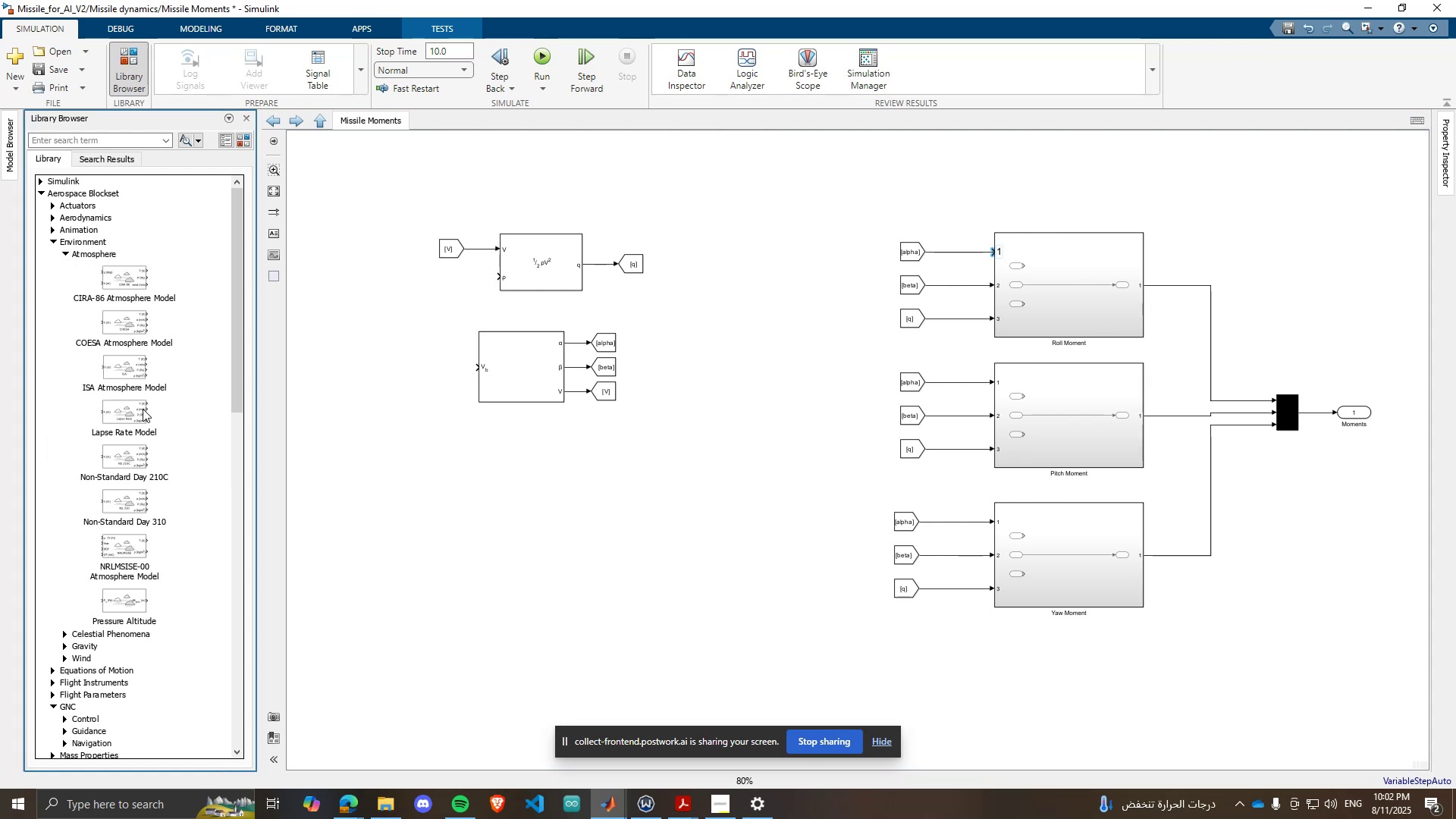 
left_click_drag(start_coordinate=[127, 373], to_coordinate=[527, 544])
 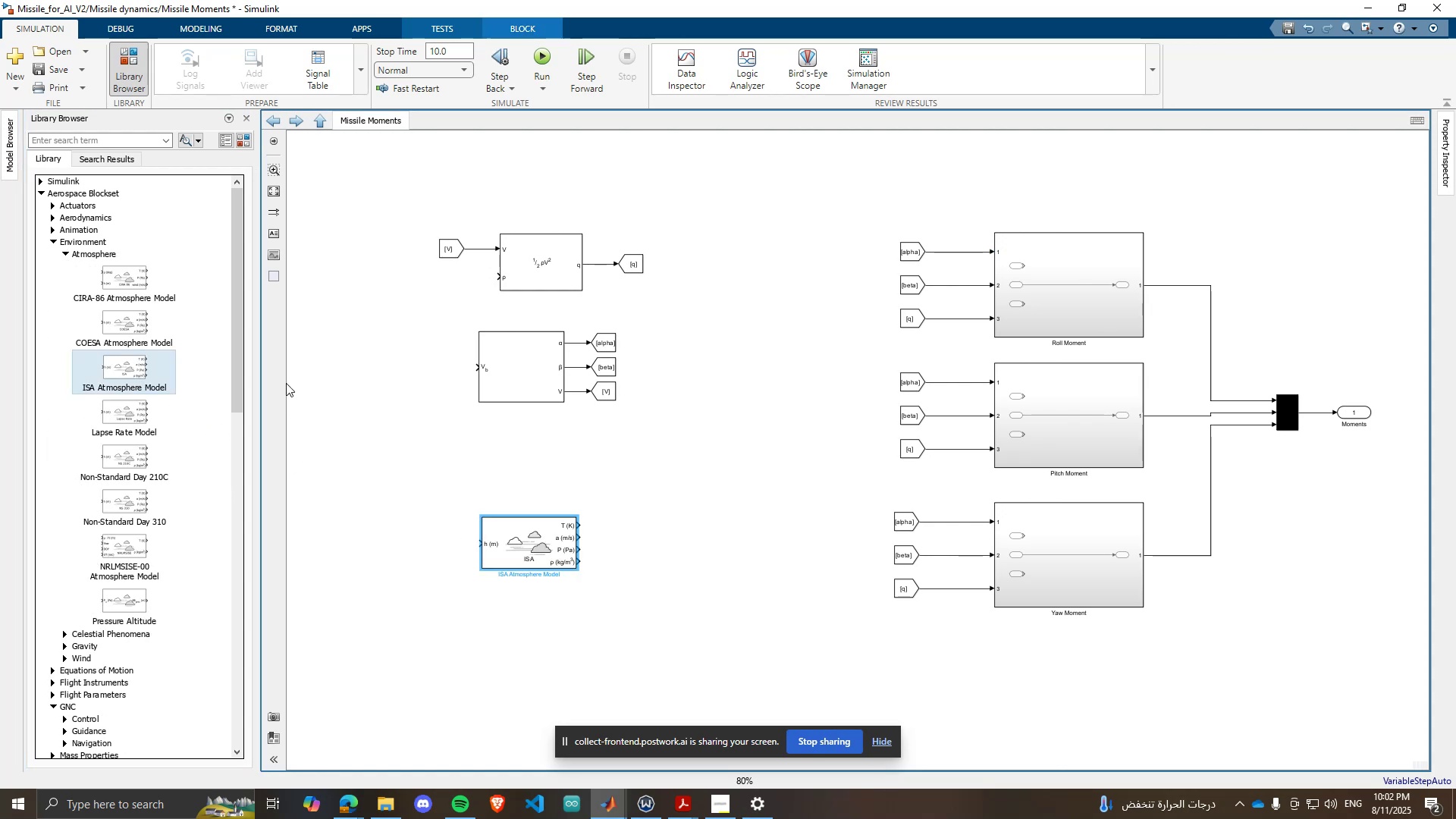 
scroll: coordinate [421, 526], scroll_direction: up, amount: 2.0
 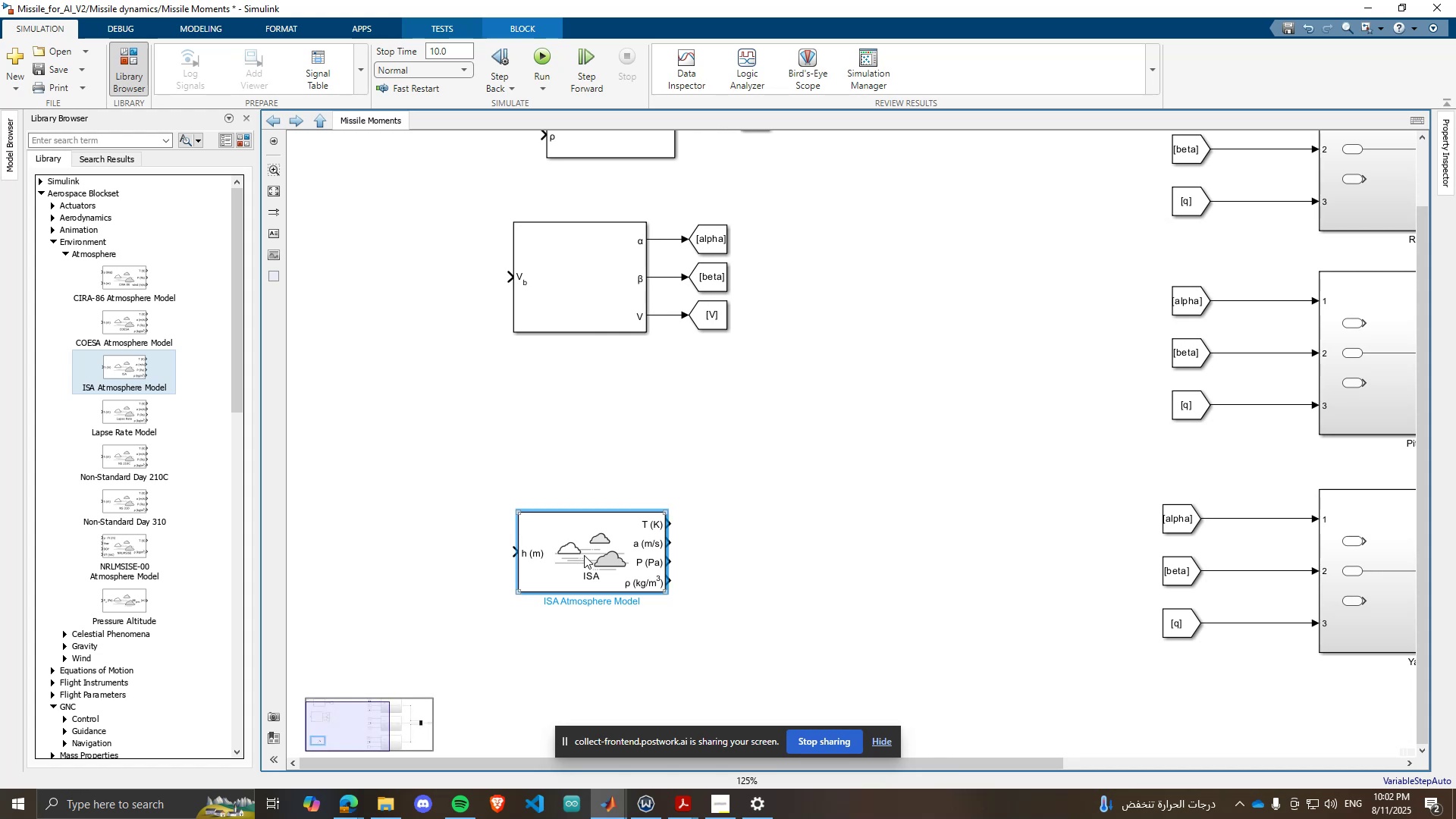 
left_click_drag(start_coordinate=[588, 553], to_coordinate=[590, 431])
 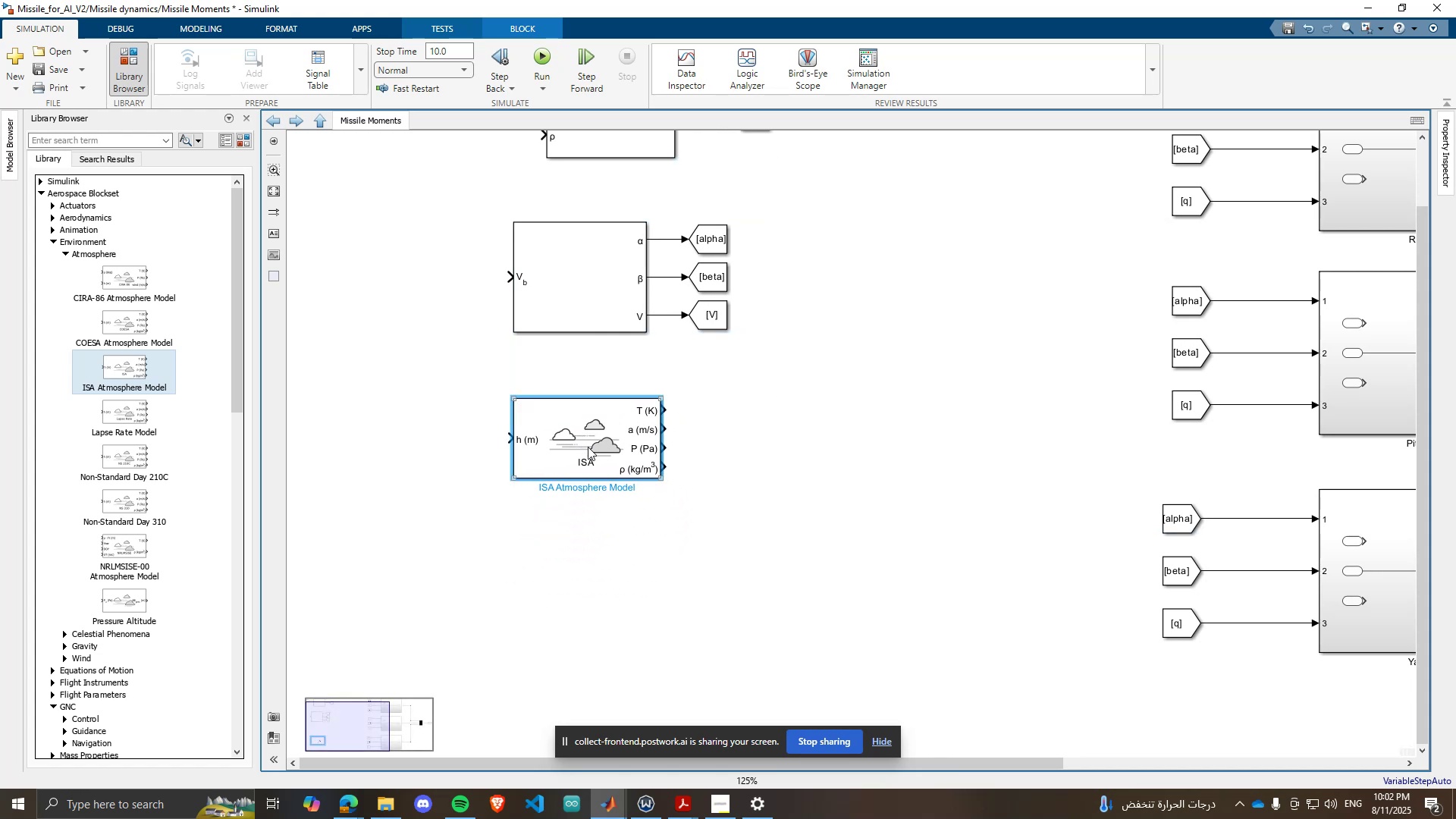 
scroll: coordinate [560, 481], scroll_direction: none, amount: 0.0
 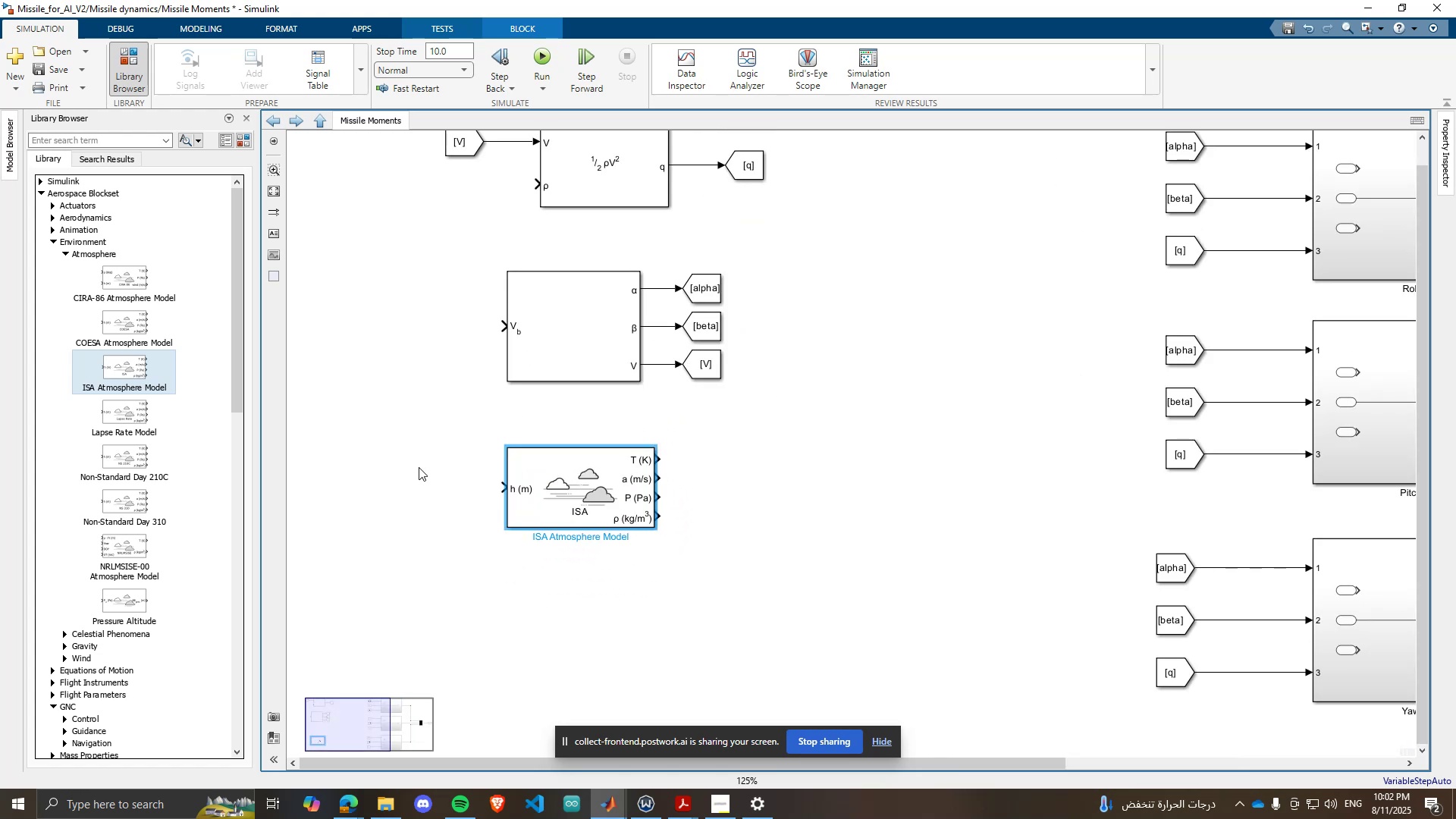 
double_click([419, 467])
 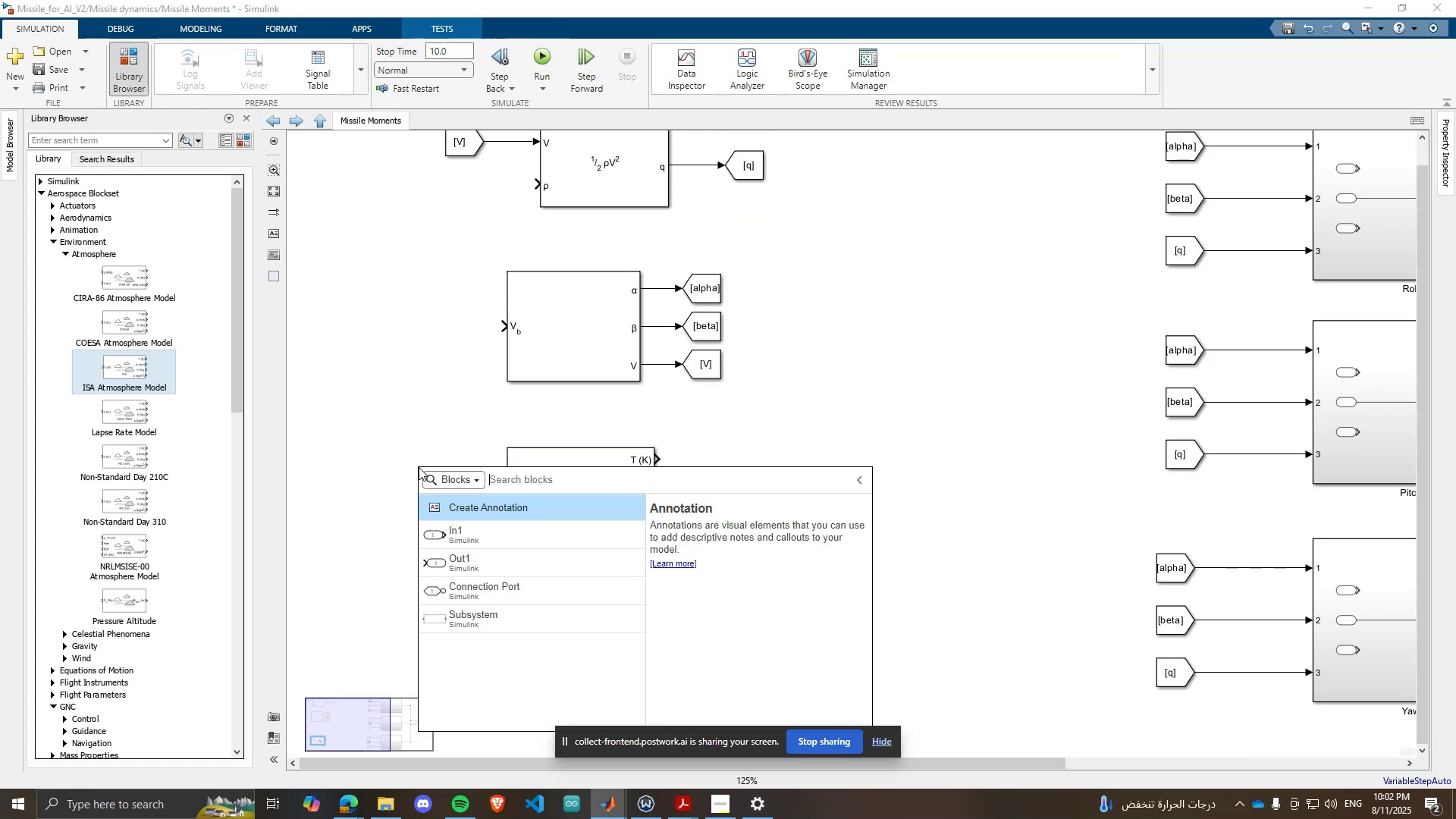 
triple_click([419, 467])
 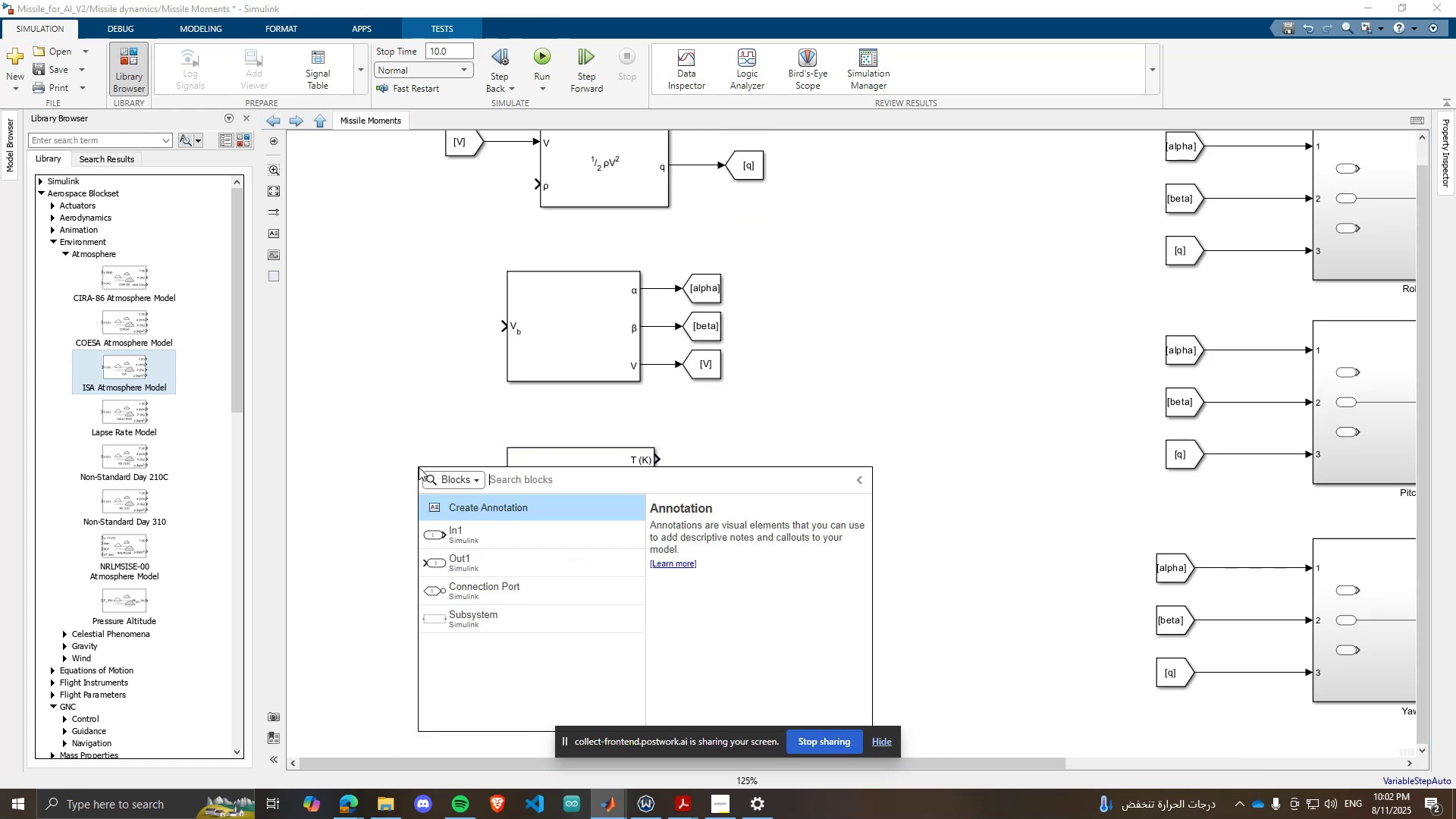 
type(abs)
 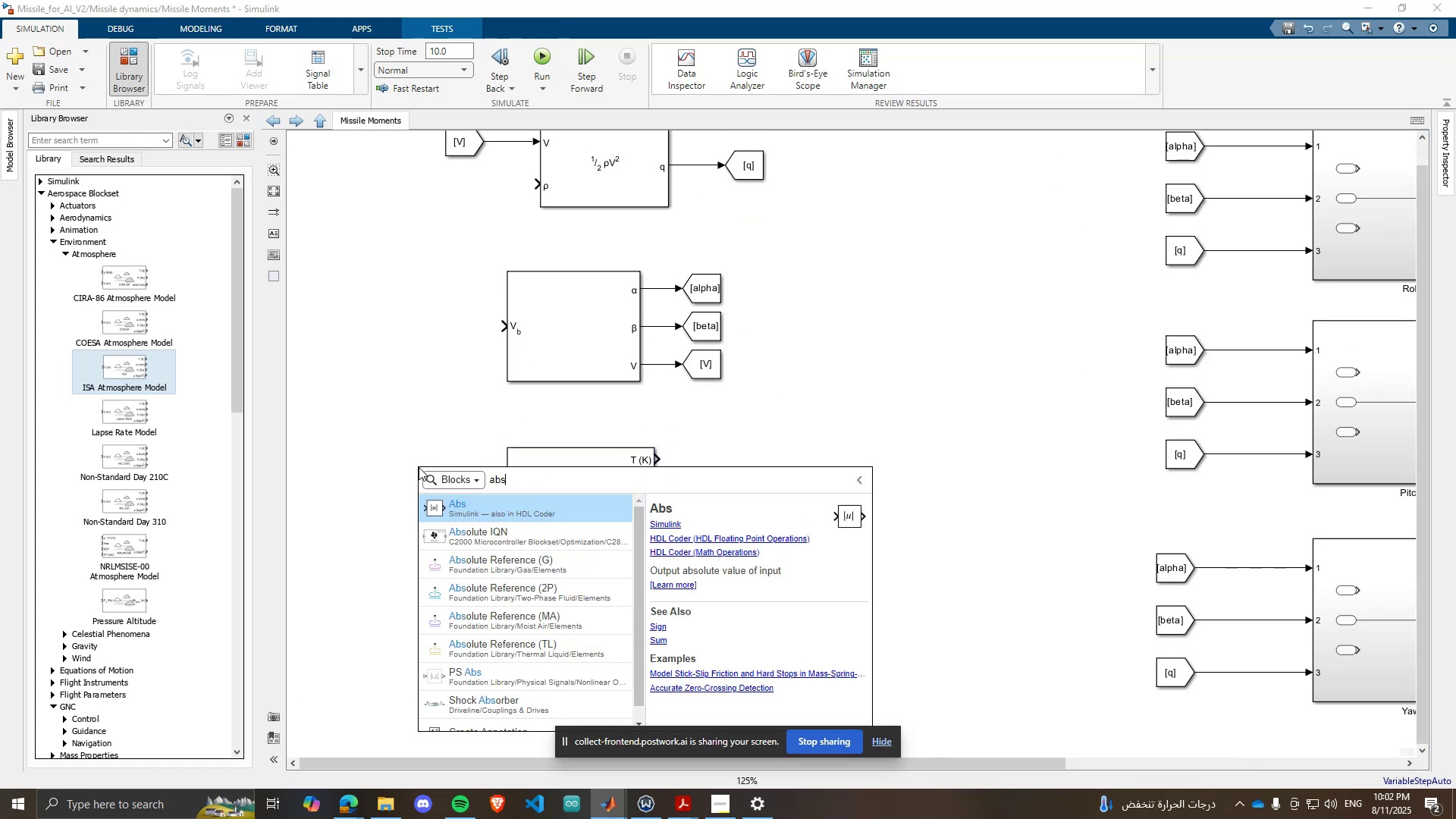 
key(Enter)
 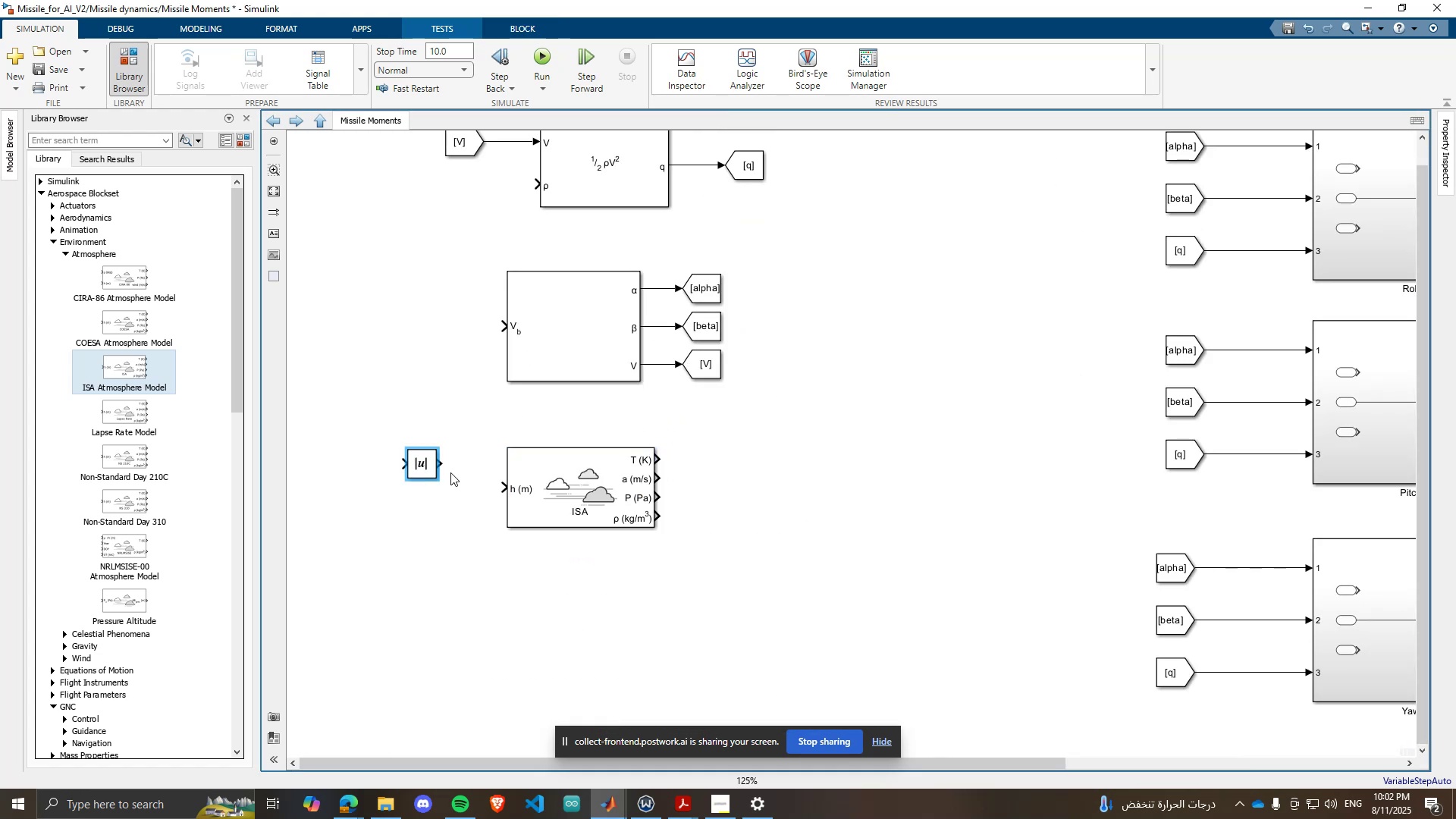 
scroll: coordinate [623, 497], scroll_direction: down, amount: 2.0
 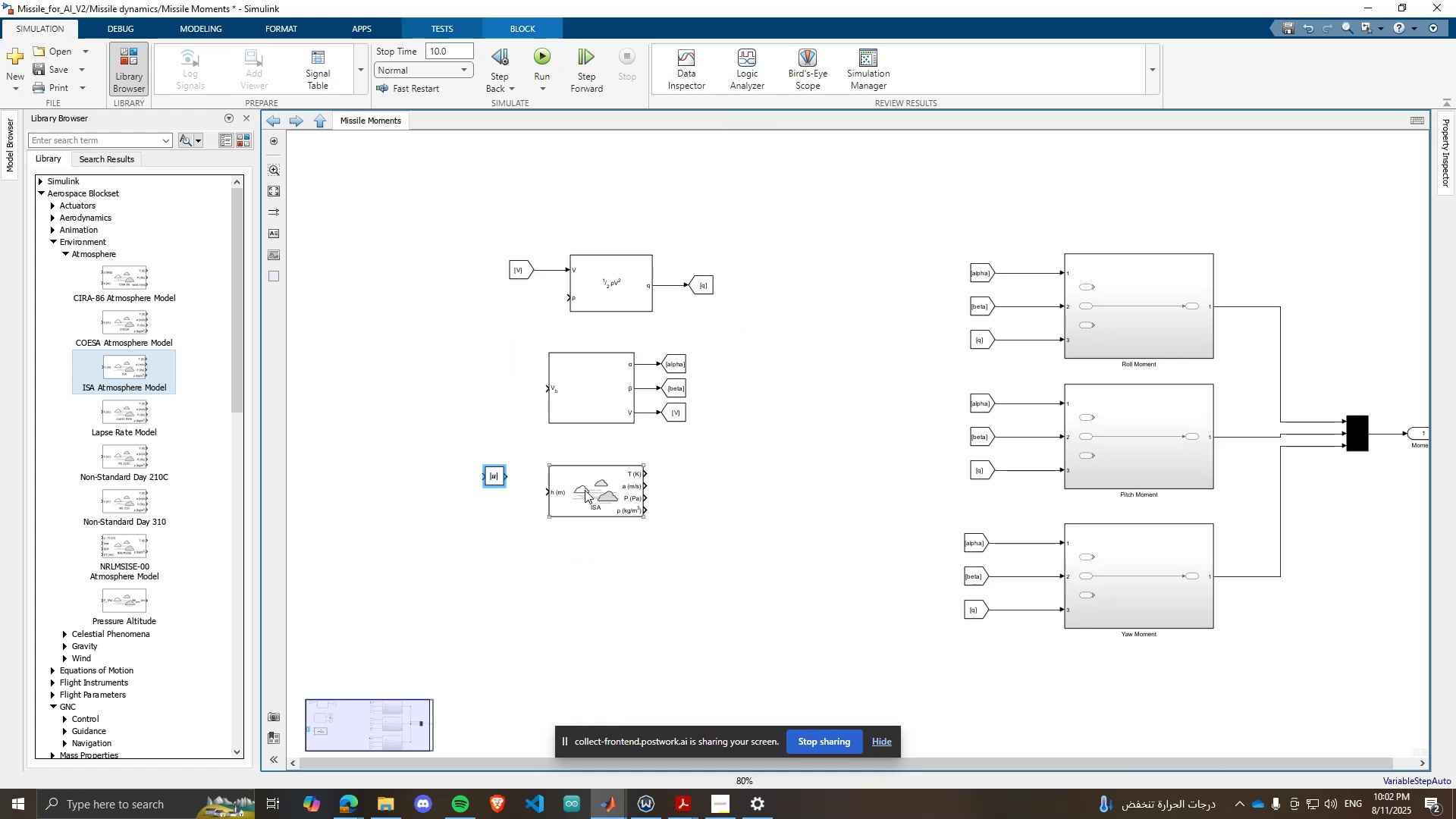 
left_click_drag(start_coordinate=[582, 482], to_coordinate=[604, 477])
 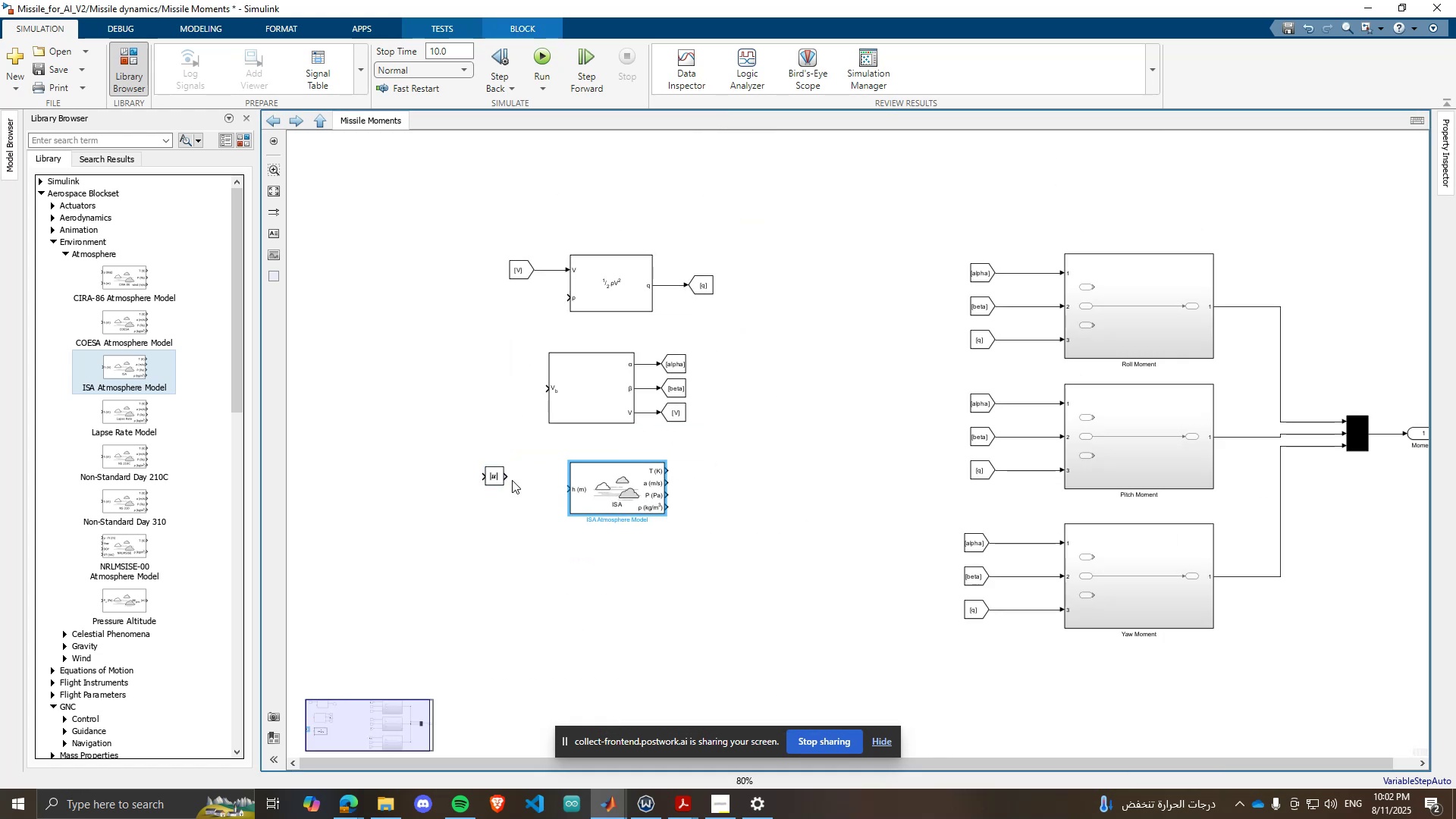 
scroll: coordinate [470, 488], scroll_direction: up, amount: 2.0
 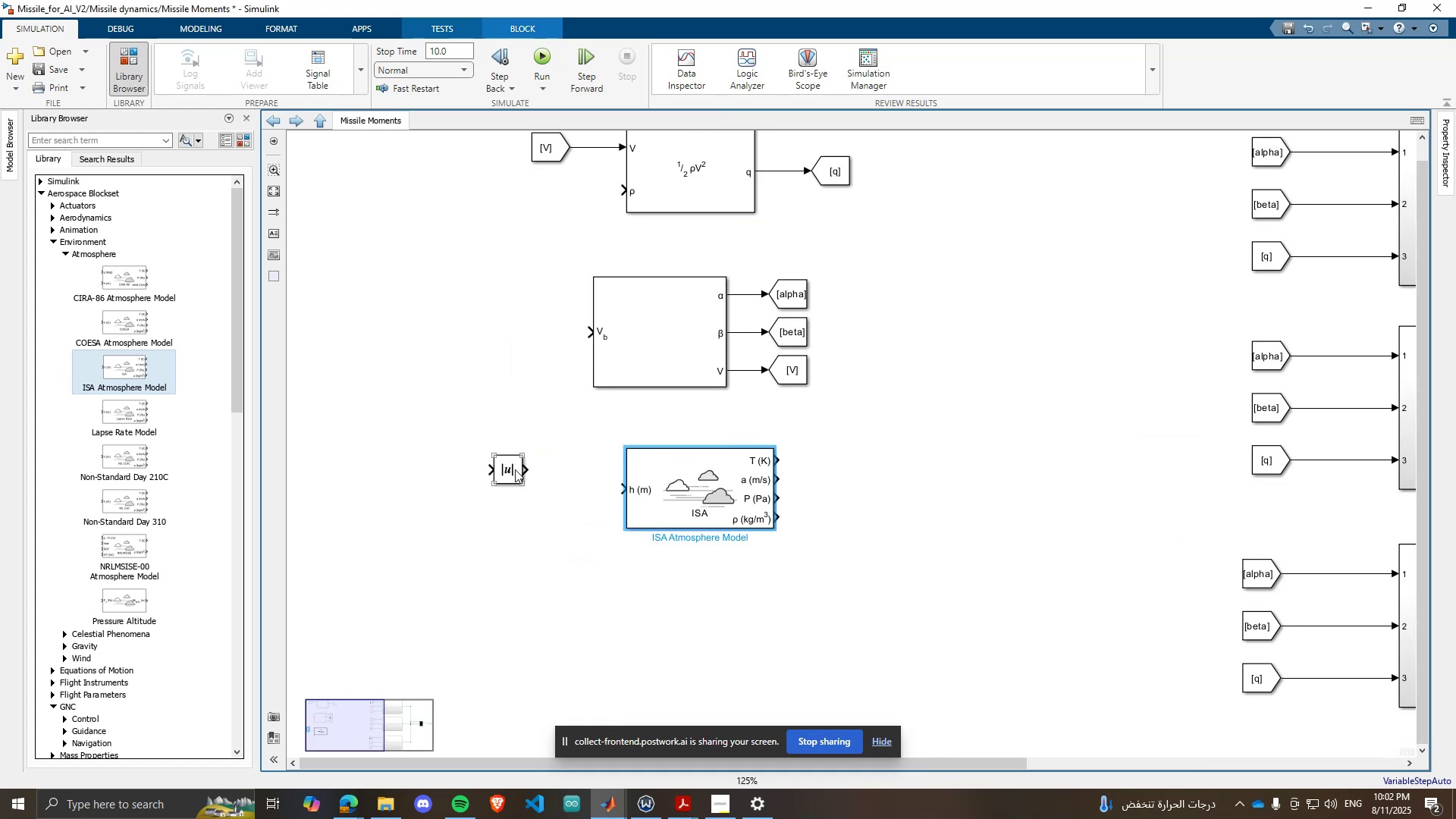 
left_click_drag(start_coordinate=[512, 470], to_coordinate=[470, 470])
 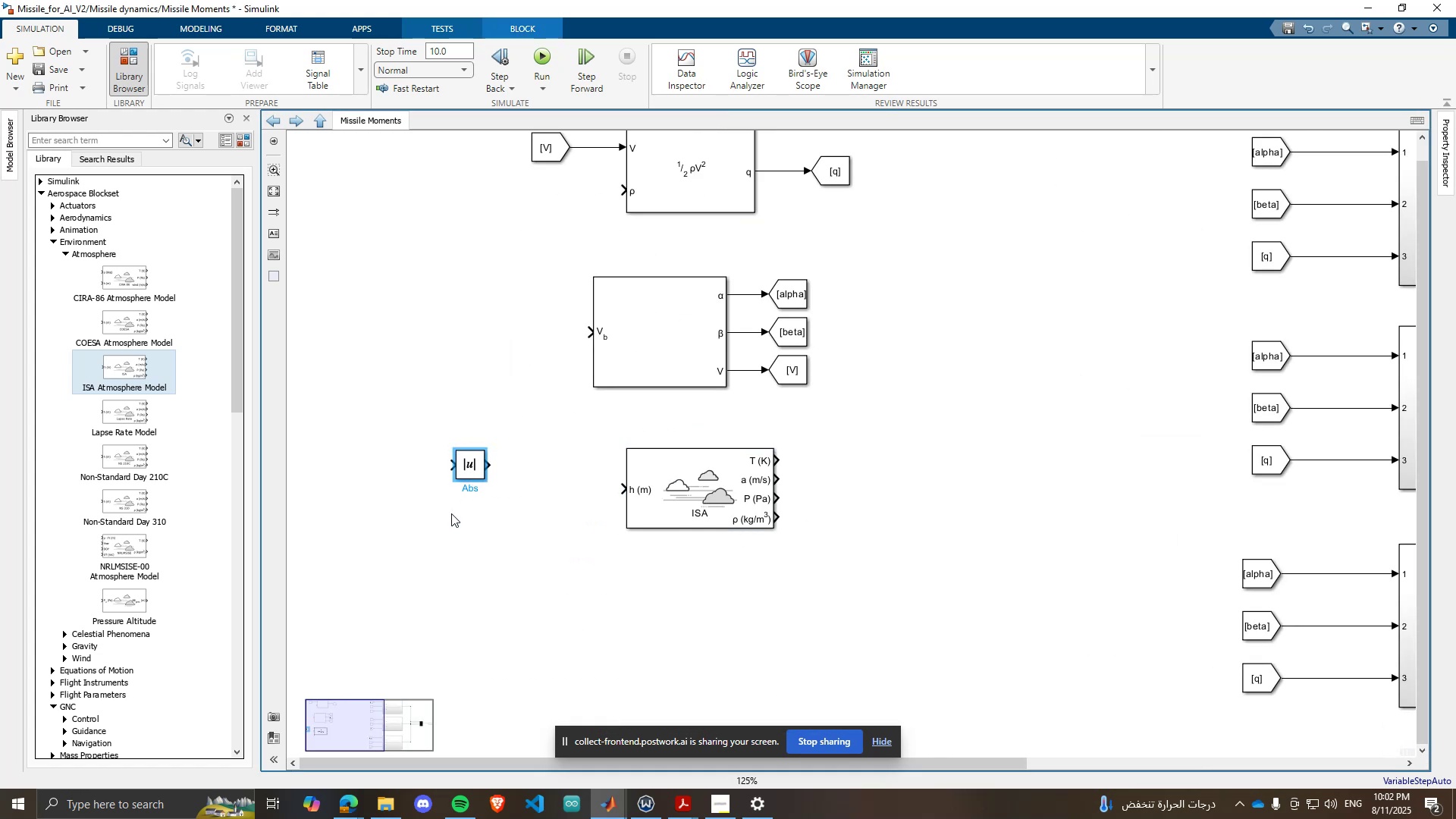 
double_click([451, 513])
 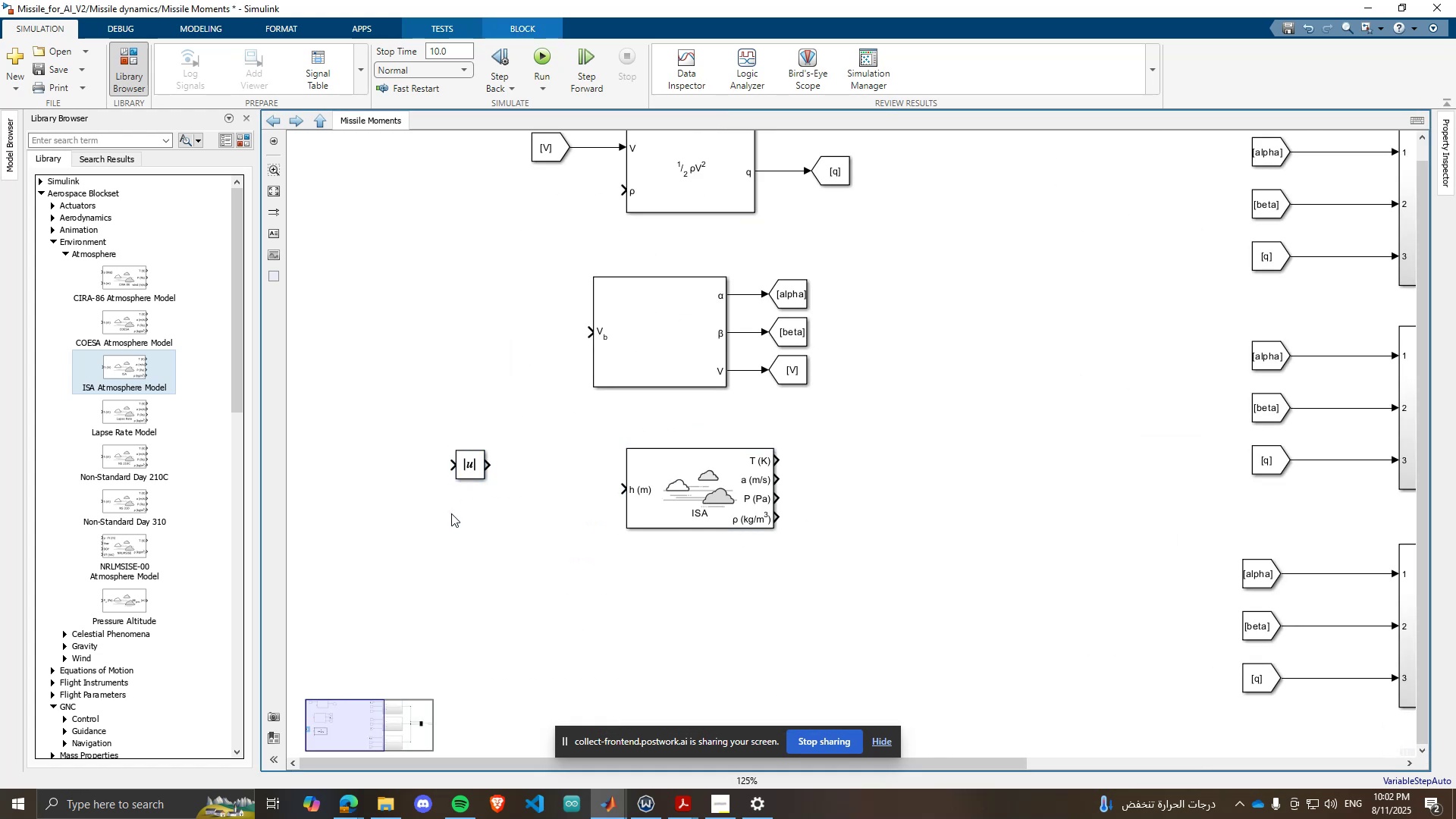 
triple_click([451, 513])
 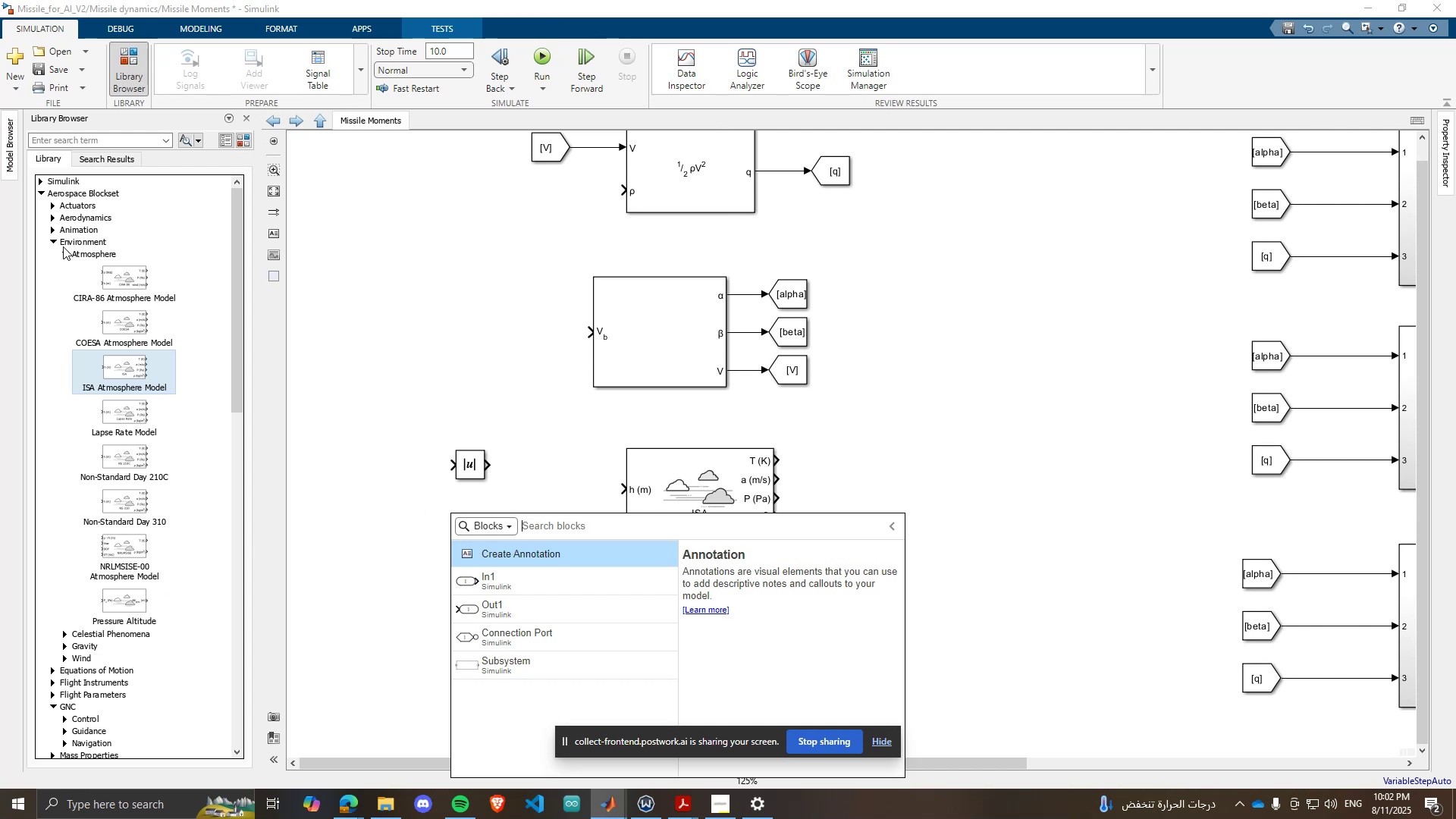 
double_click([55, 243])
 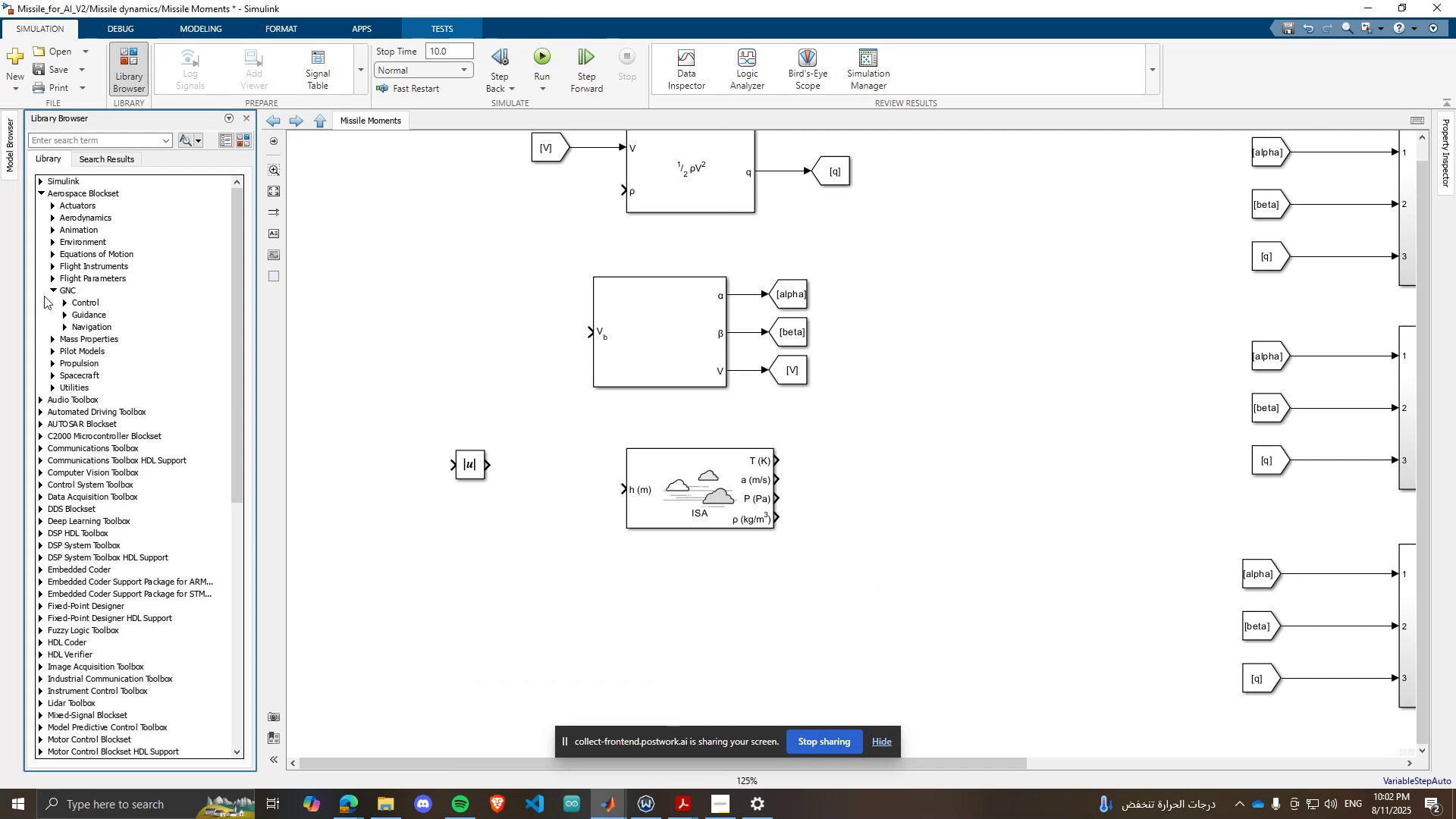 
mouse_move([61, 398])
 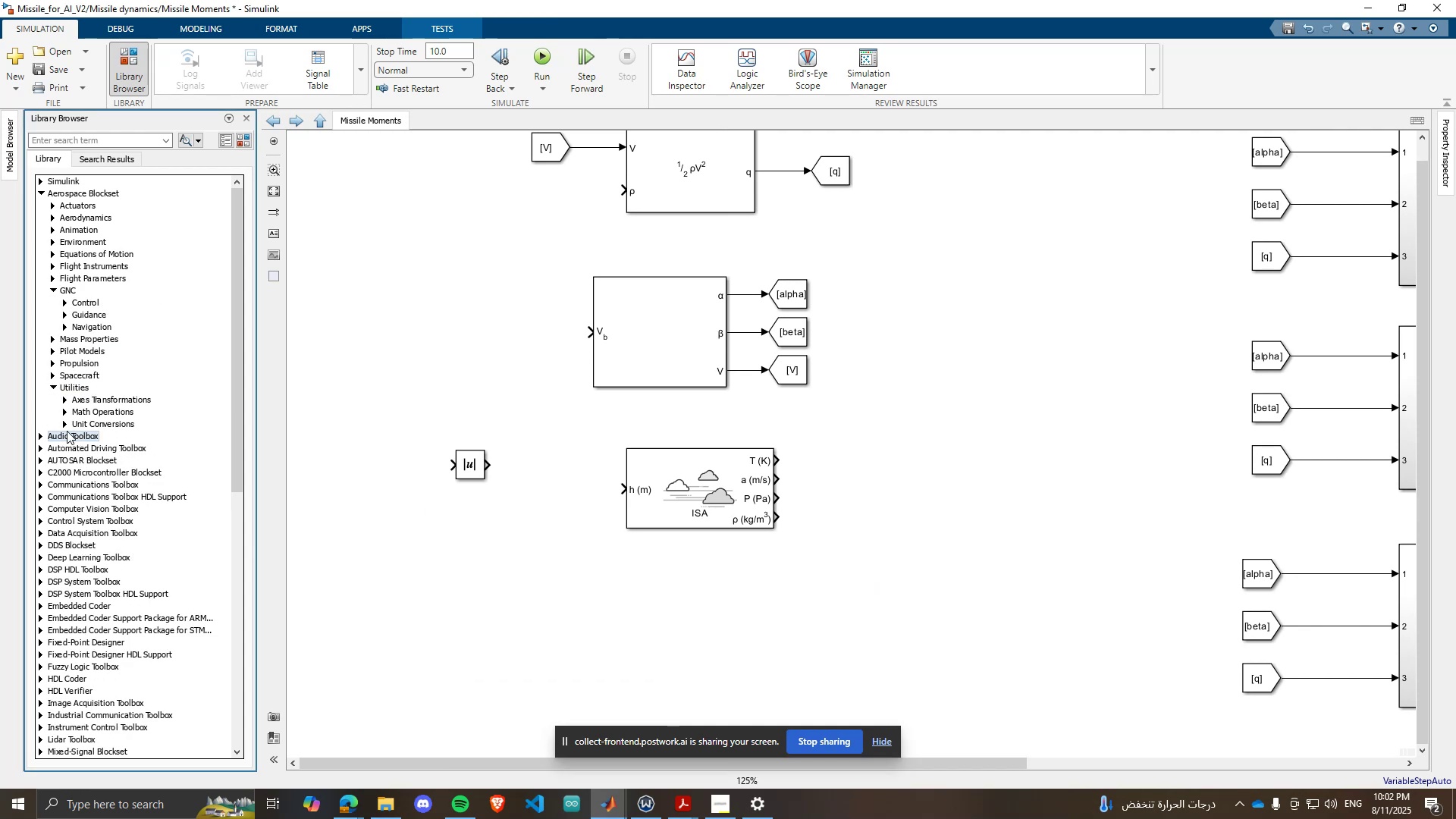 
double_click([64, 427])
 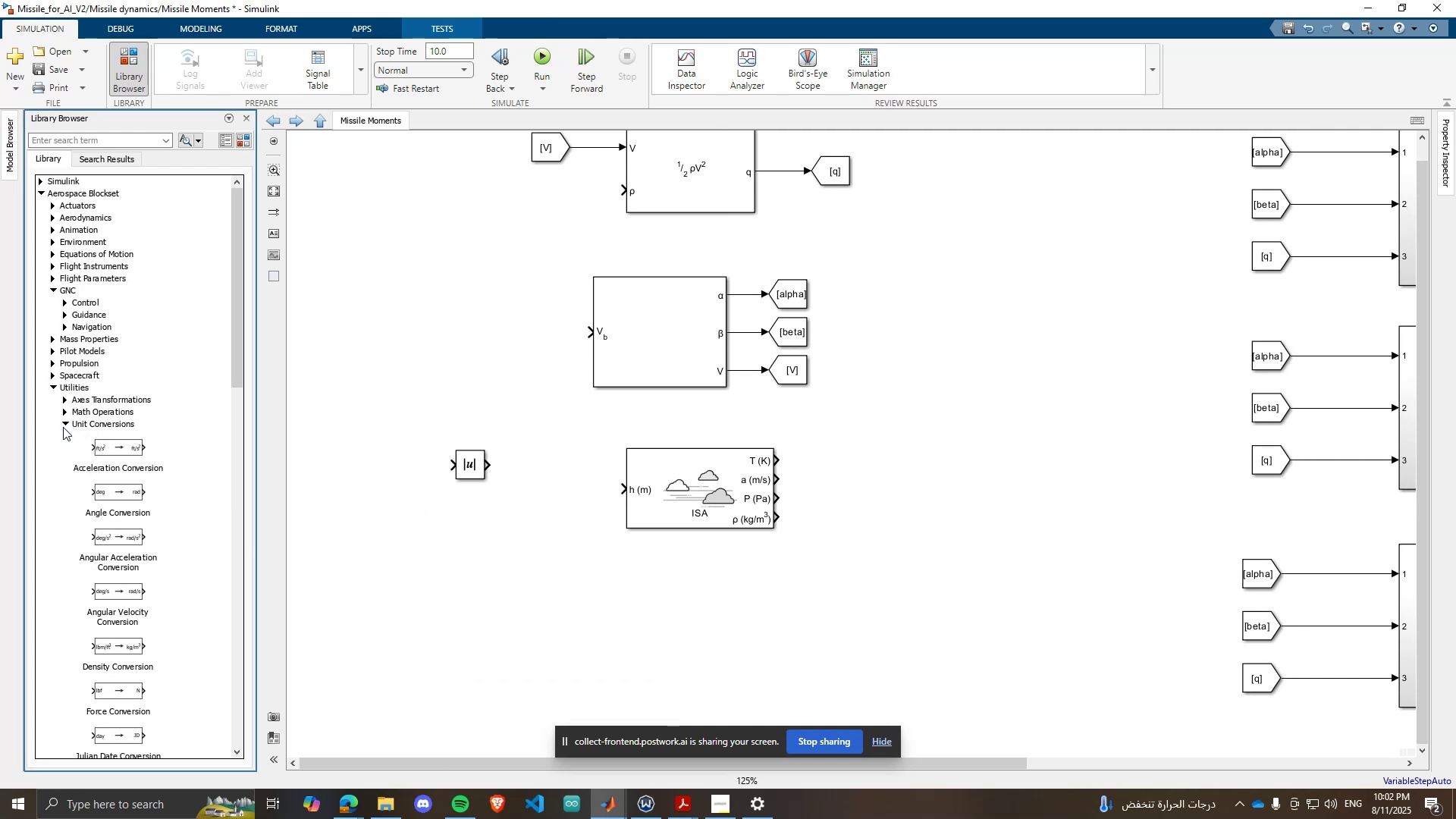 
scroll: coordinate [63, 441], scroll_direction: down, amount: 1.0
 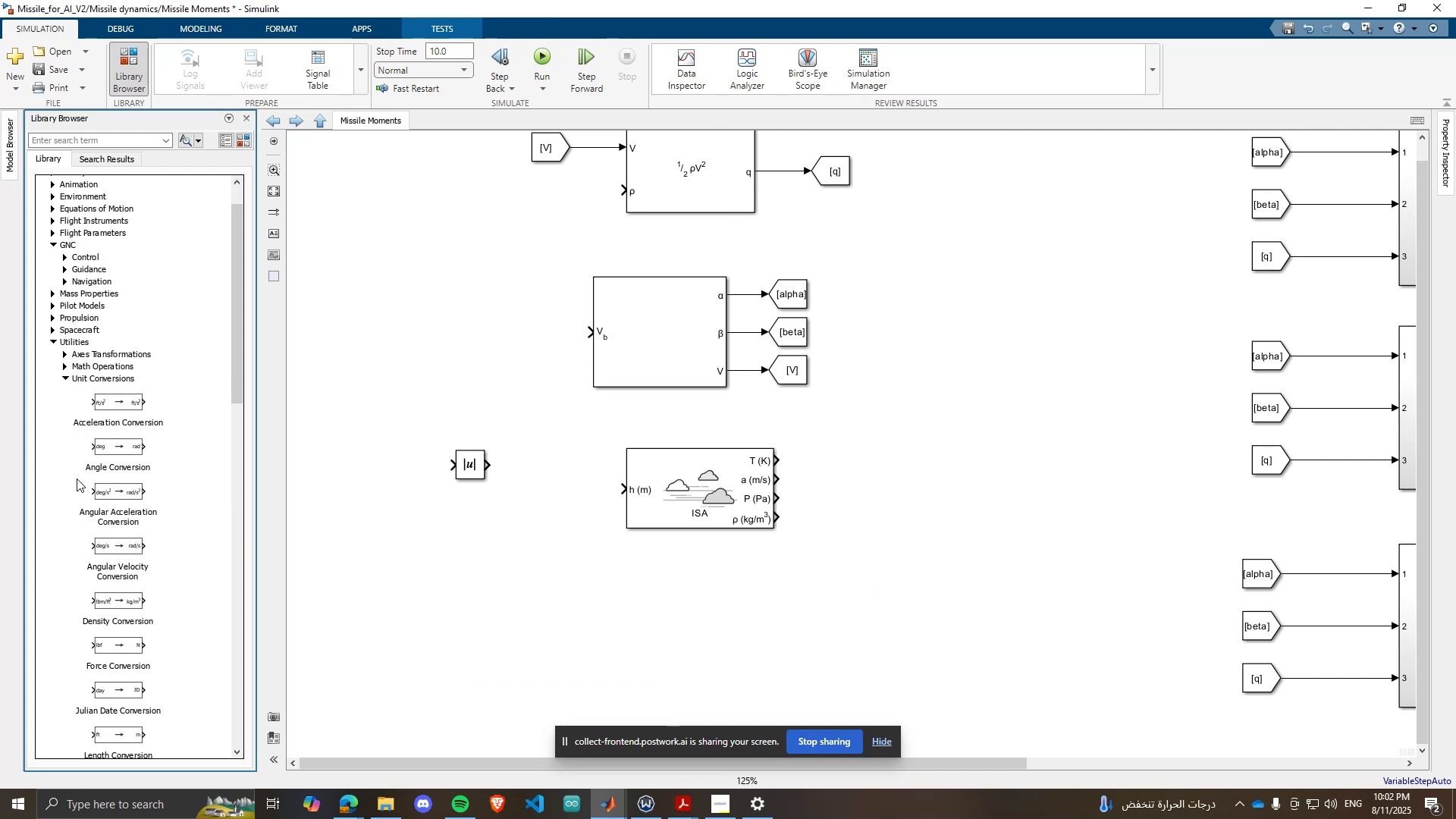 
mouse_move([97, 471])
 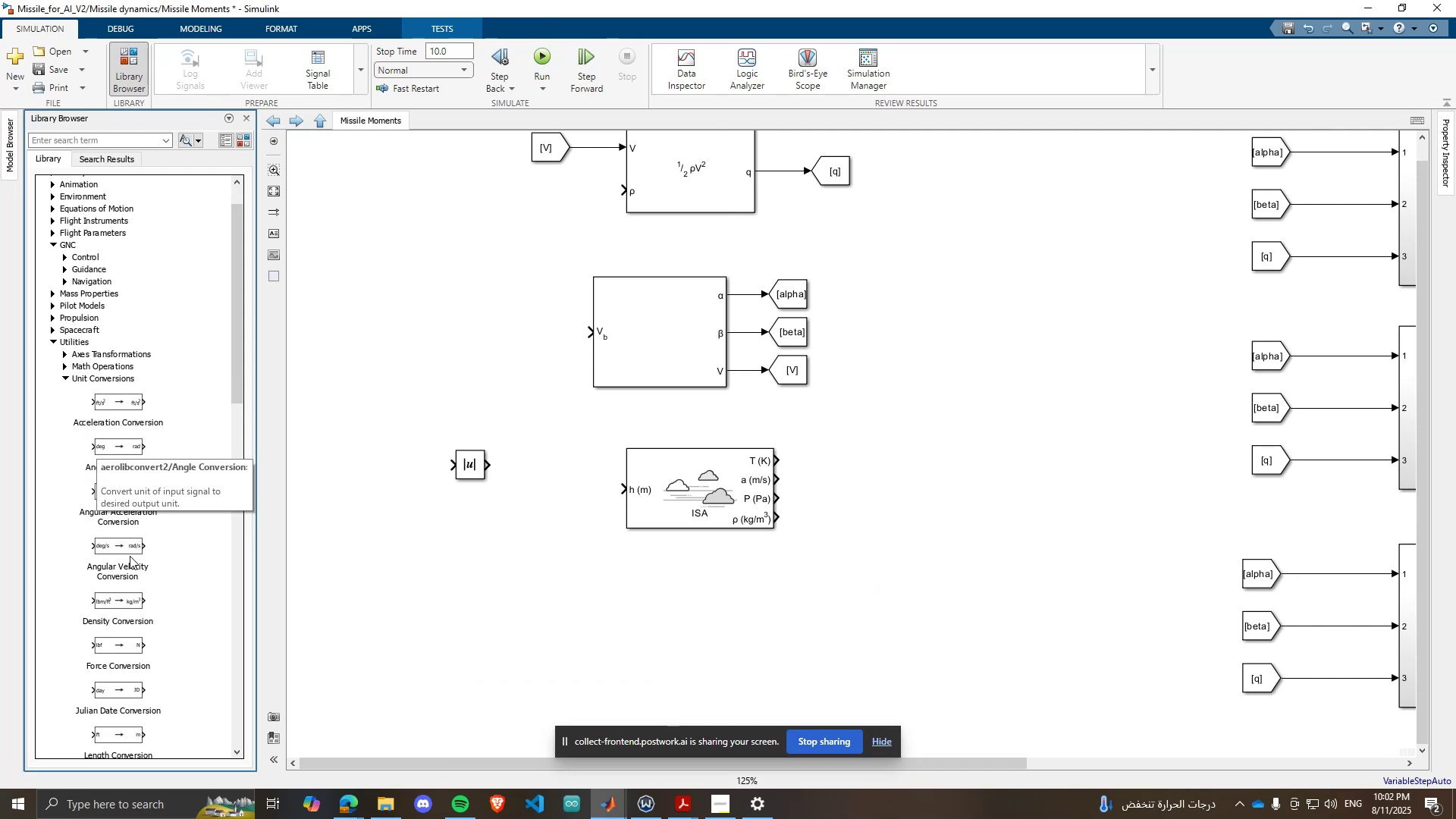 
scroll: coordinate [129, 555], scroll_direction: down, amount: 5.0
 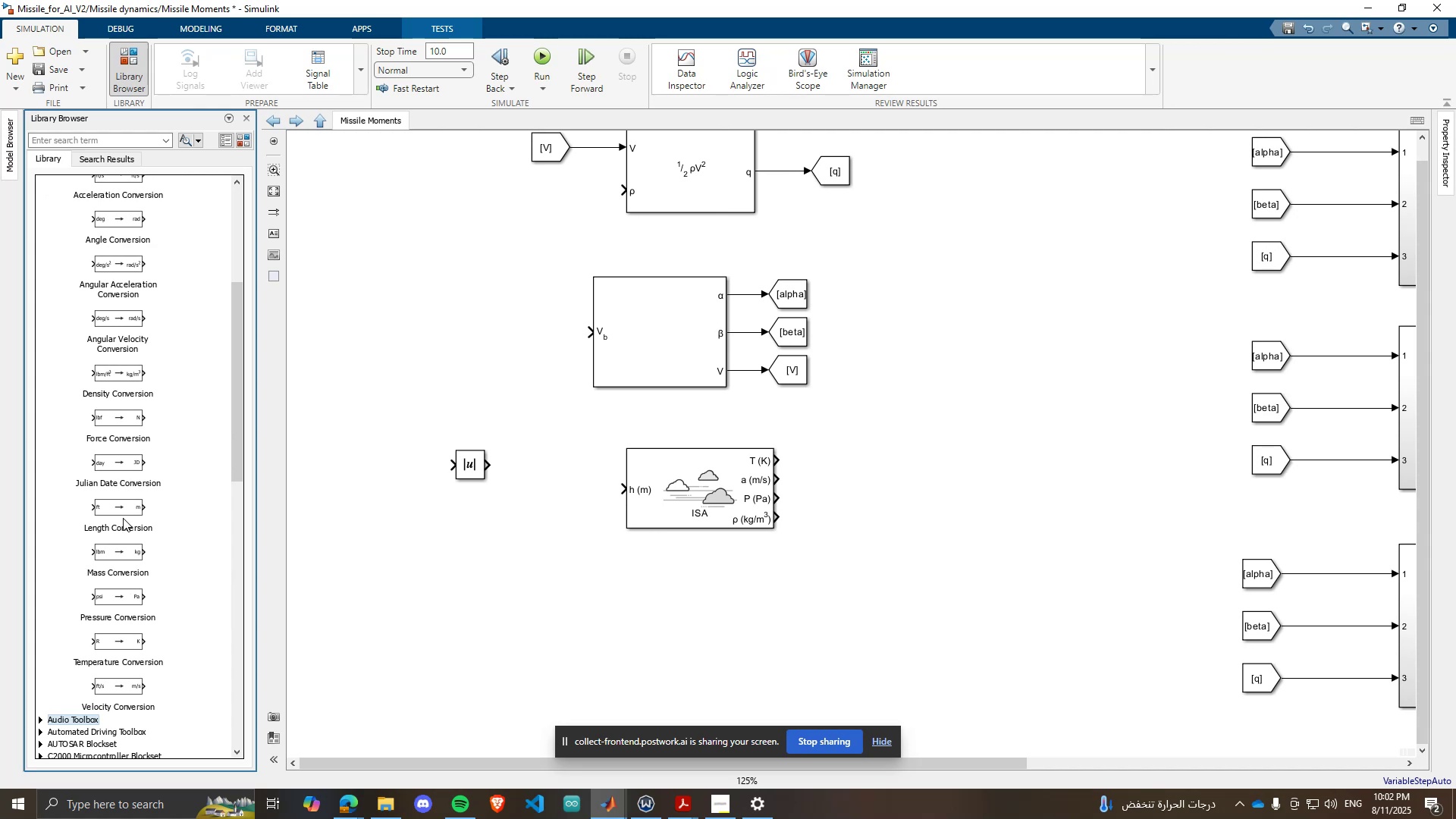 
left_click_drag(start_coordinate=[123, 515], to_coordinate=[527, 510])
 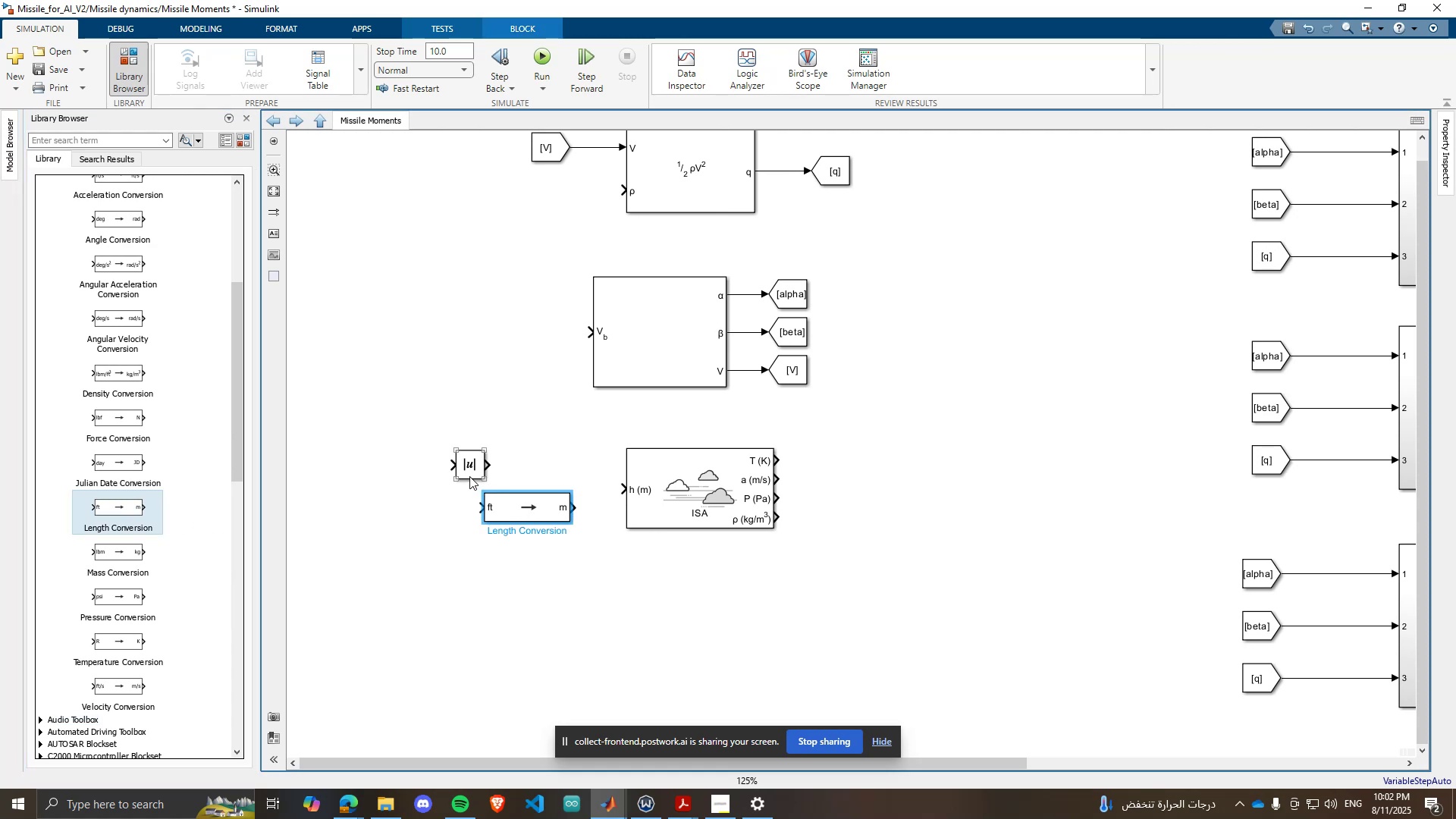 
left_click_drag(start_coordinate=[473, 467], to_coordinate=[428, 506])
 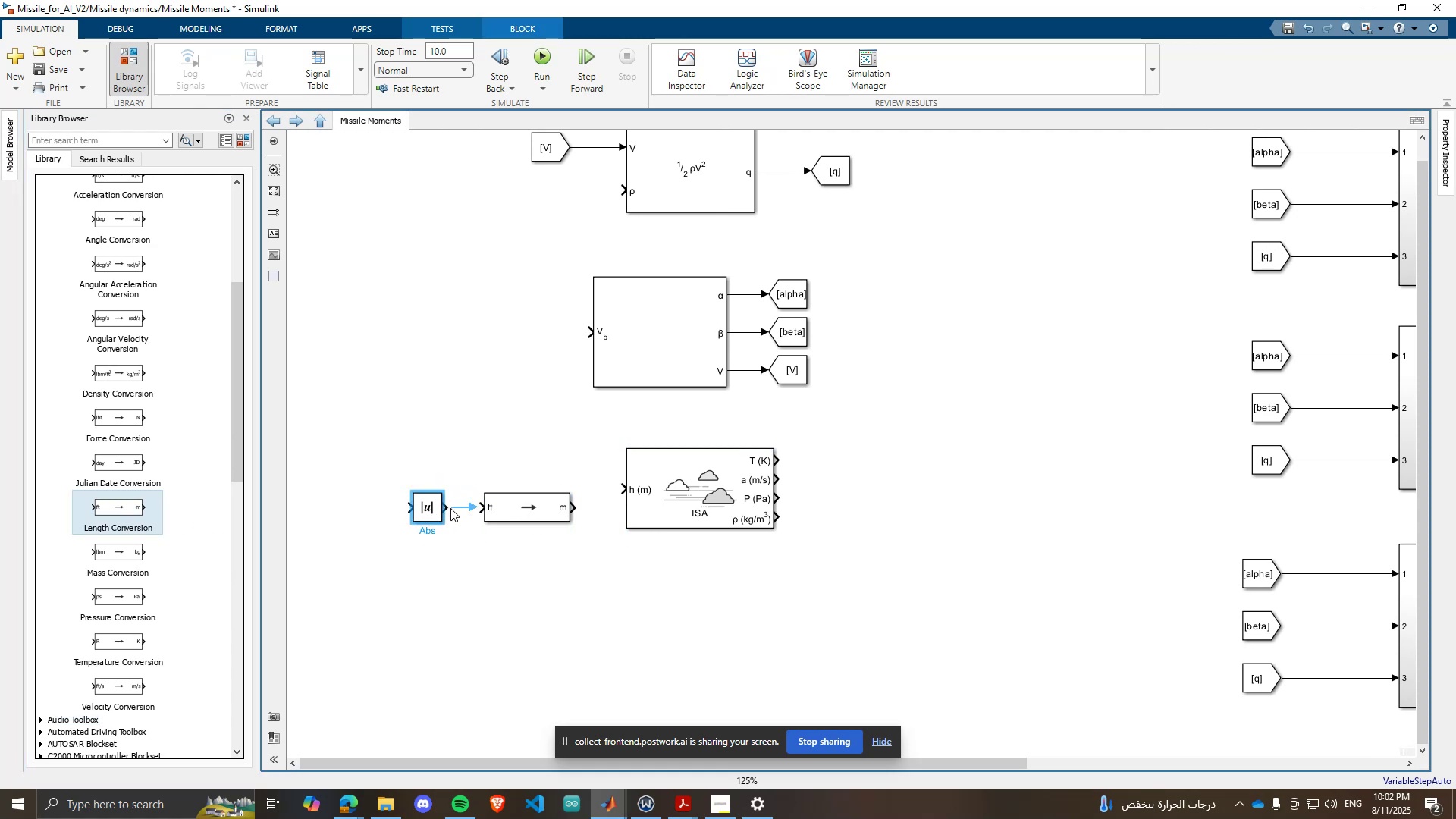 
left_click([460, 510])
 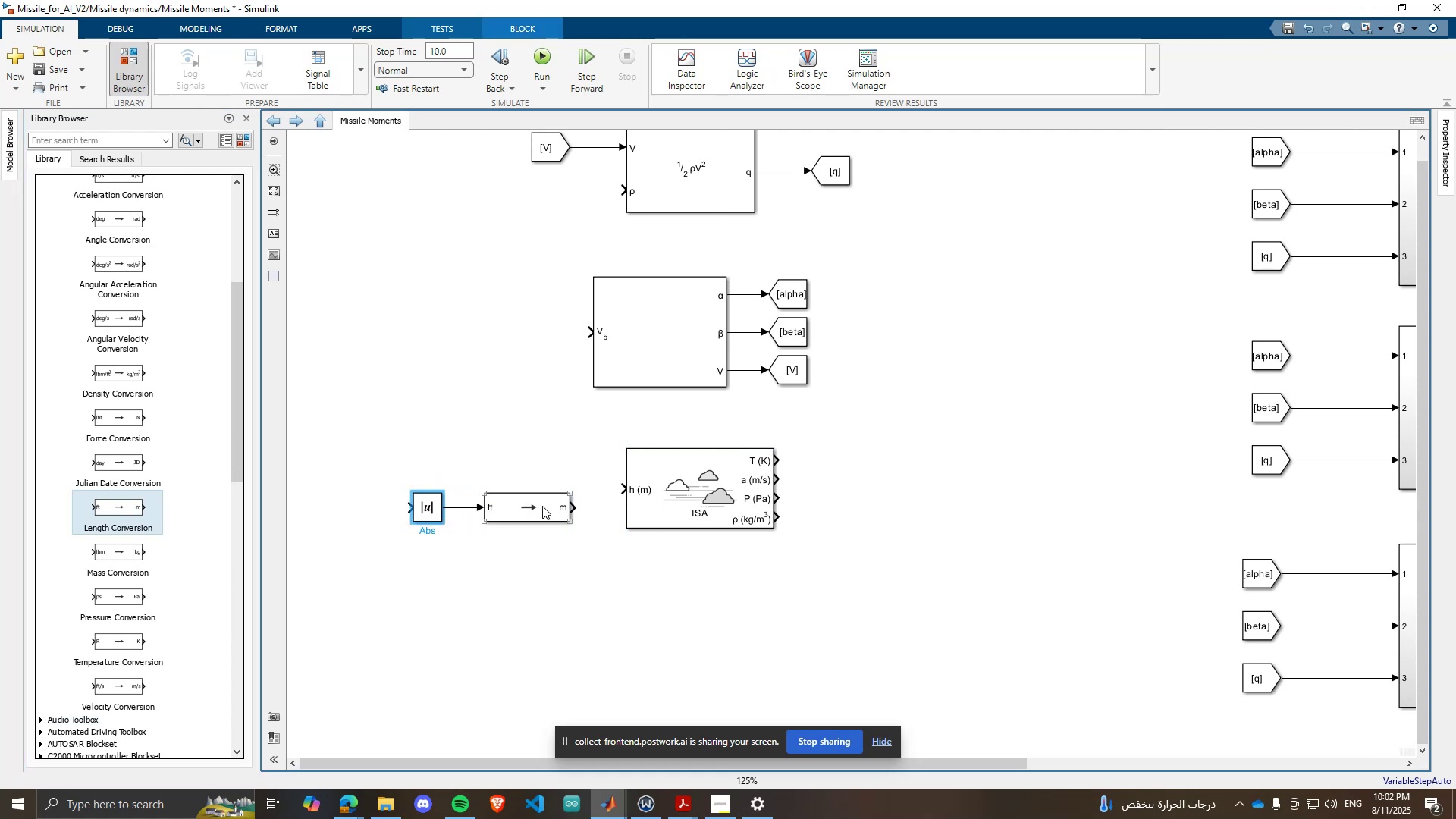 
left_click_drag(start_coordinate=[551, 506], to_coordinate=[563, 485])
 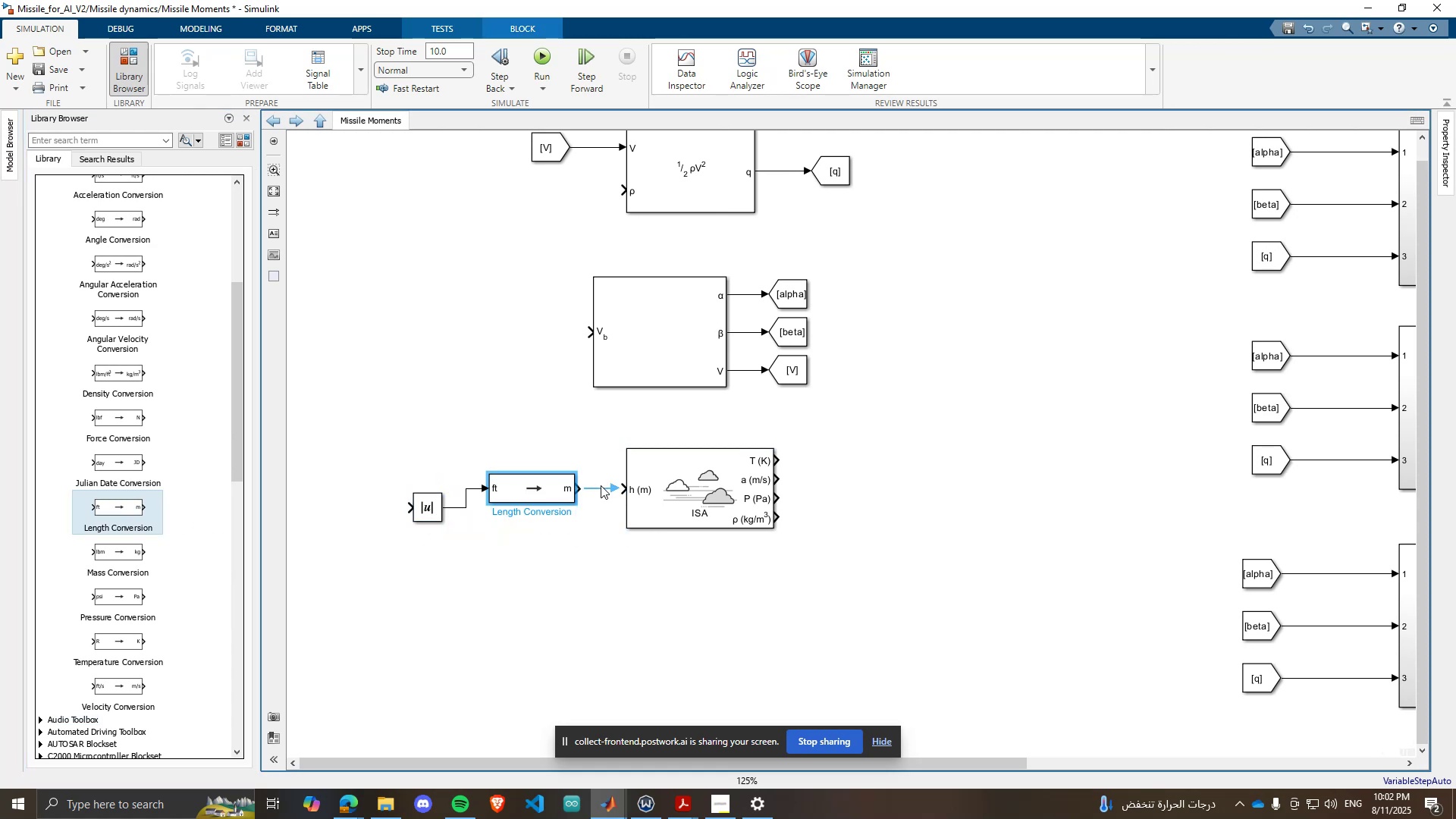 
left_click([601, 485])
 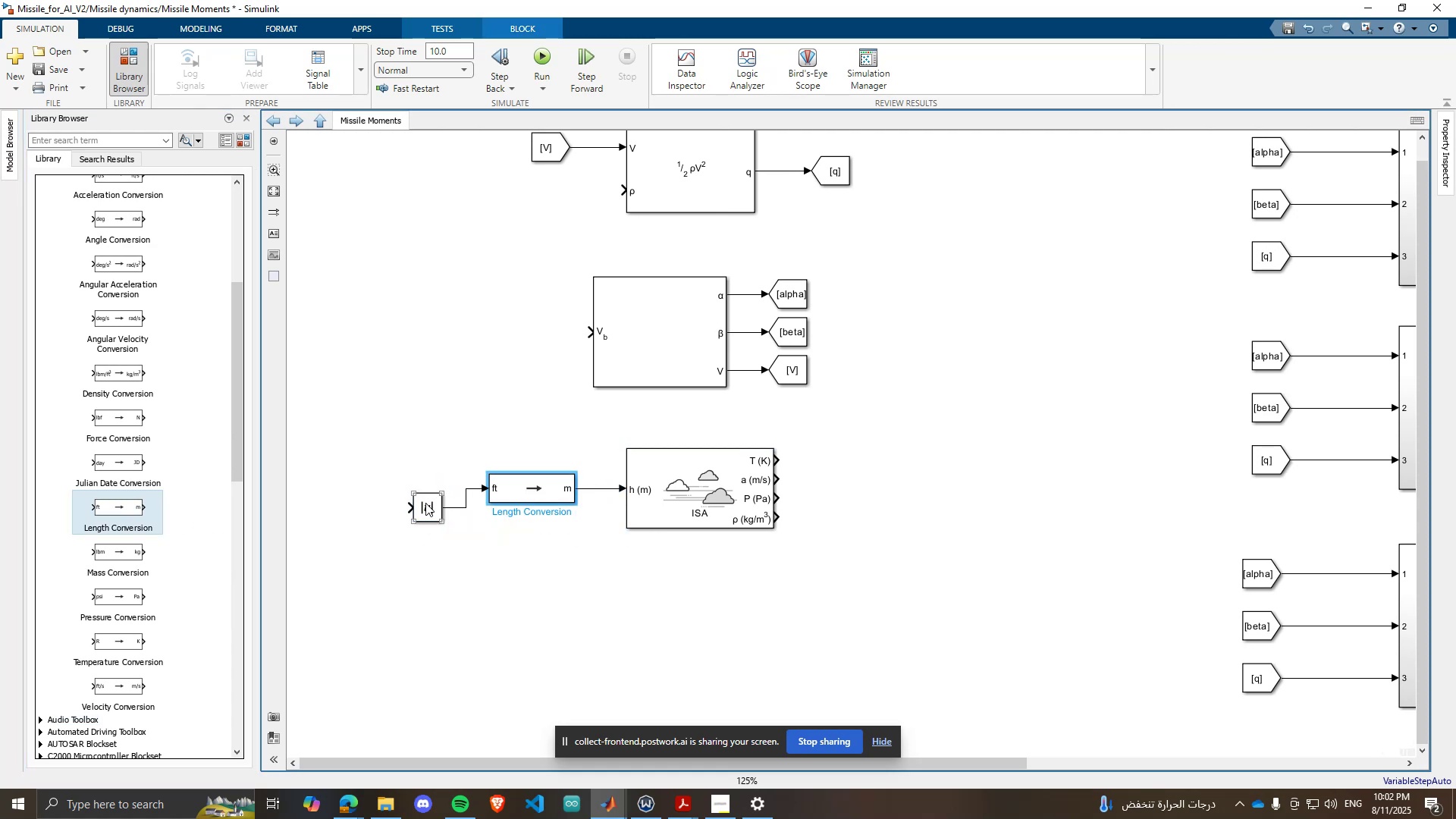 
left_click_drag(start_coordinate=[431, 507], to_coordinate=[432, 492])
 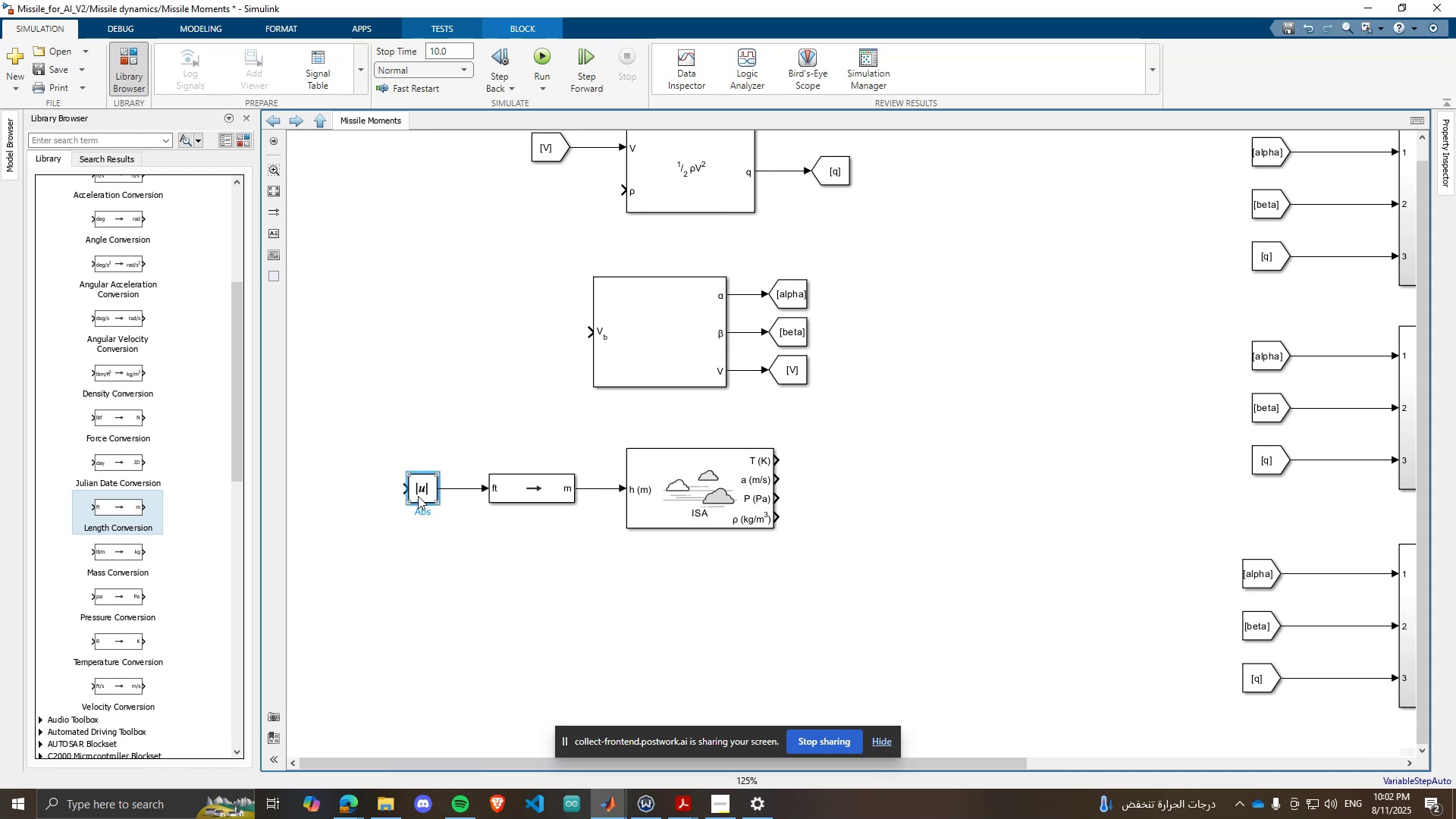 
scroll: coordinate [422, 488], scroll_direction: down, amount: 2.0
 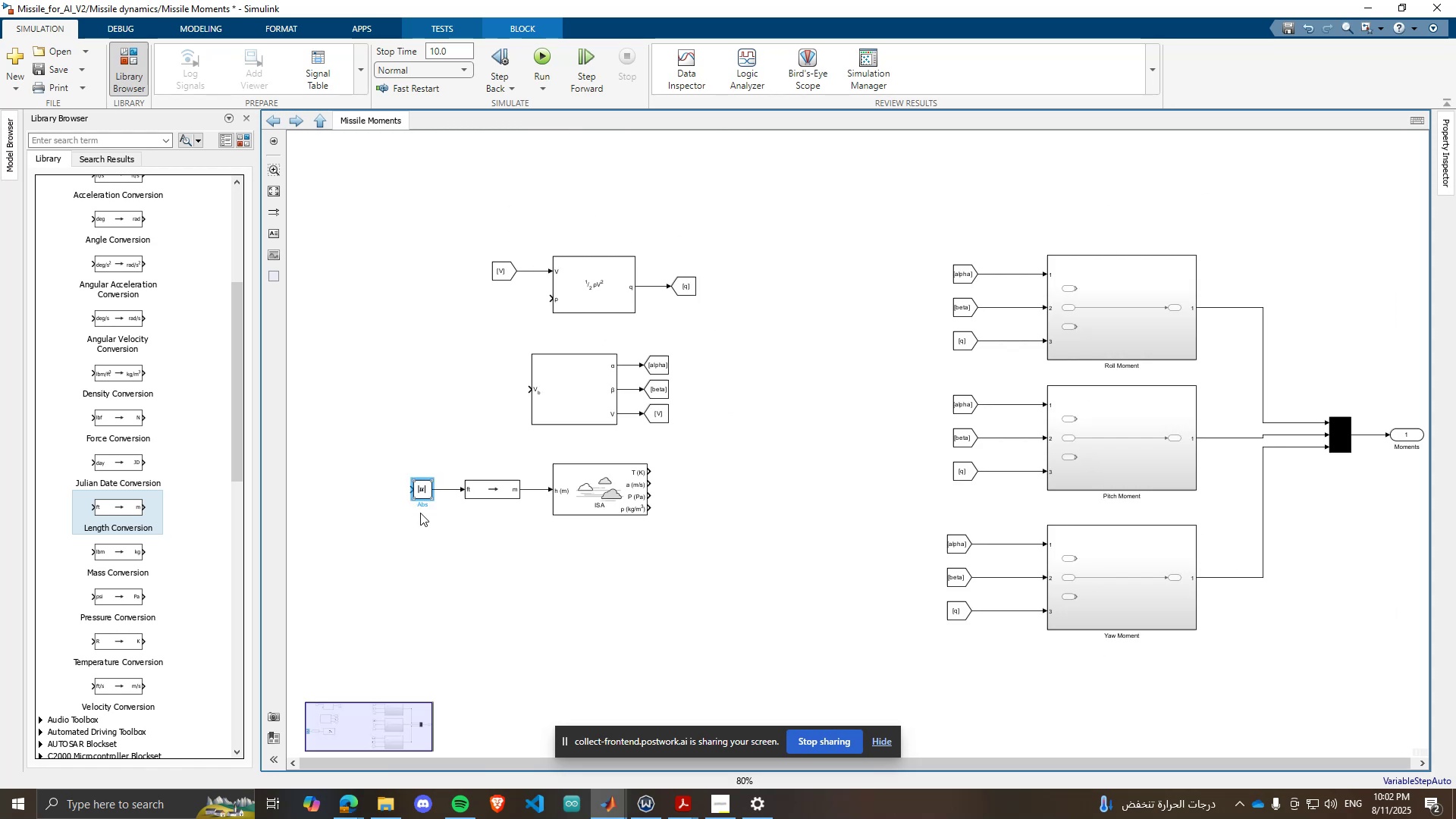 
scroll: coordinate [593, 570], scroll_direction: up, amount: 2.0
 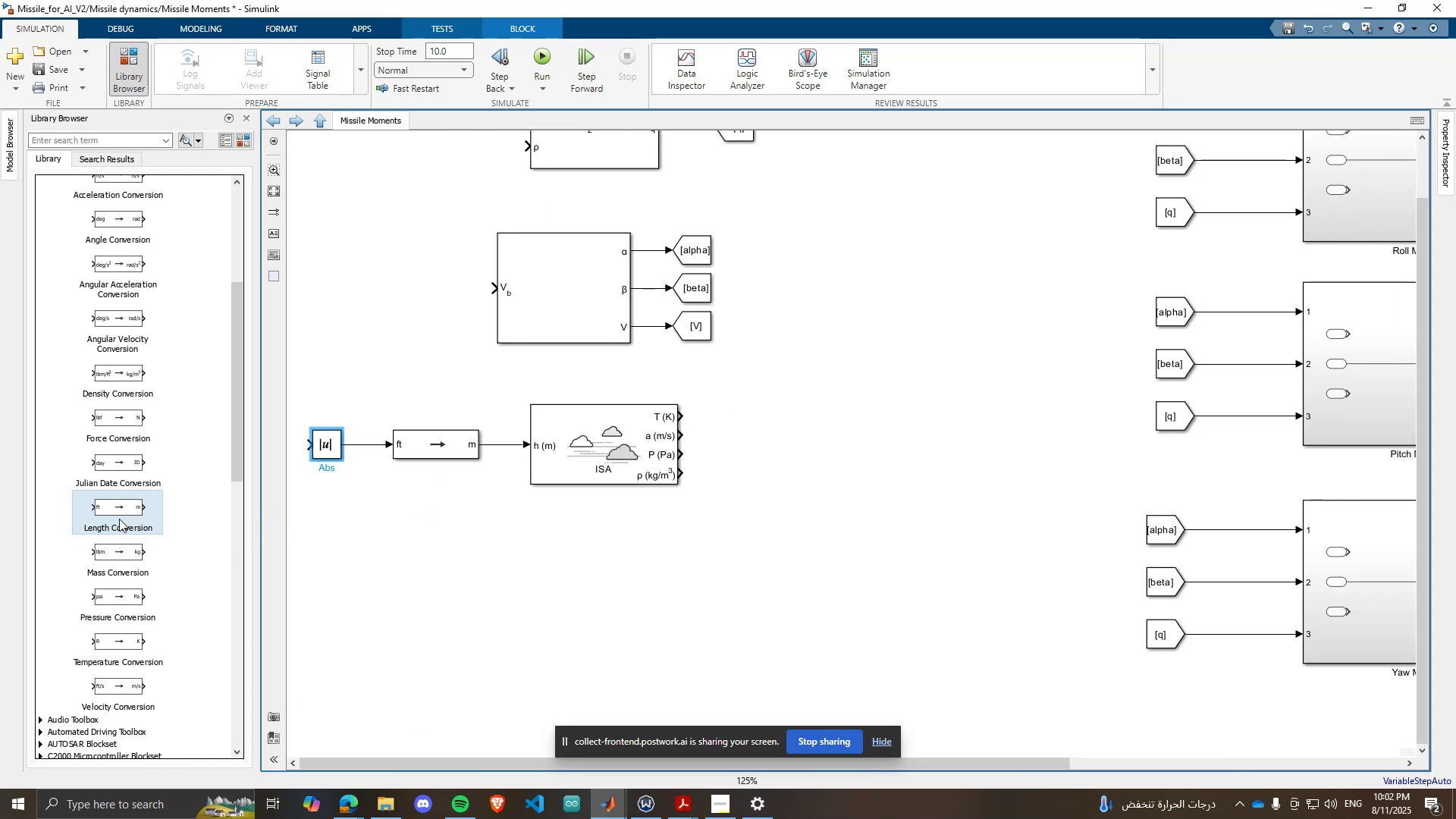 
left_click_drag(start_coordinate=[117, 375], to_coordinate=[731, 517])
 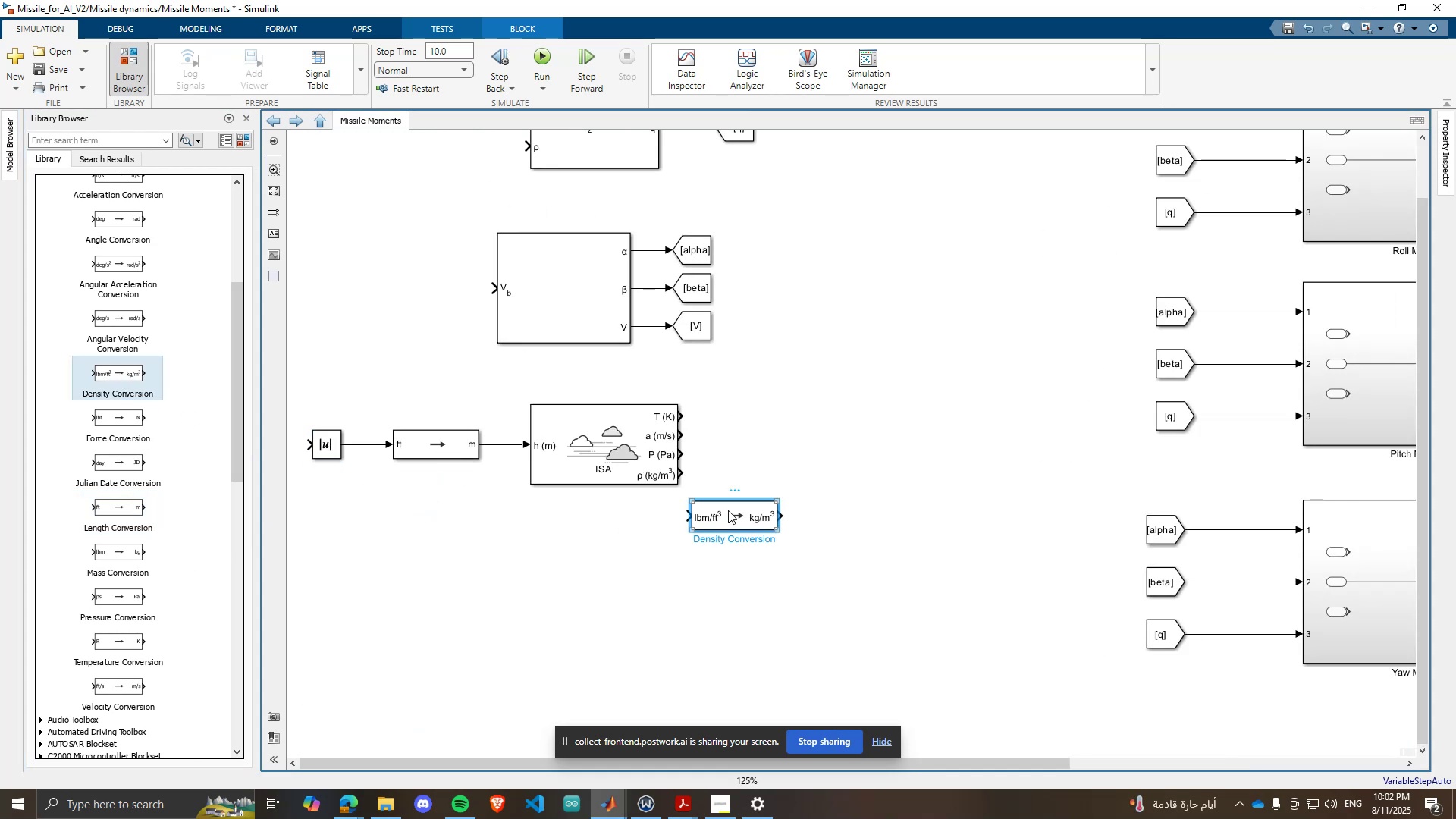 
double_click([728, 510])
 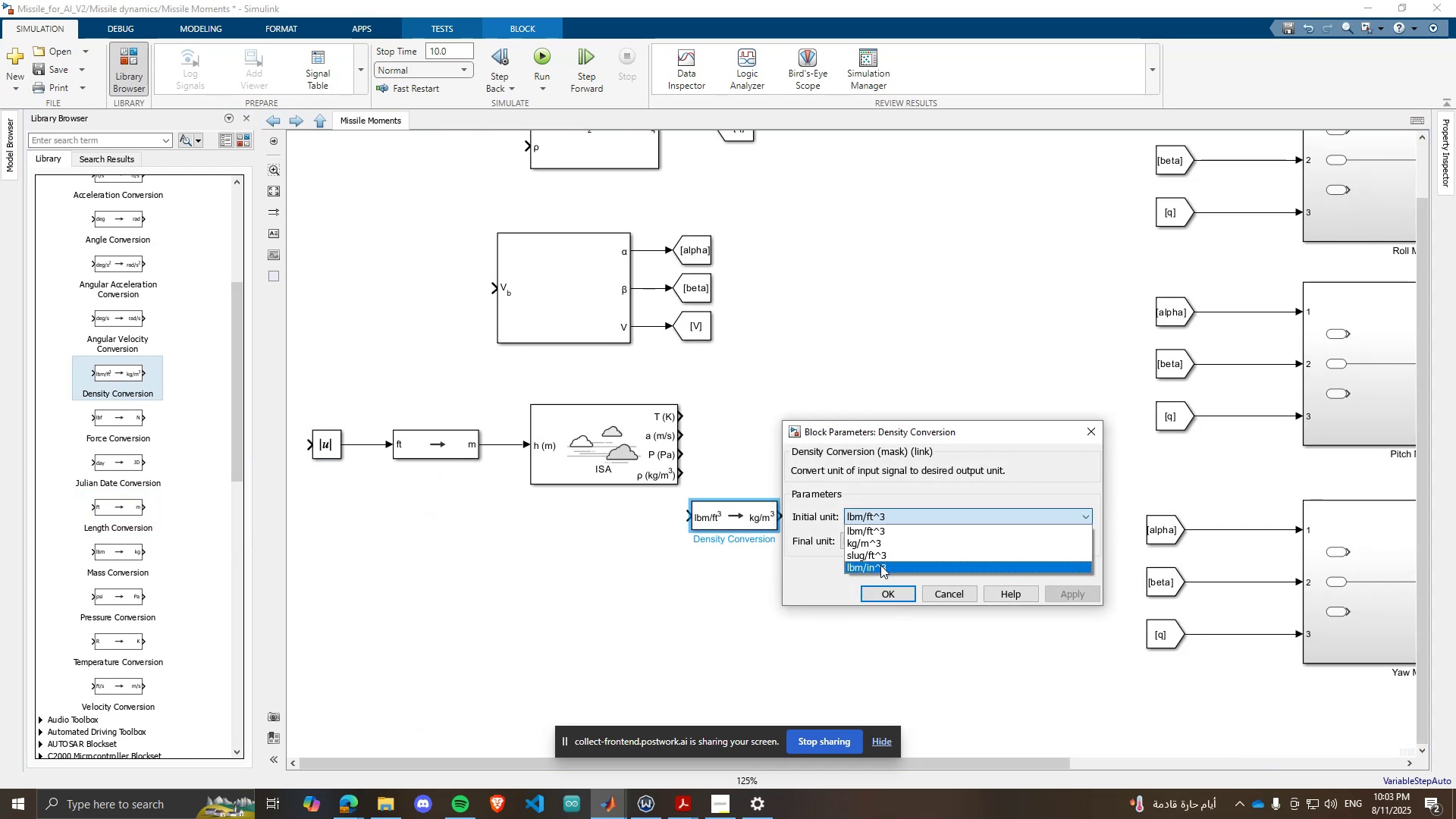 
left_click([877, 554])
 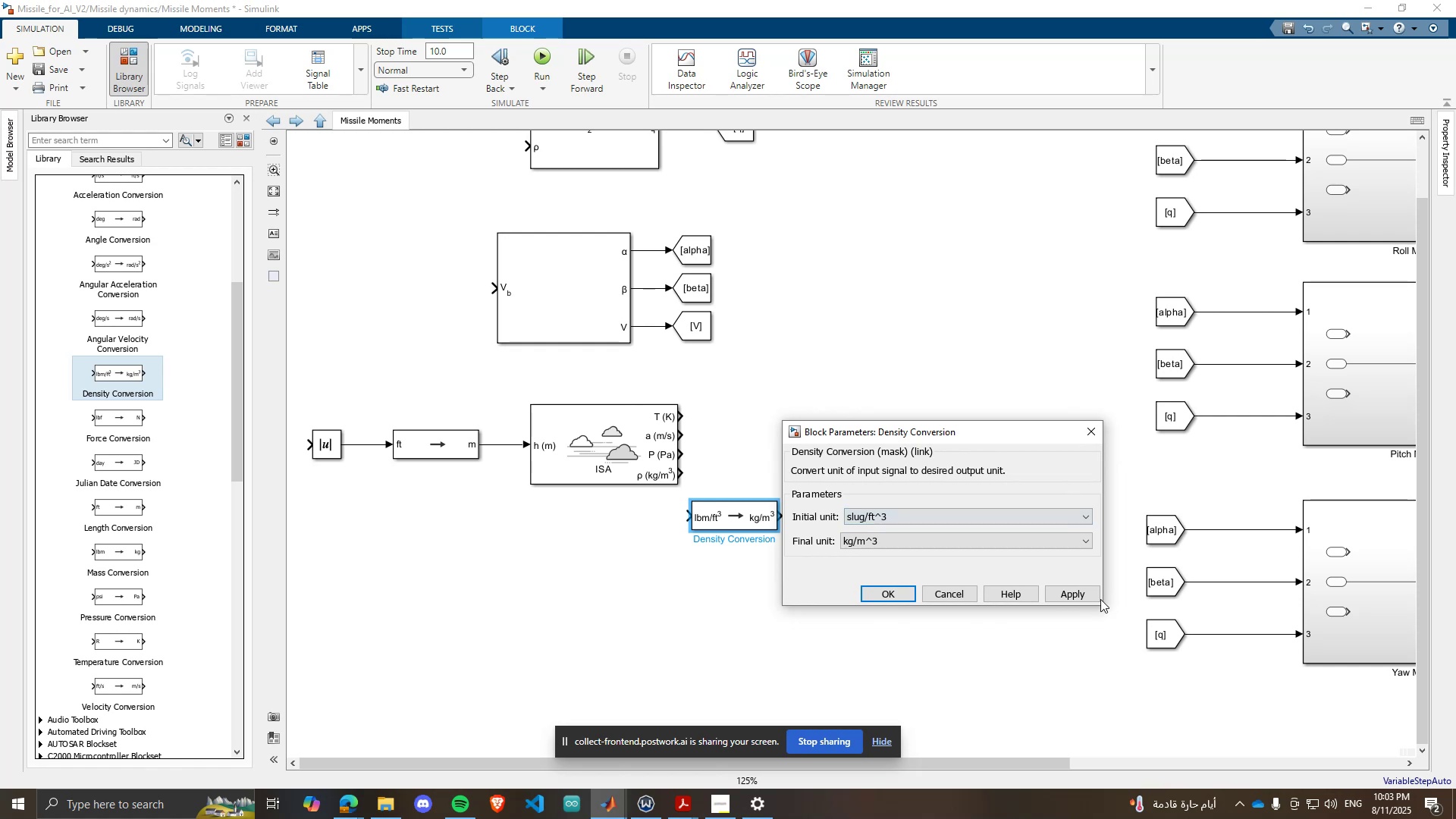 
left_click([1079, 599])
 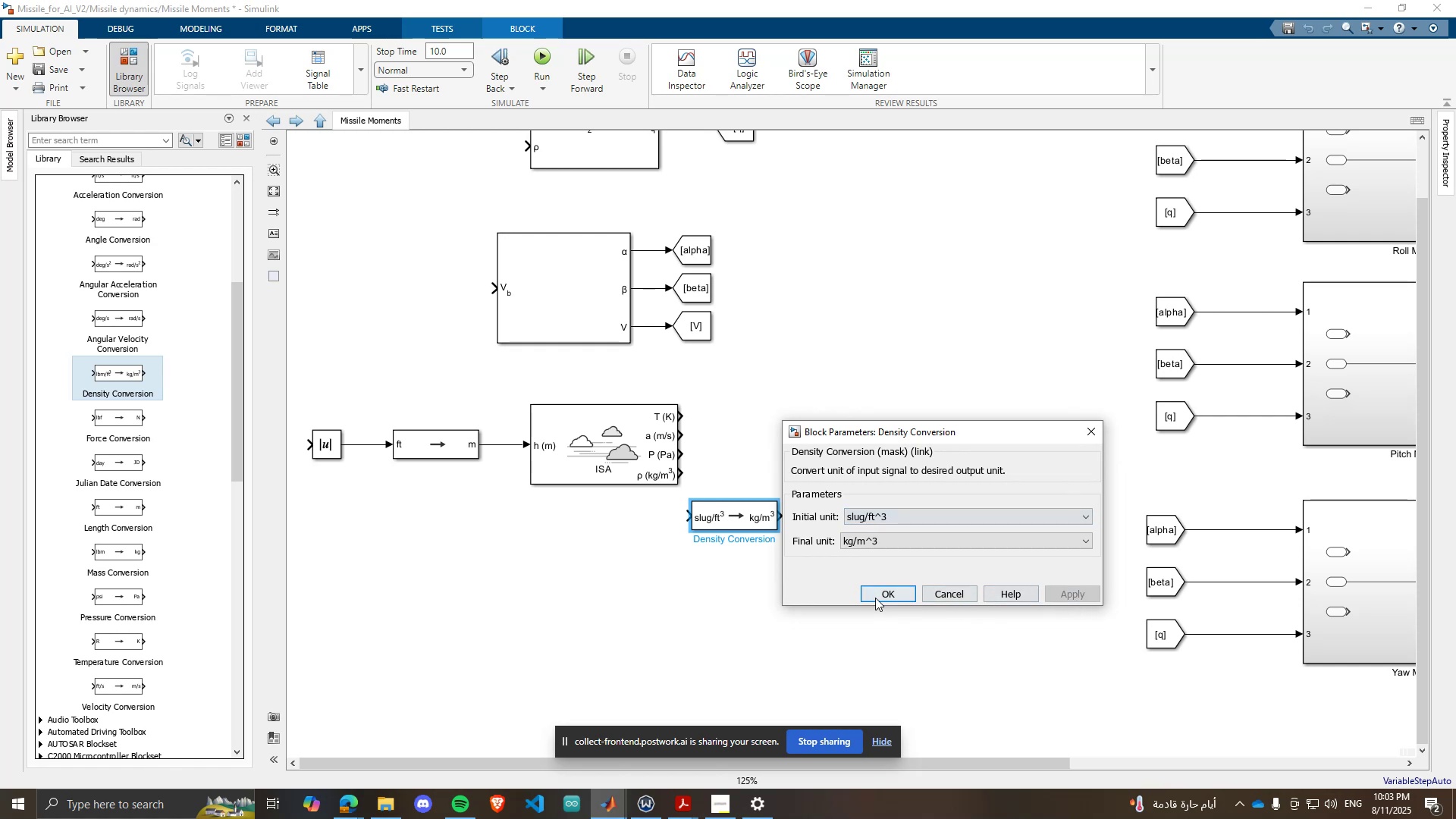 
left_click([884, 594])
 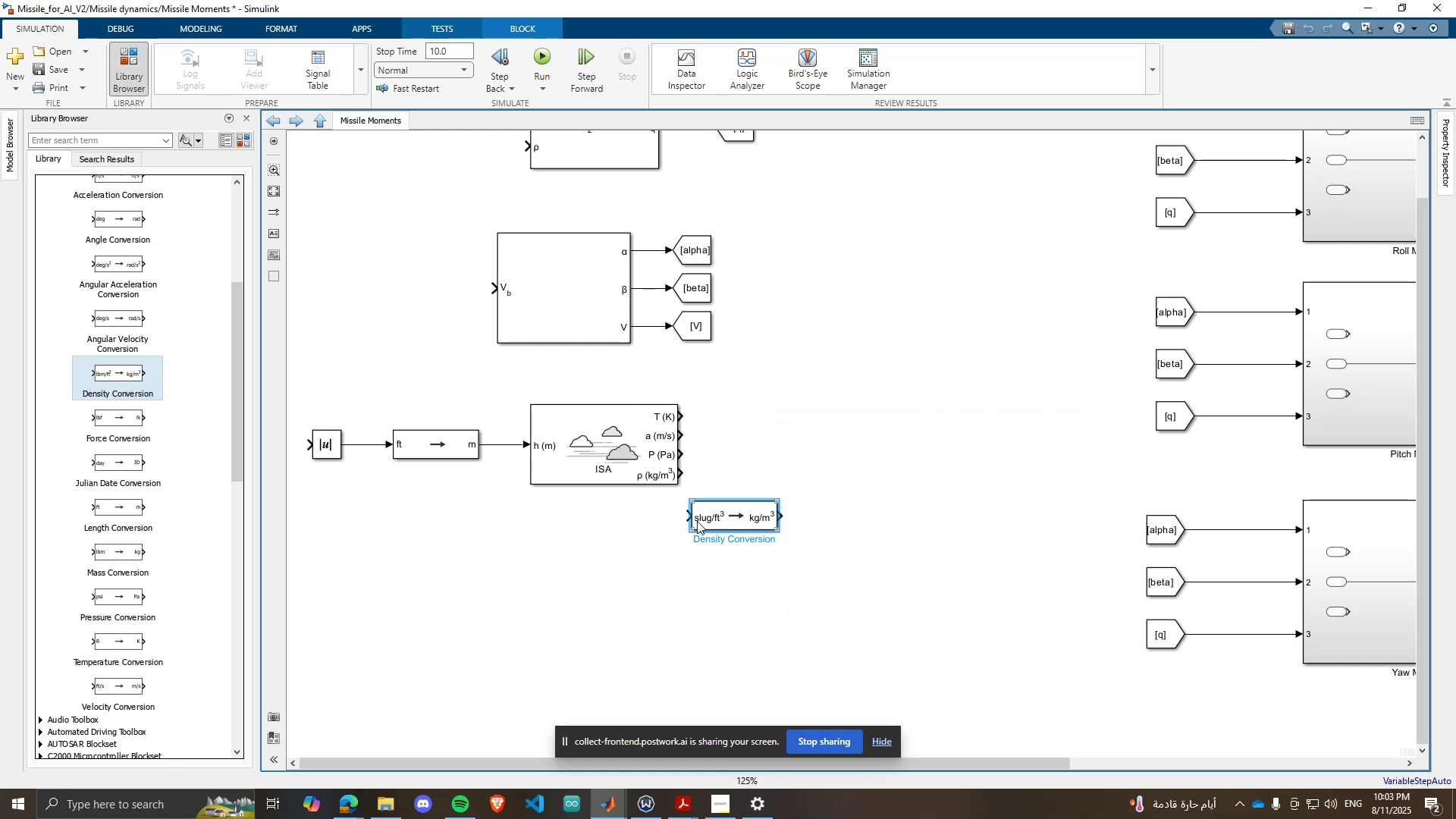 
scroll: coordinate [776, 525], scroll_direction: up, amount: 3.0
 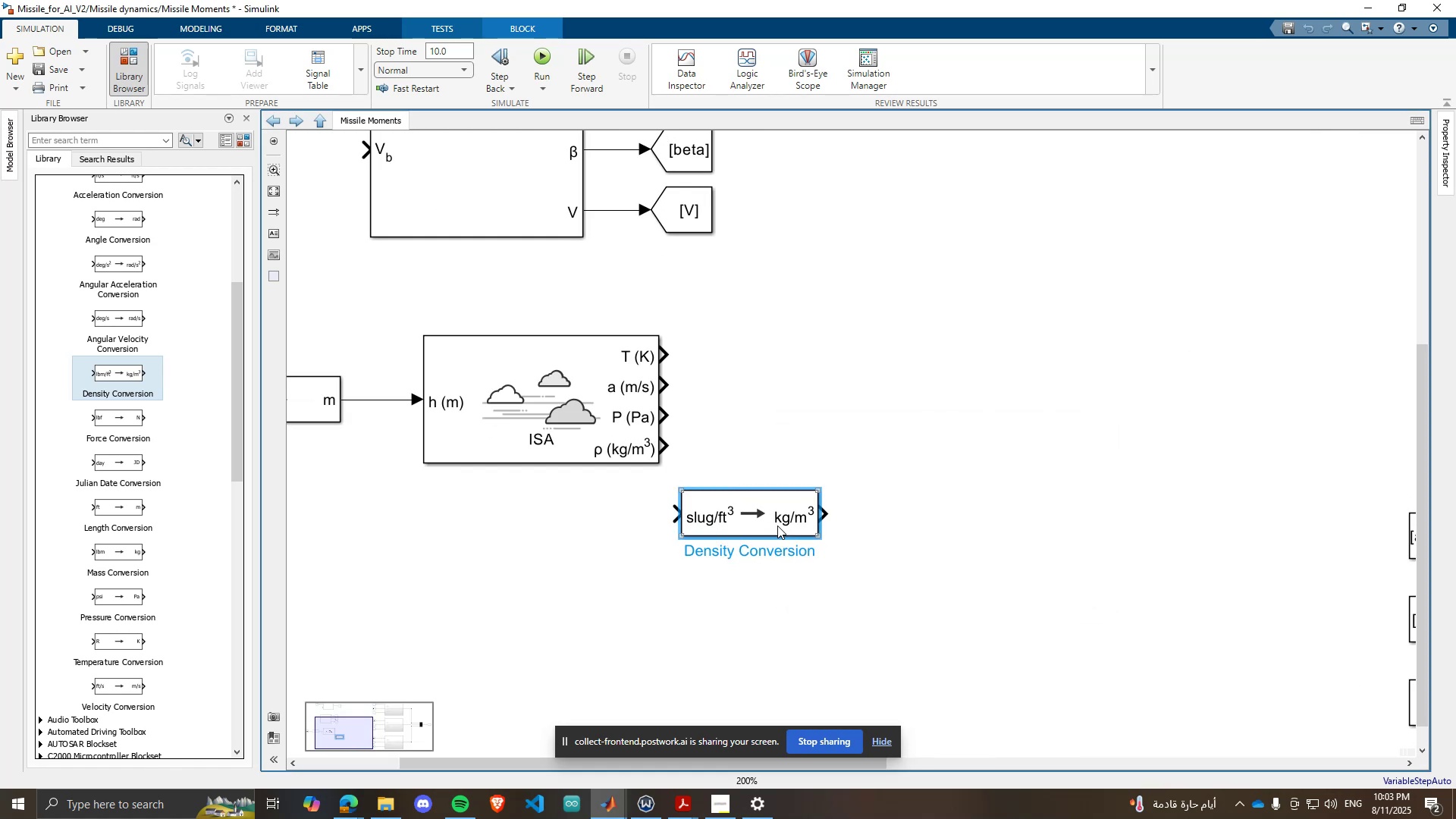 
double_click([777, 525])
 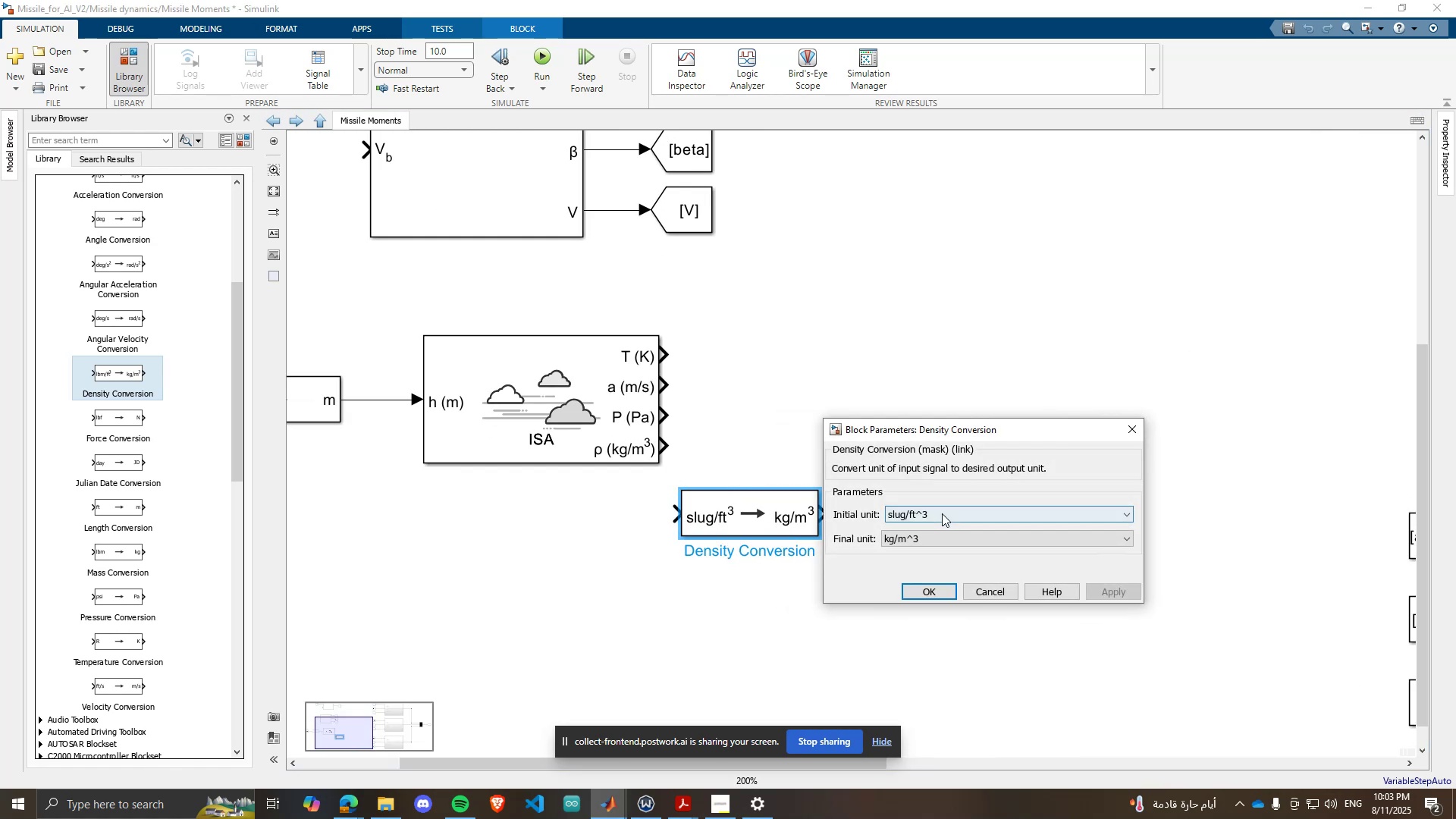 
left_click([949, 514])
 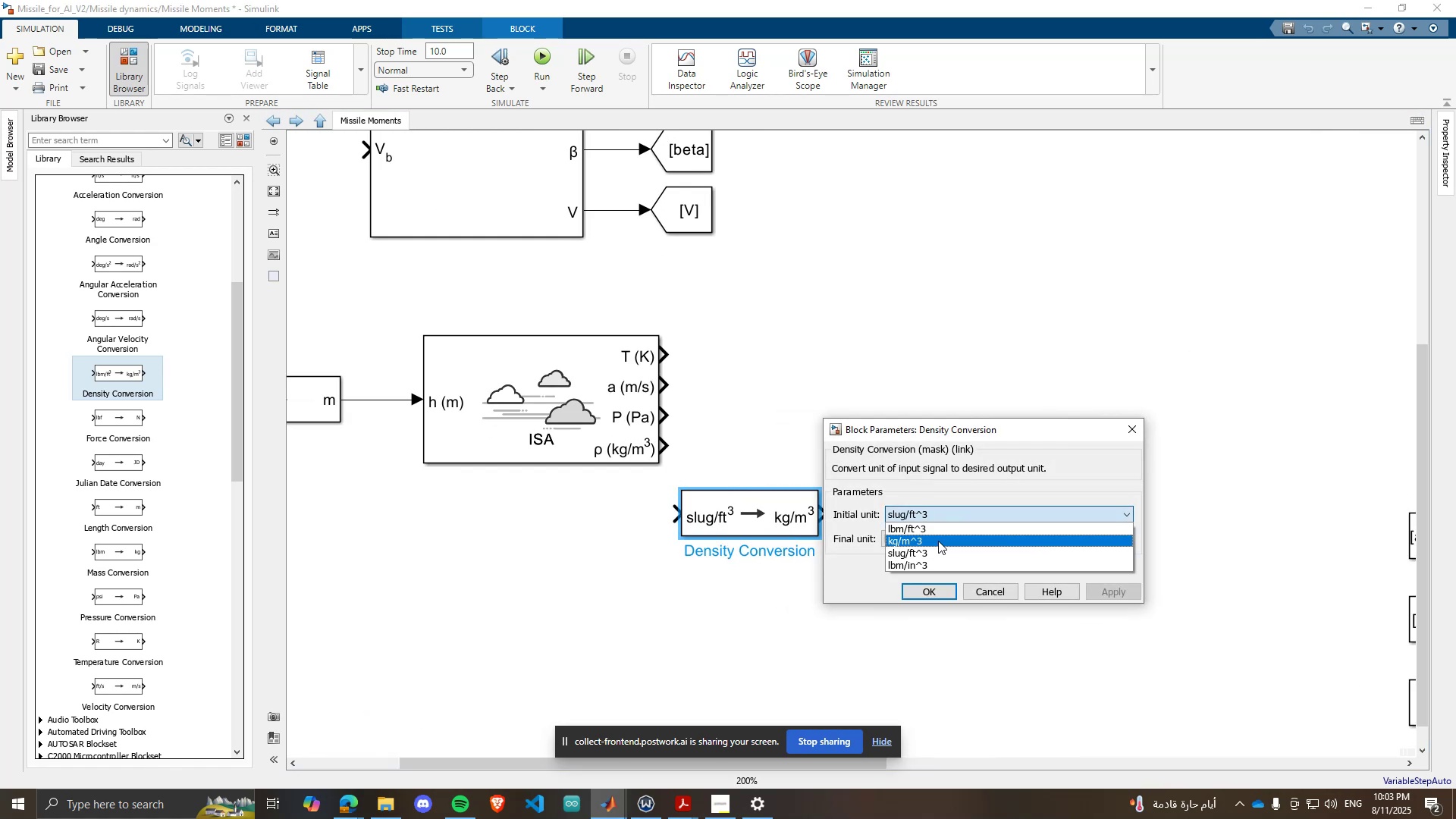 
double_click([918, 535])
 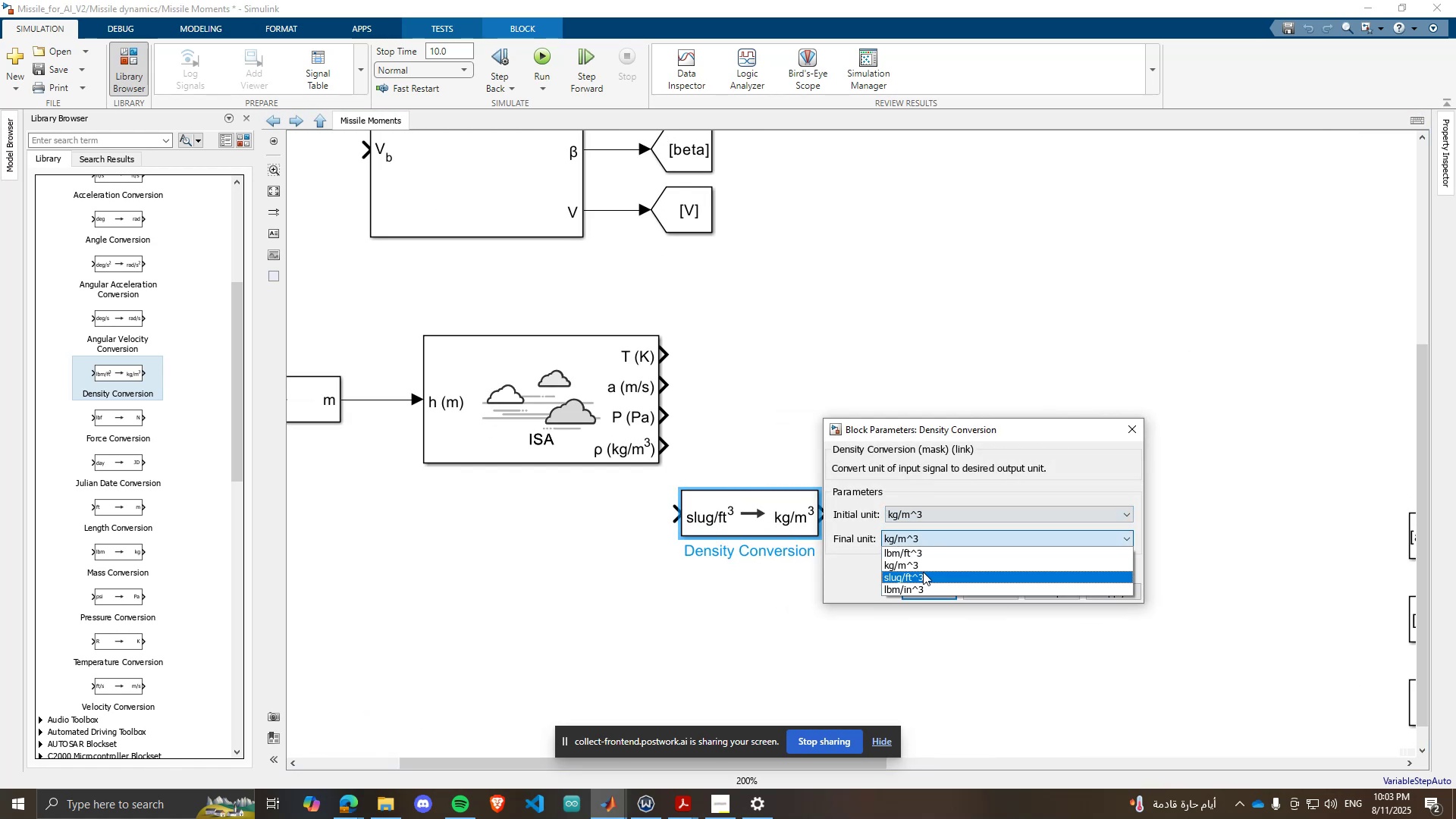 
left_click([924, 572])
 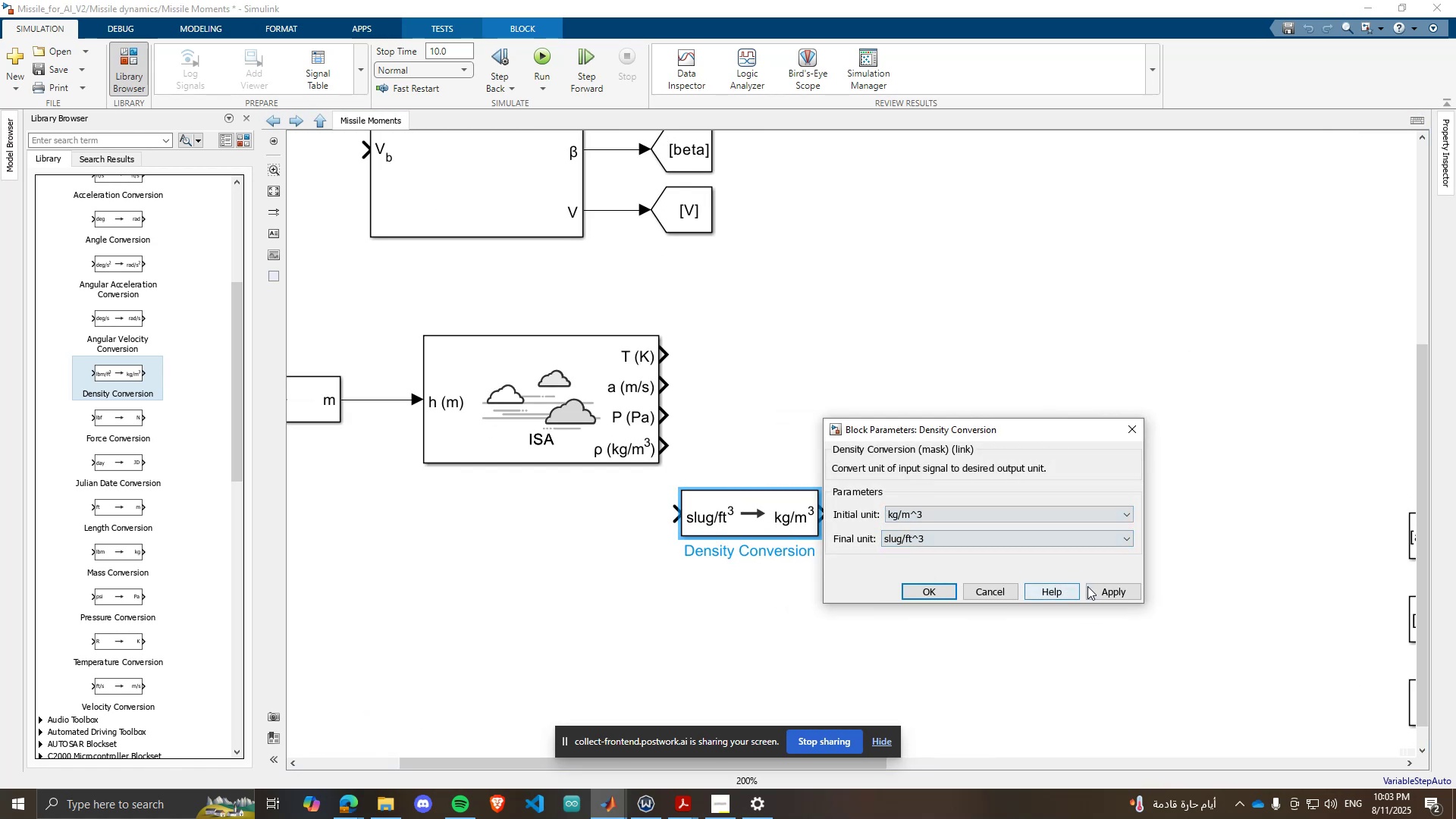 
left_click([1107, 587])
 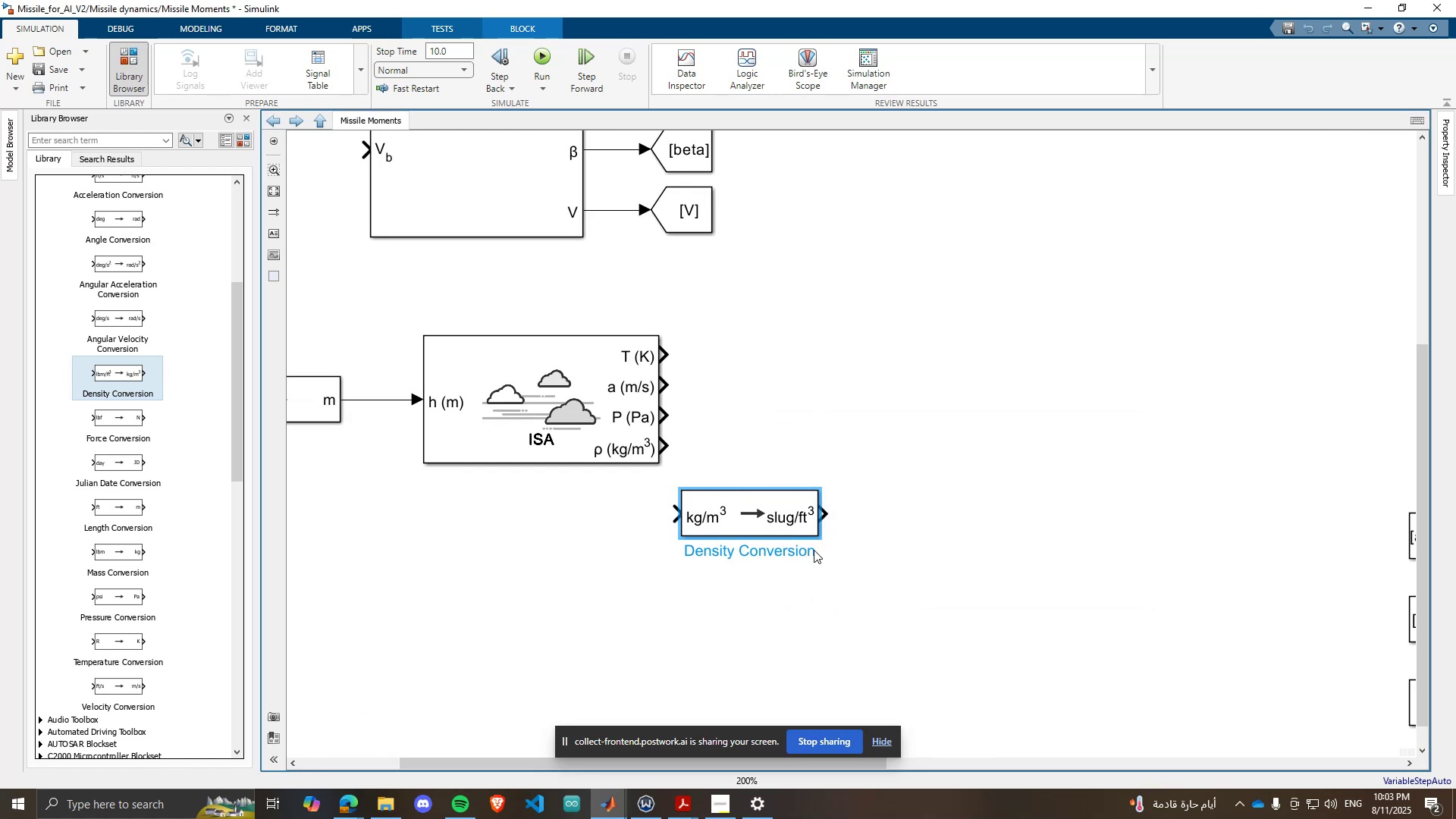 
left_click_drag(start_coordinate=[739, 519], to_coordinate=[781, 456])
 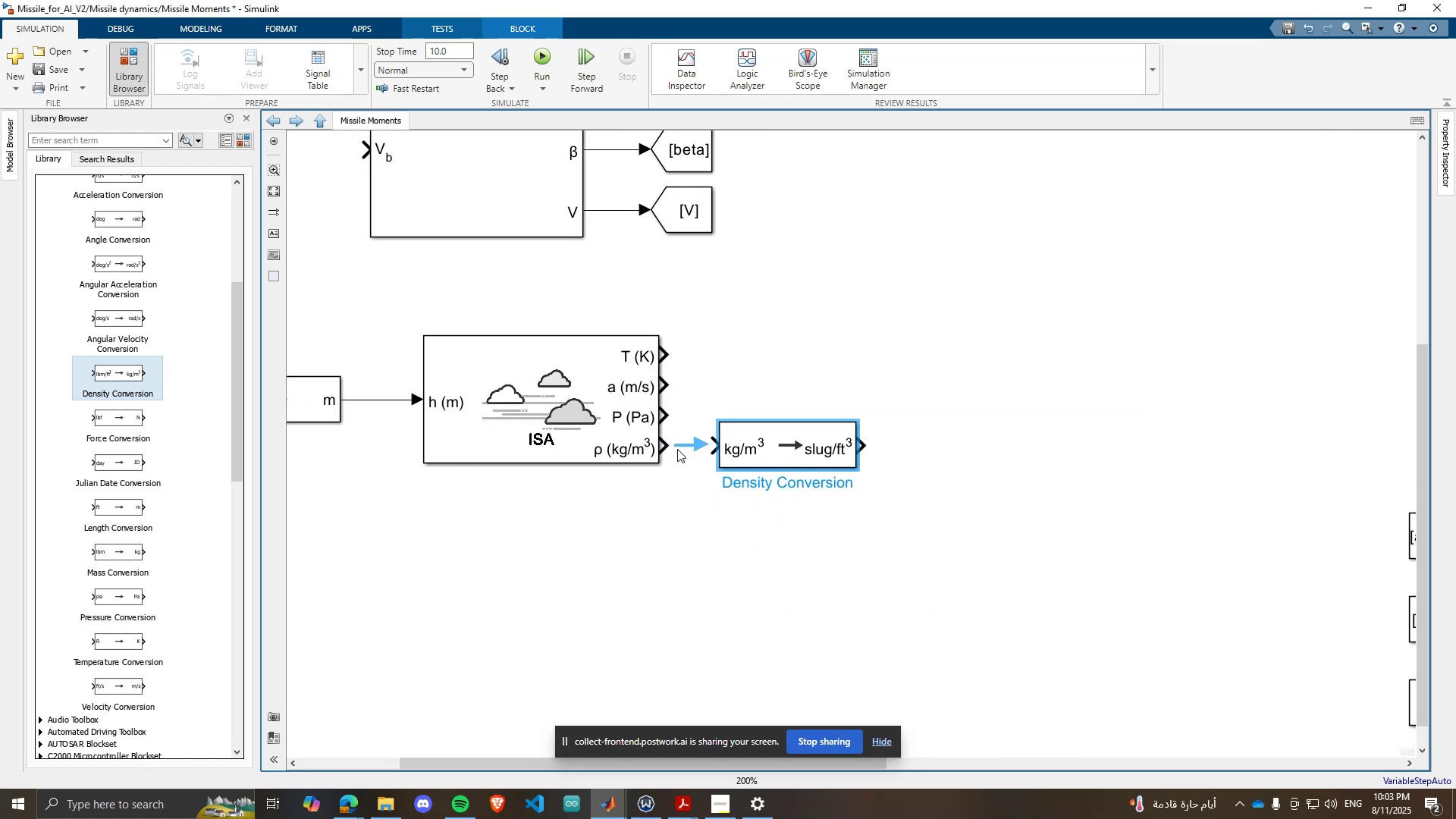 
left_click([686, 445])
 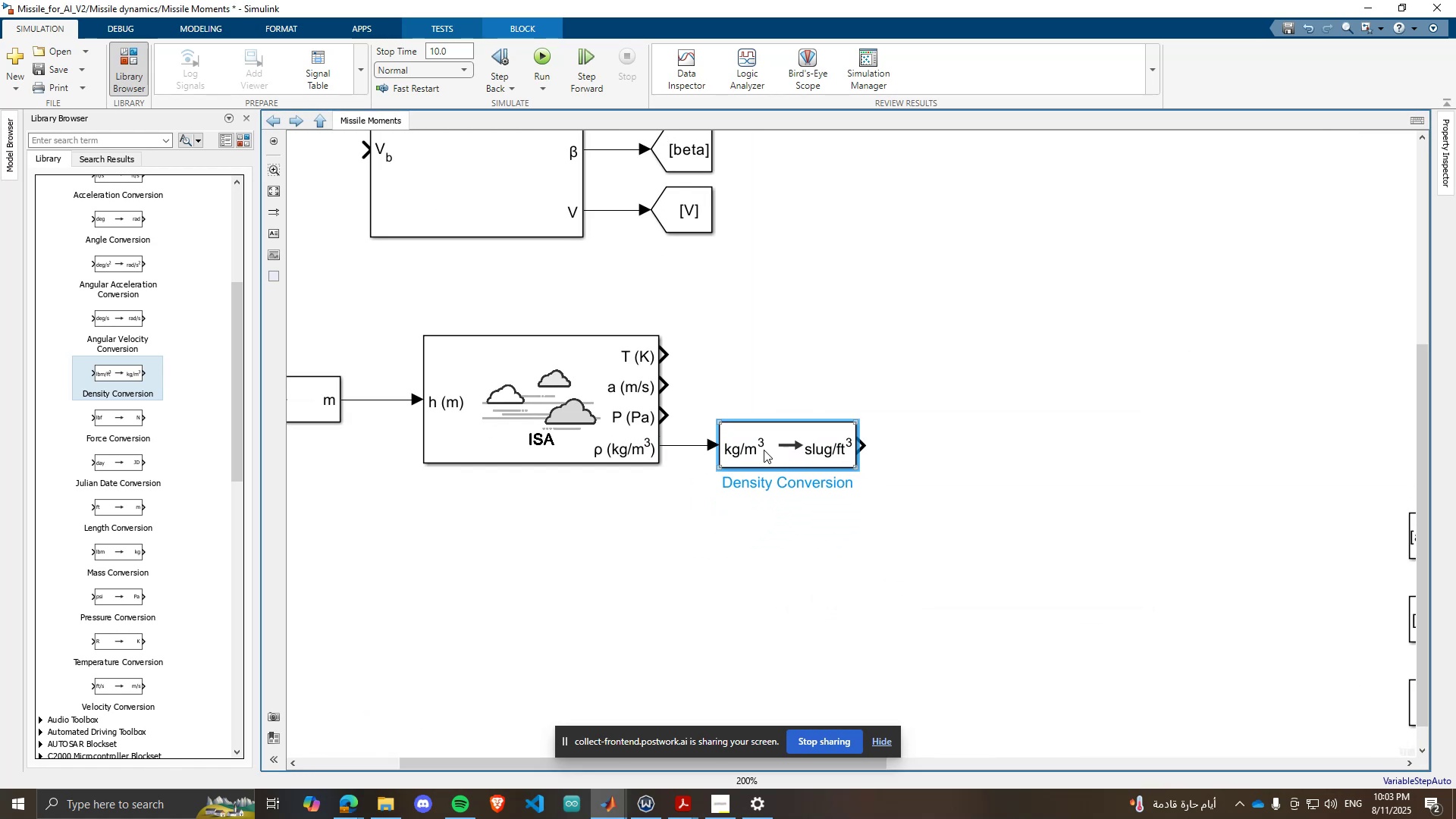 
scroll: coordinate [742, 463], scroll_direction: down, amount: 1.0
 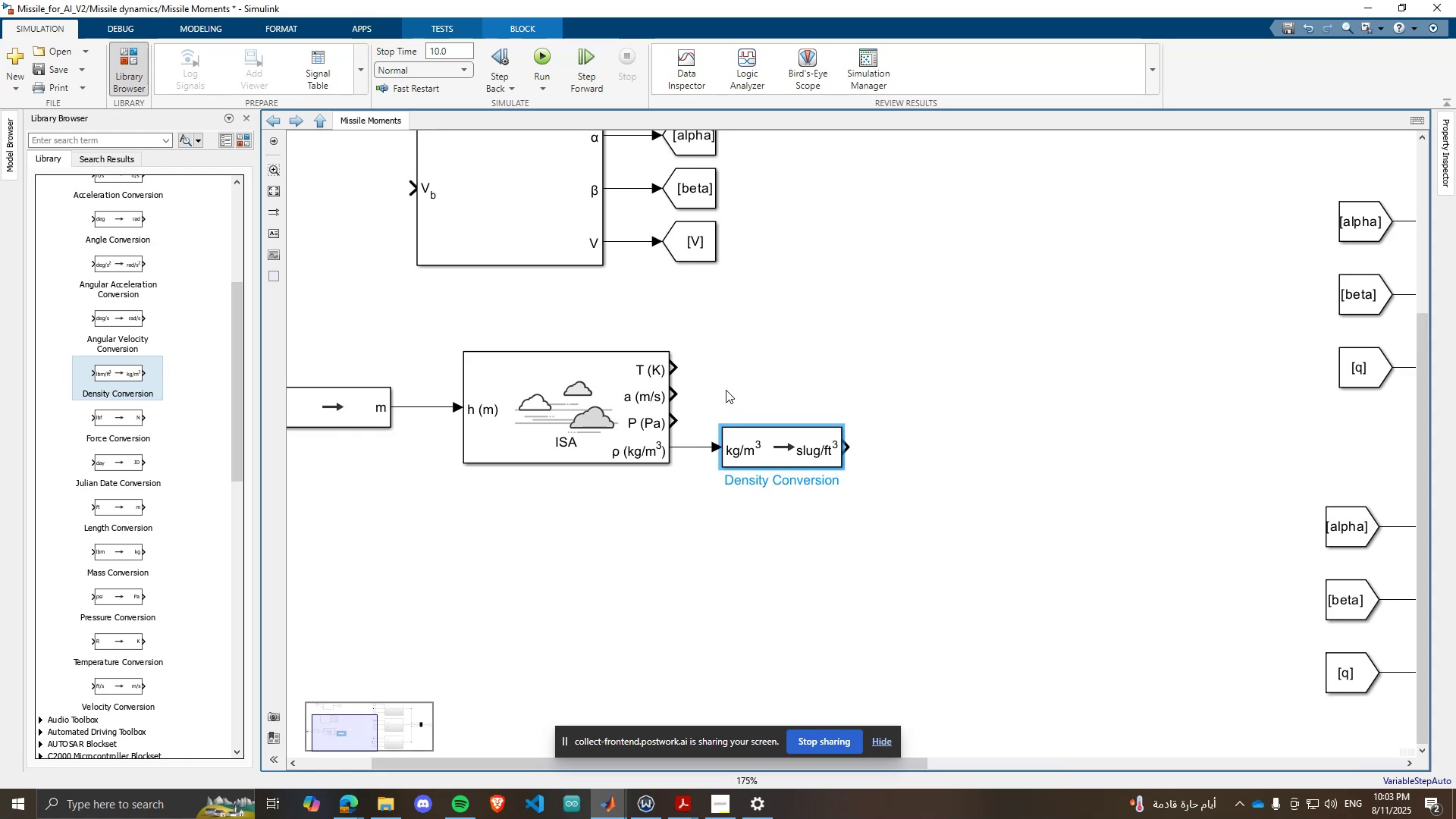 
double_click([732, 383])
 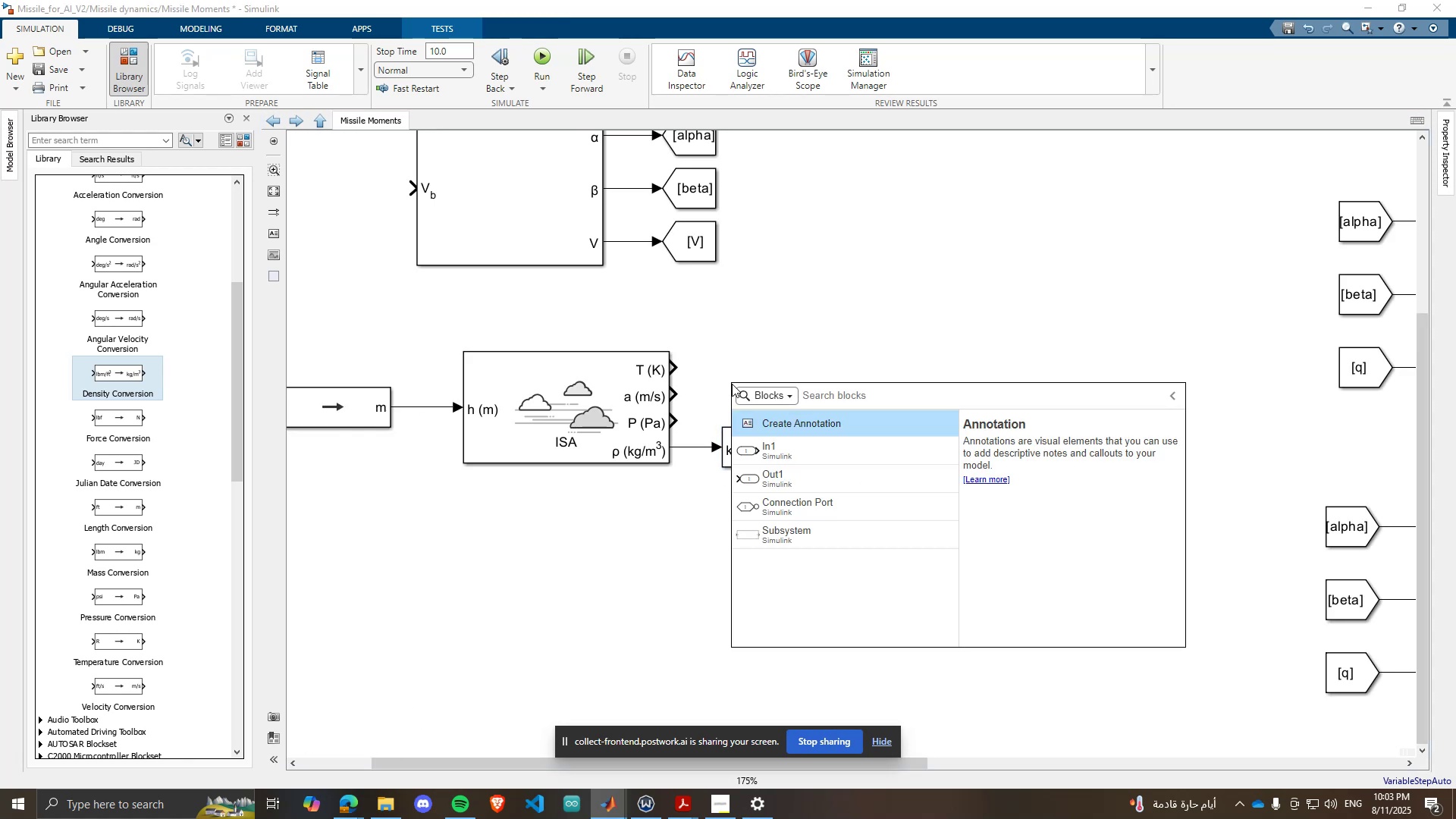 
type(term)
 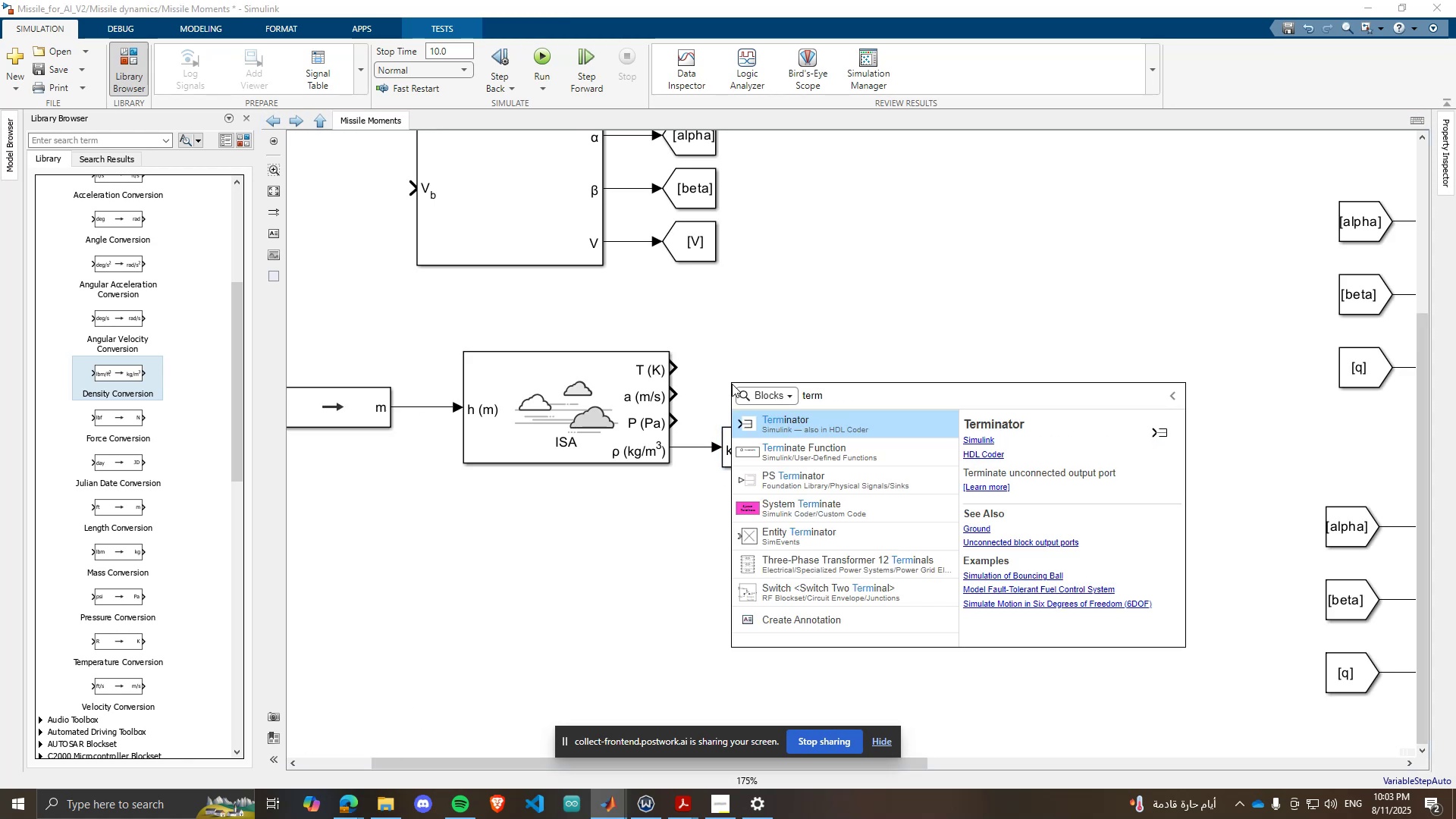 
key(Enter)
 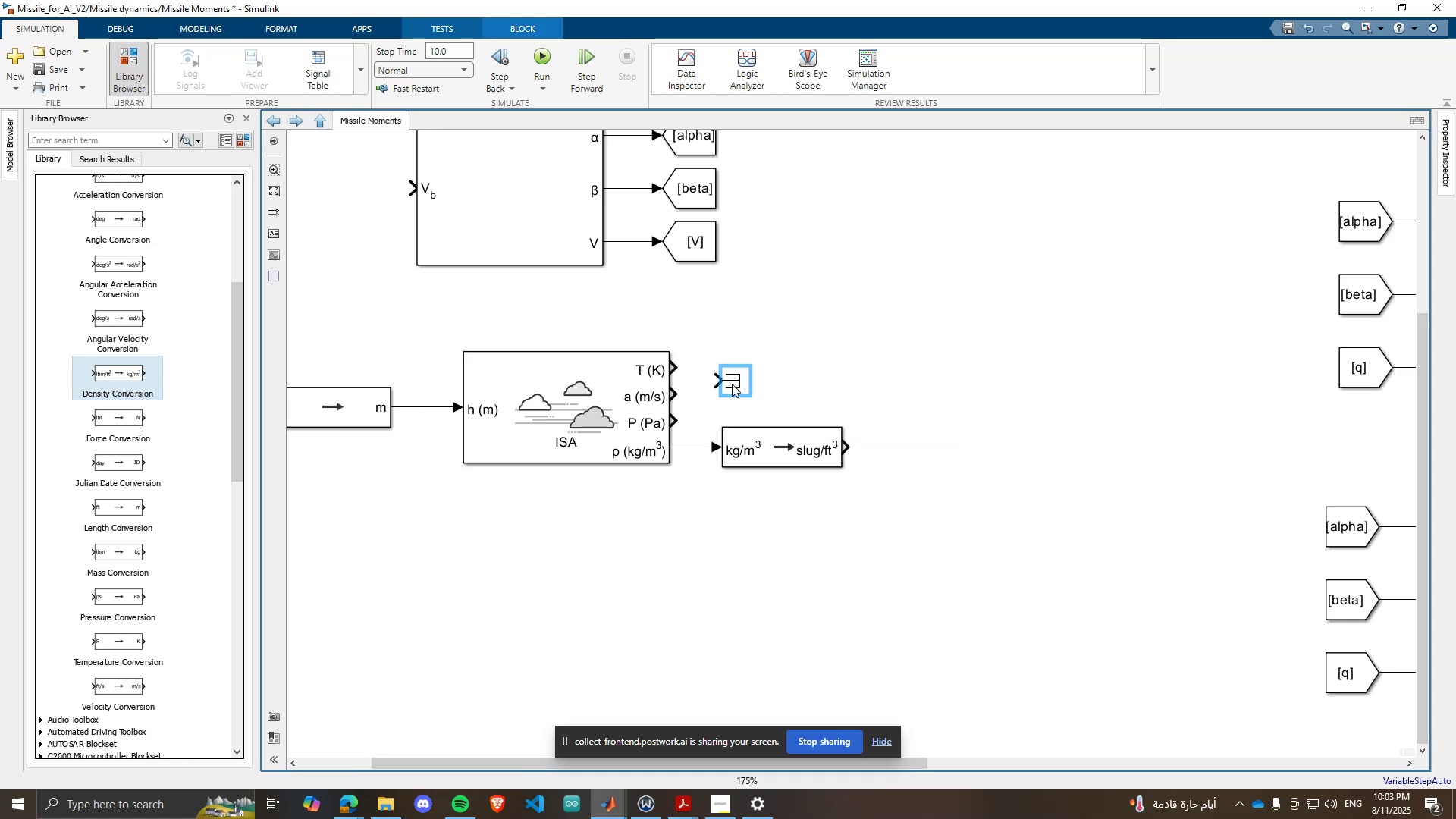 
left_click([732, 384])
 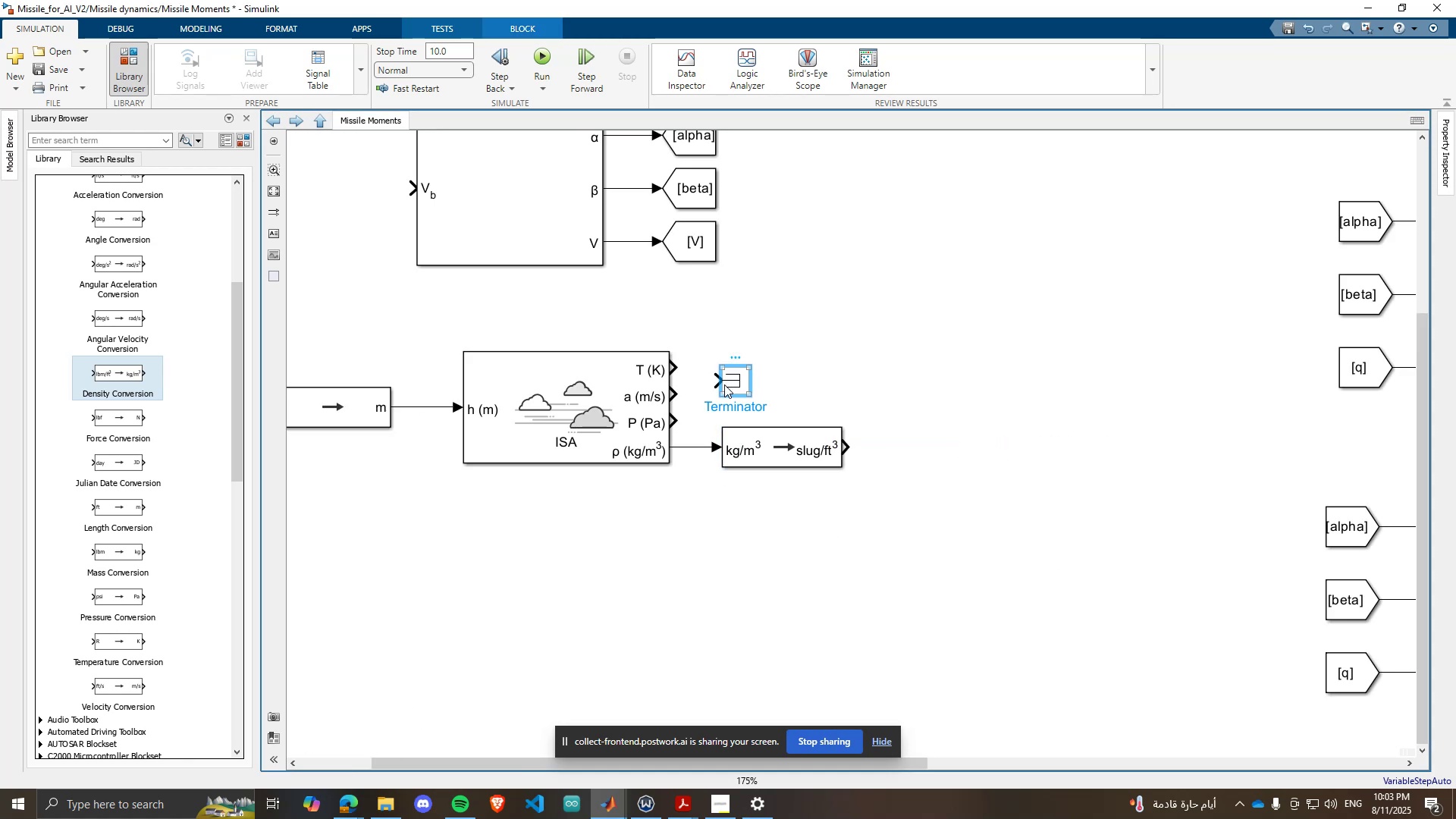 
left_click_drag(start_coordinate=[723, 385], to_coordinate=[734, 364])
 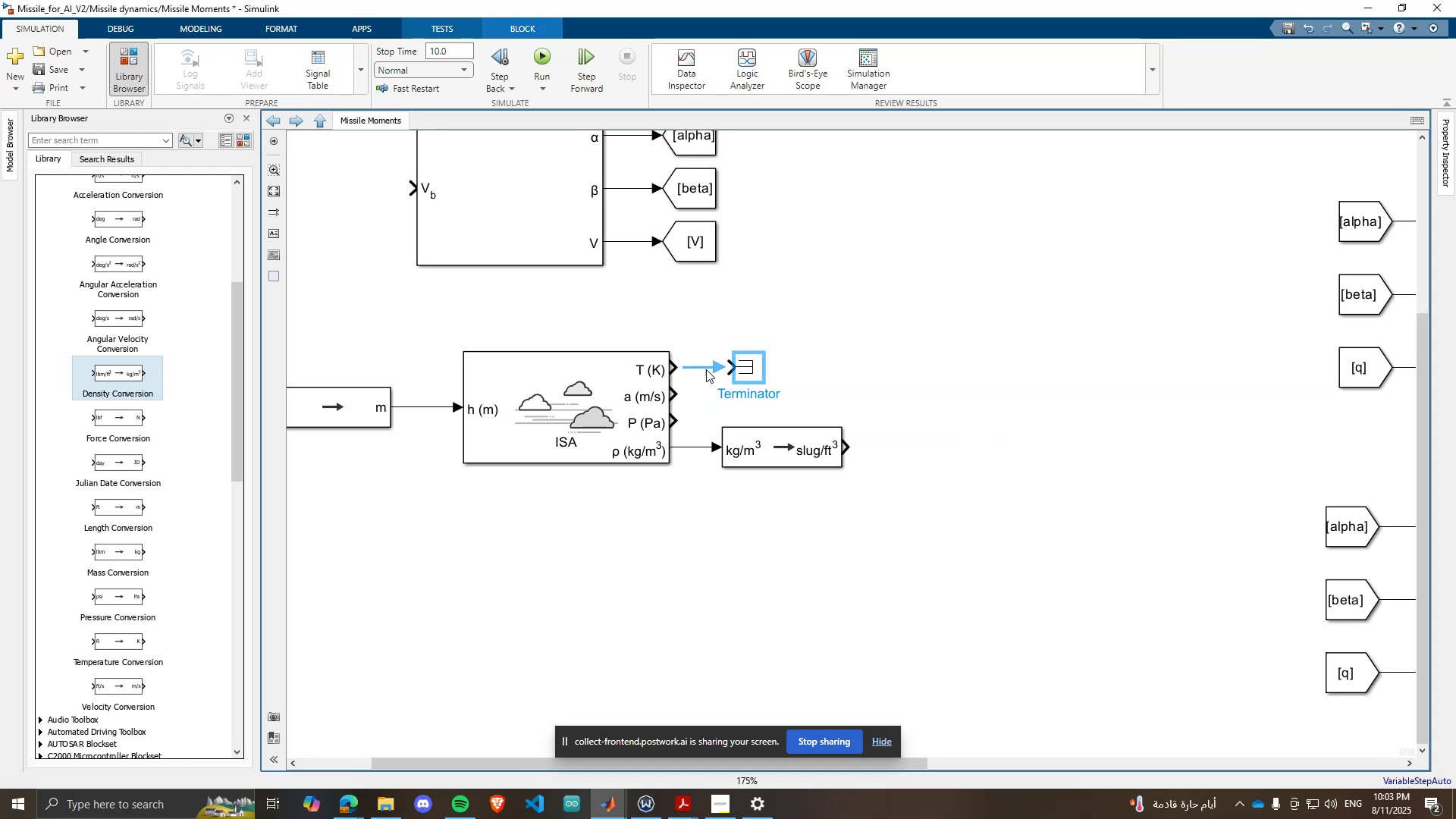 
left_click([706, 369])
 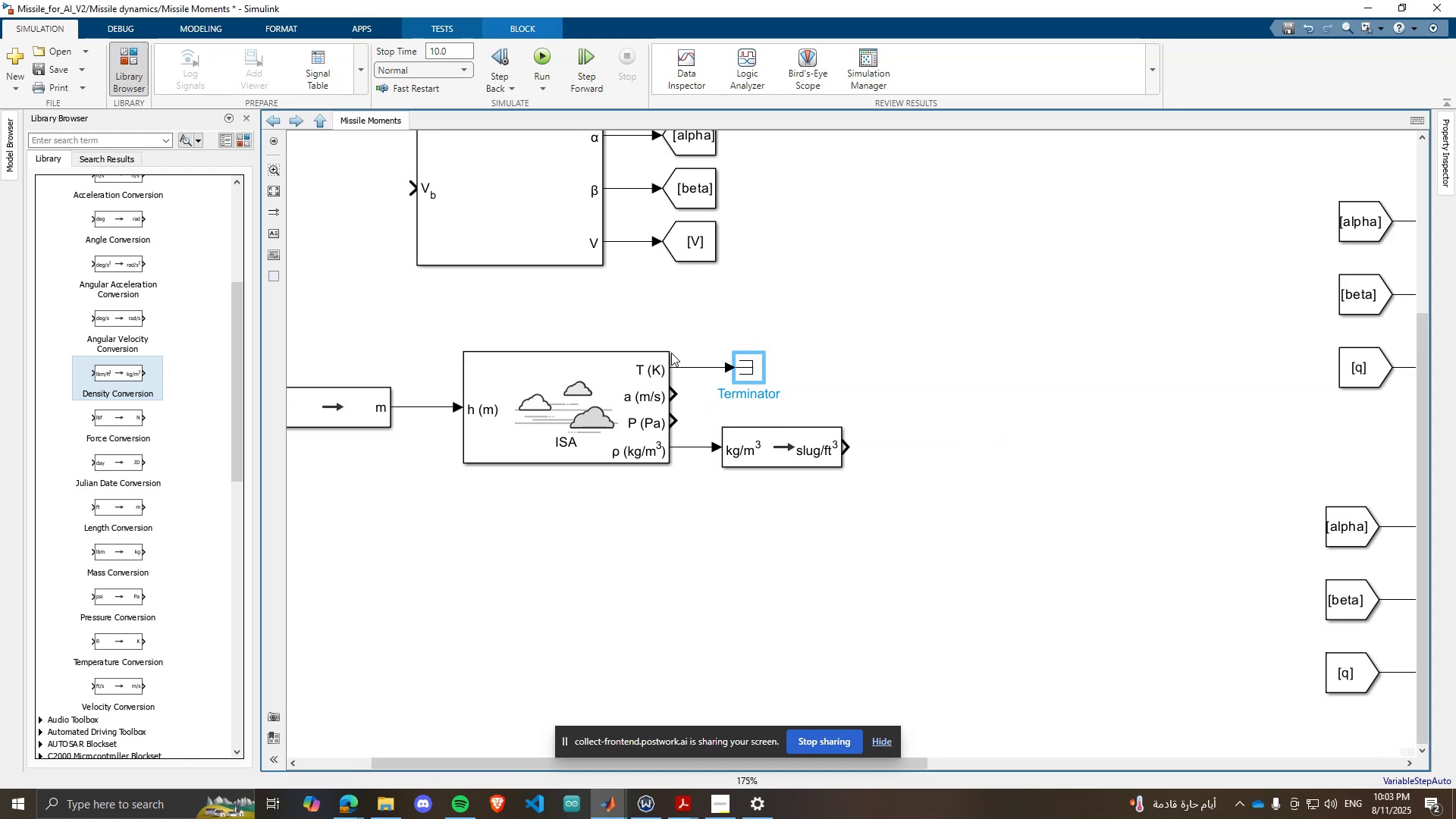 
left_click_drag(start_coordinate=[665, 350], to_coordinate=[666, 296])
 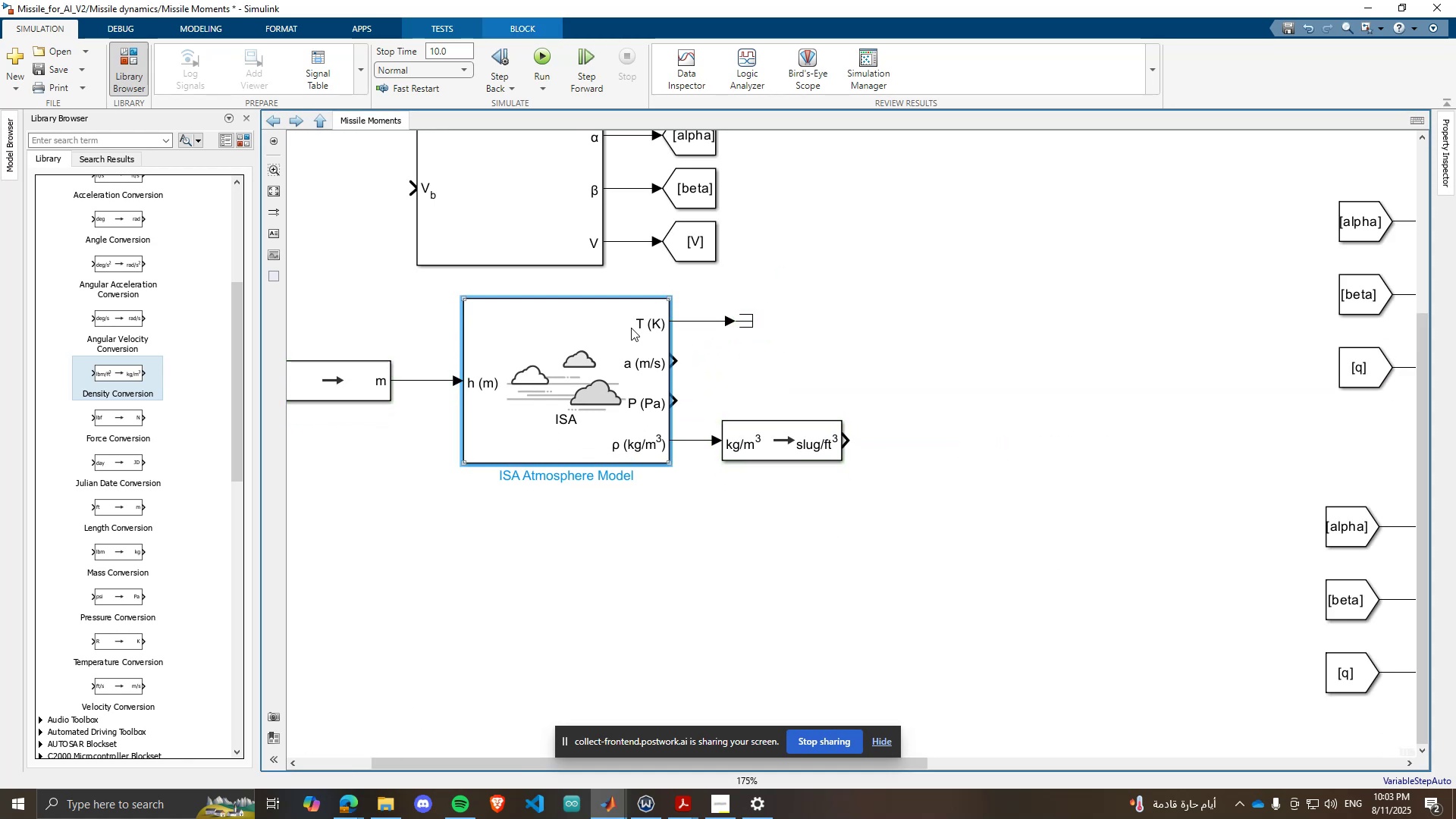 
left_click_drag(start_coordinate=[617, 330], to_coordinate=[577, 339])
 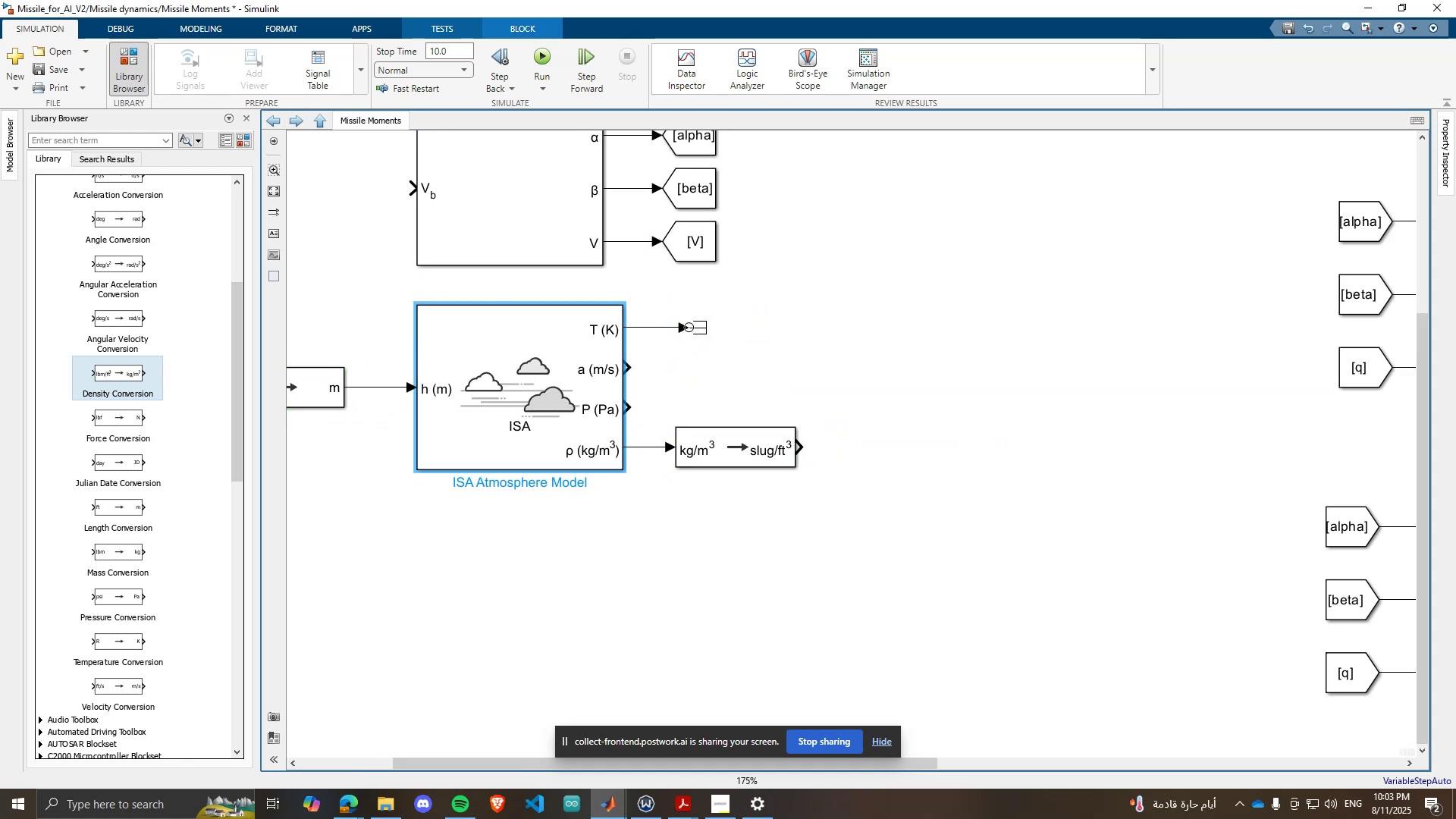 
left_click([693, 326])
 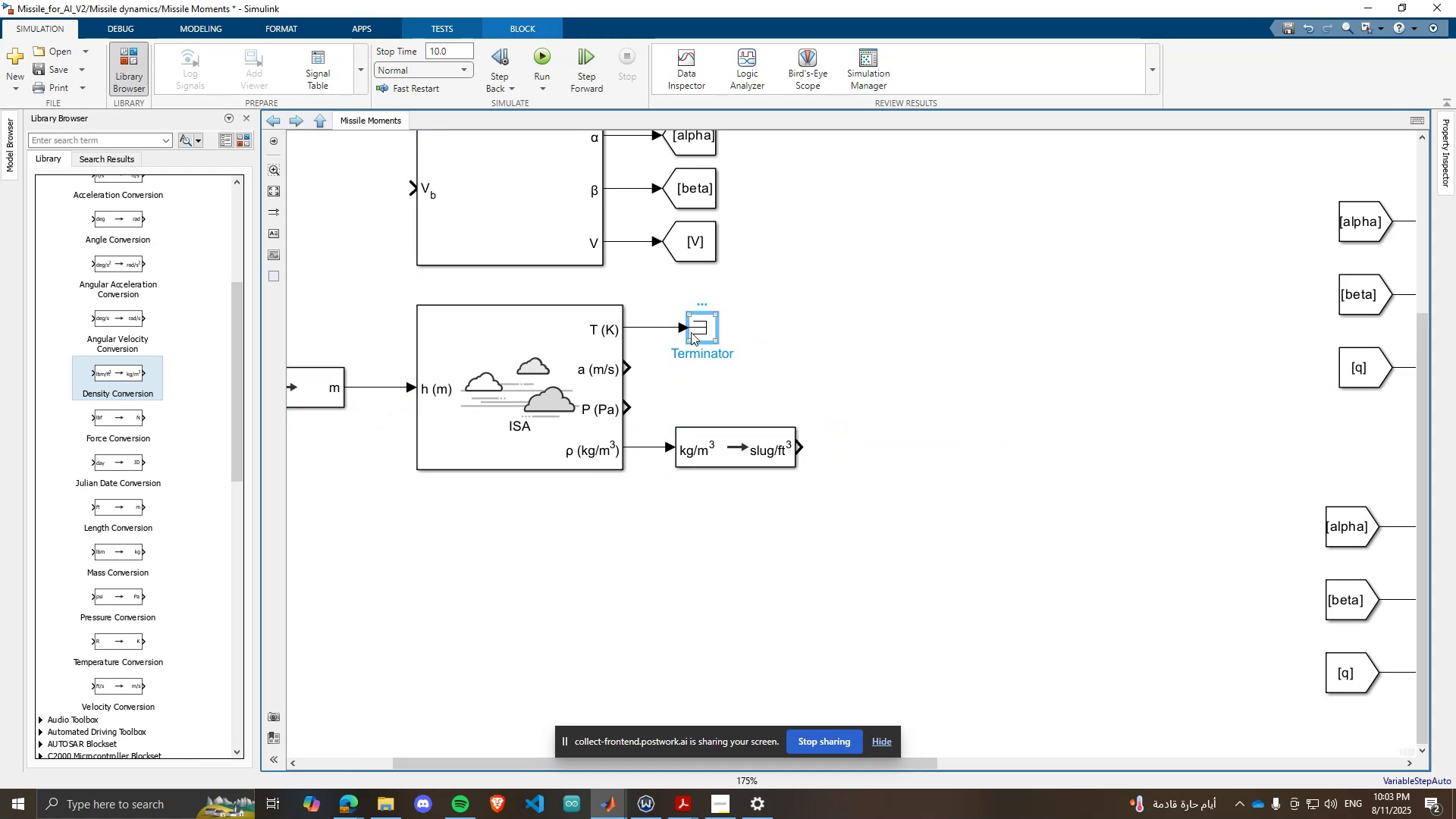 
key(Control+ControlLeft)
 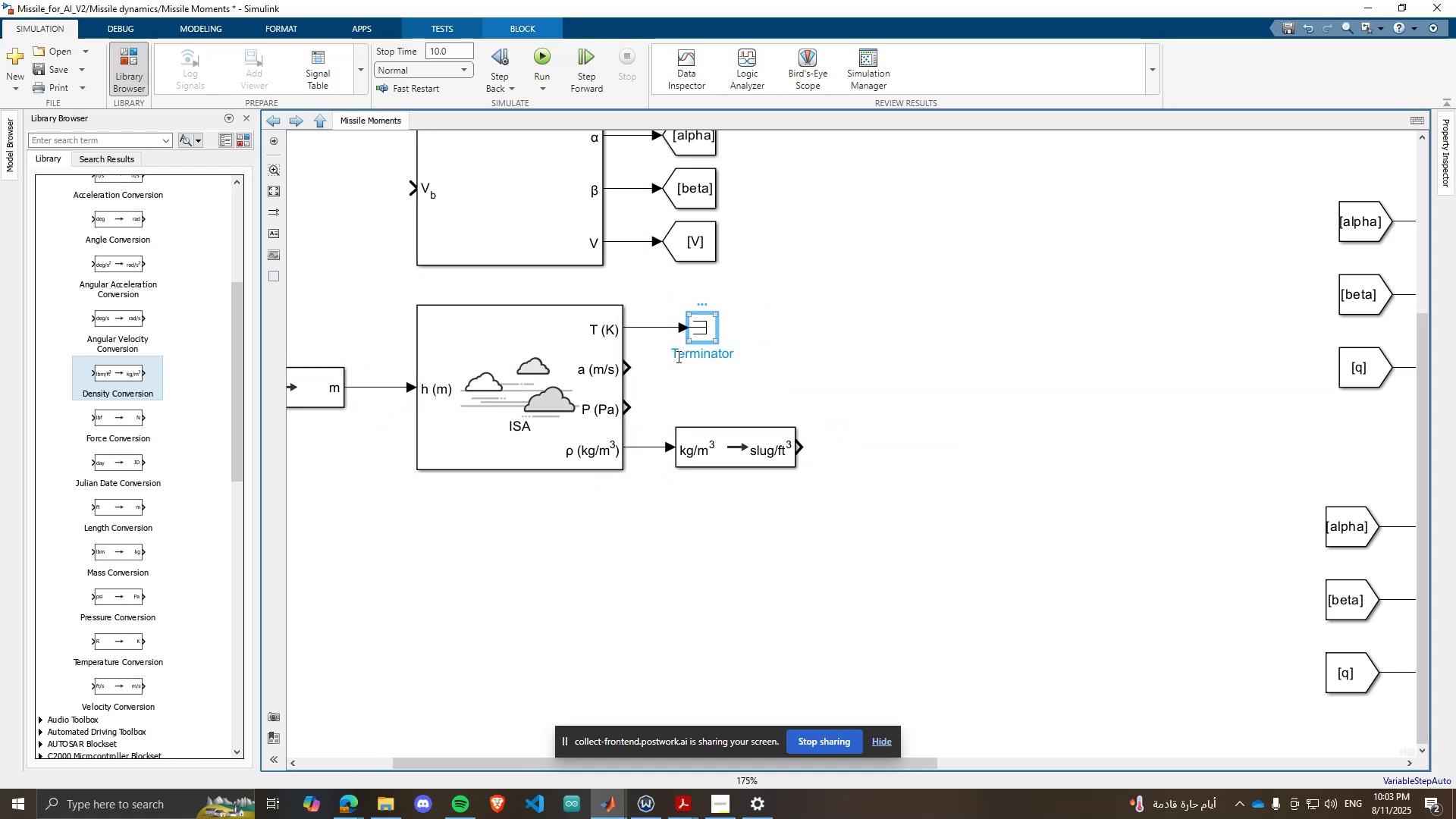 
key(Control+C)
 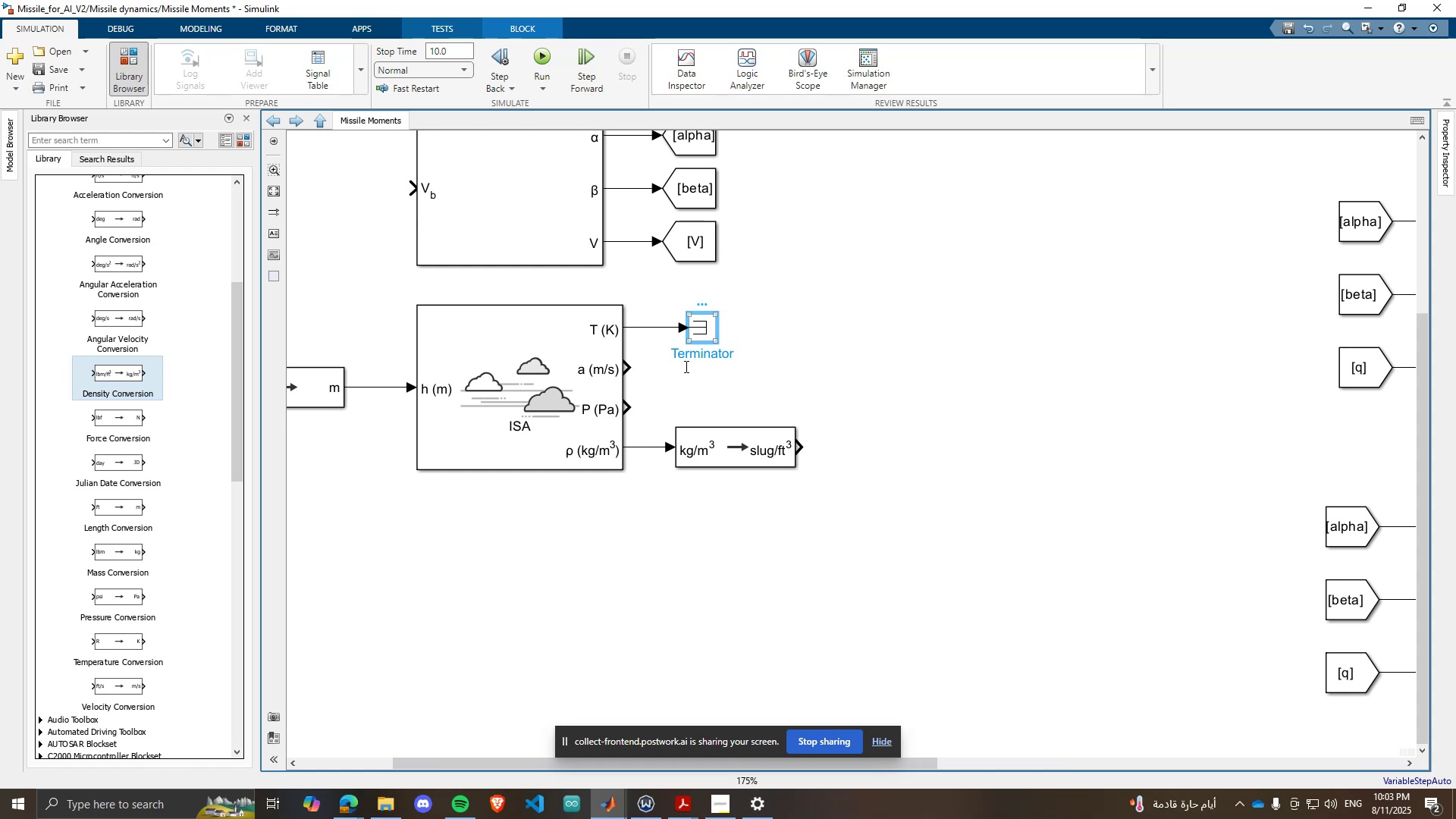 
left_click([685, 366])
 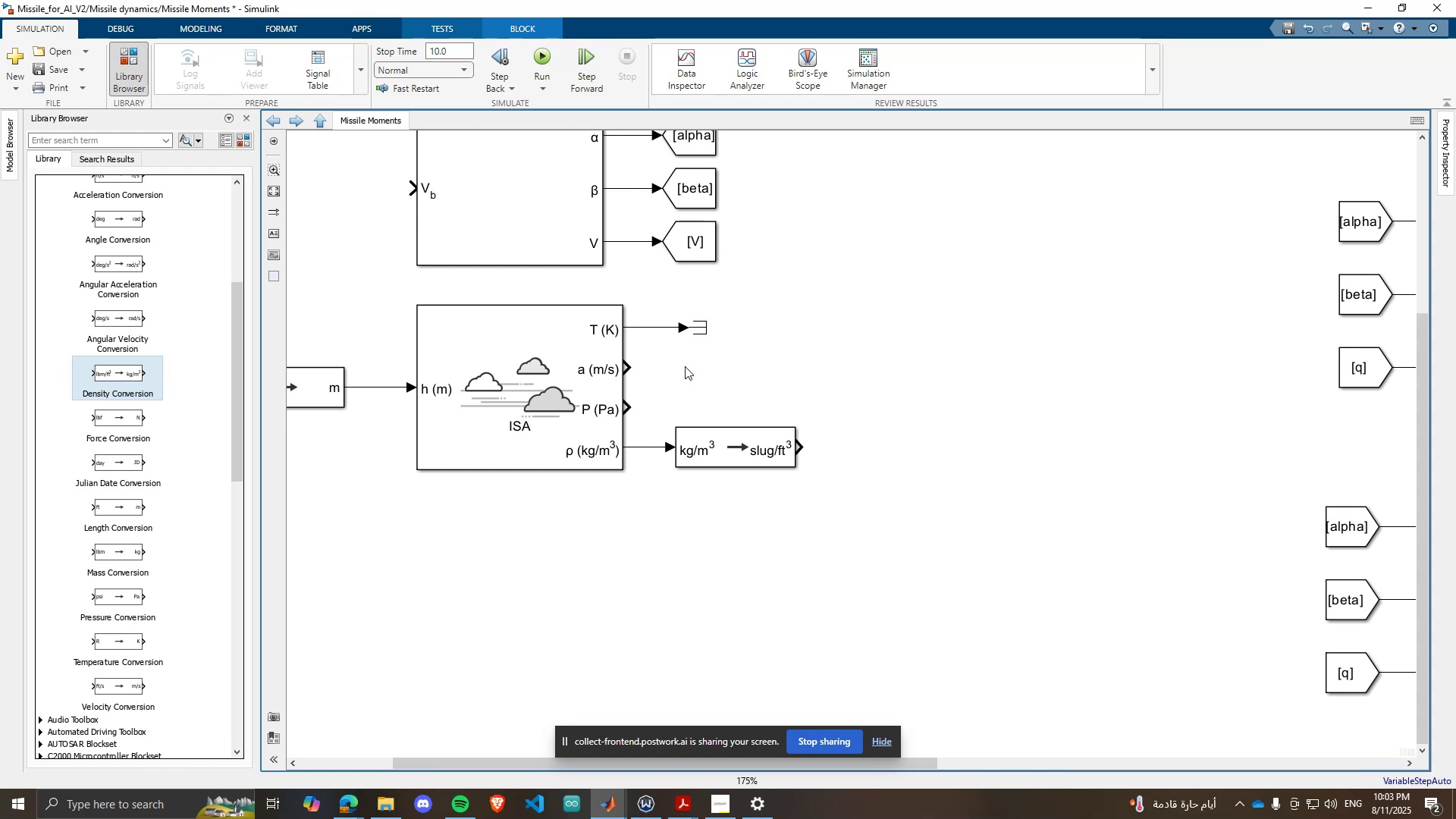 
key(Control+ControlLeft)
 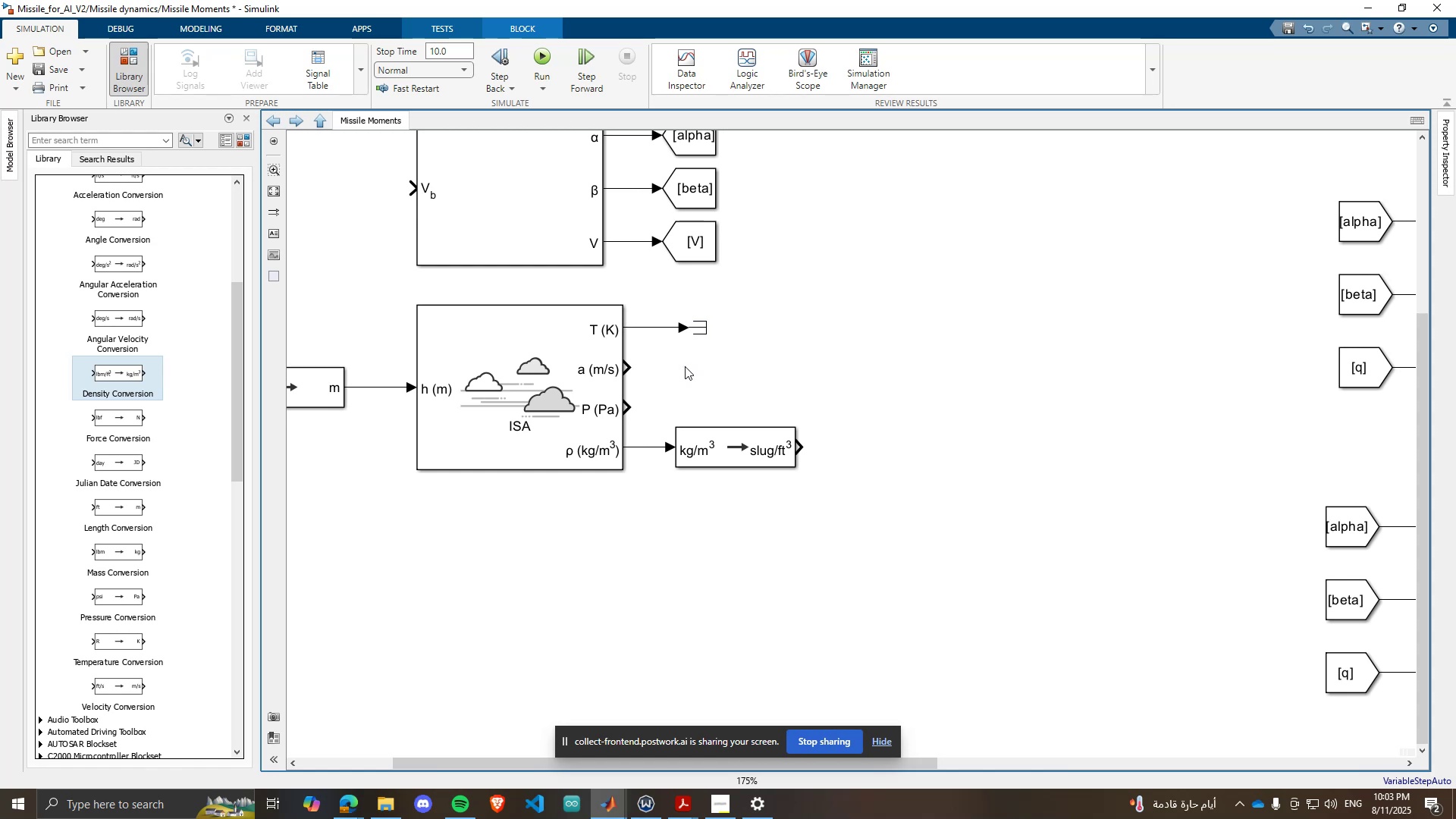 
key(Control+V)
 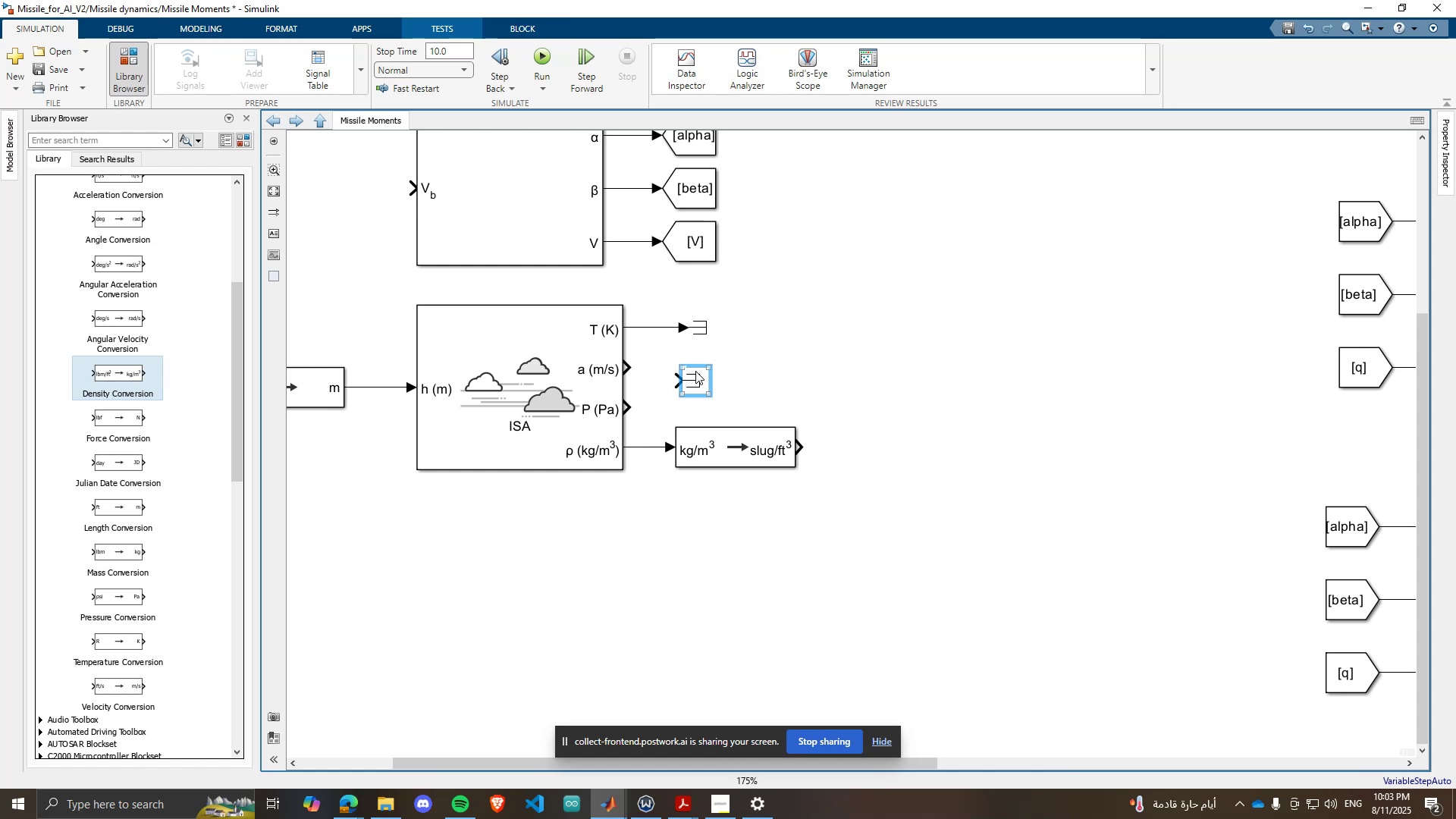 
left_click_drag(start_coordinate=[700, 375], to_coordinate=[701, 356])
 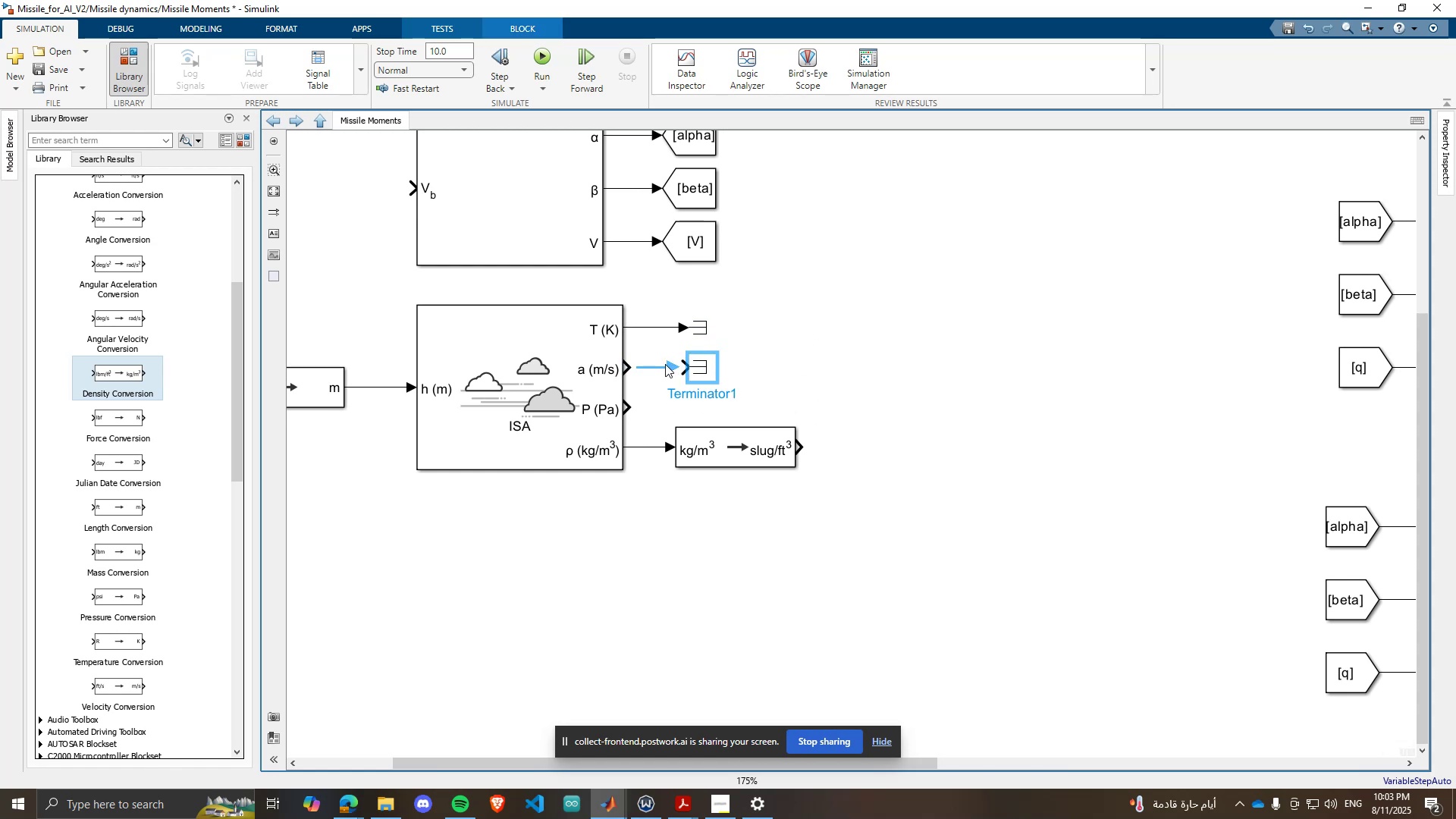 
left_click([665, 364])
 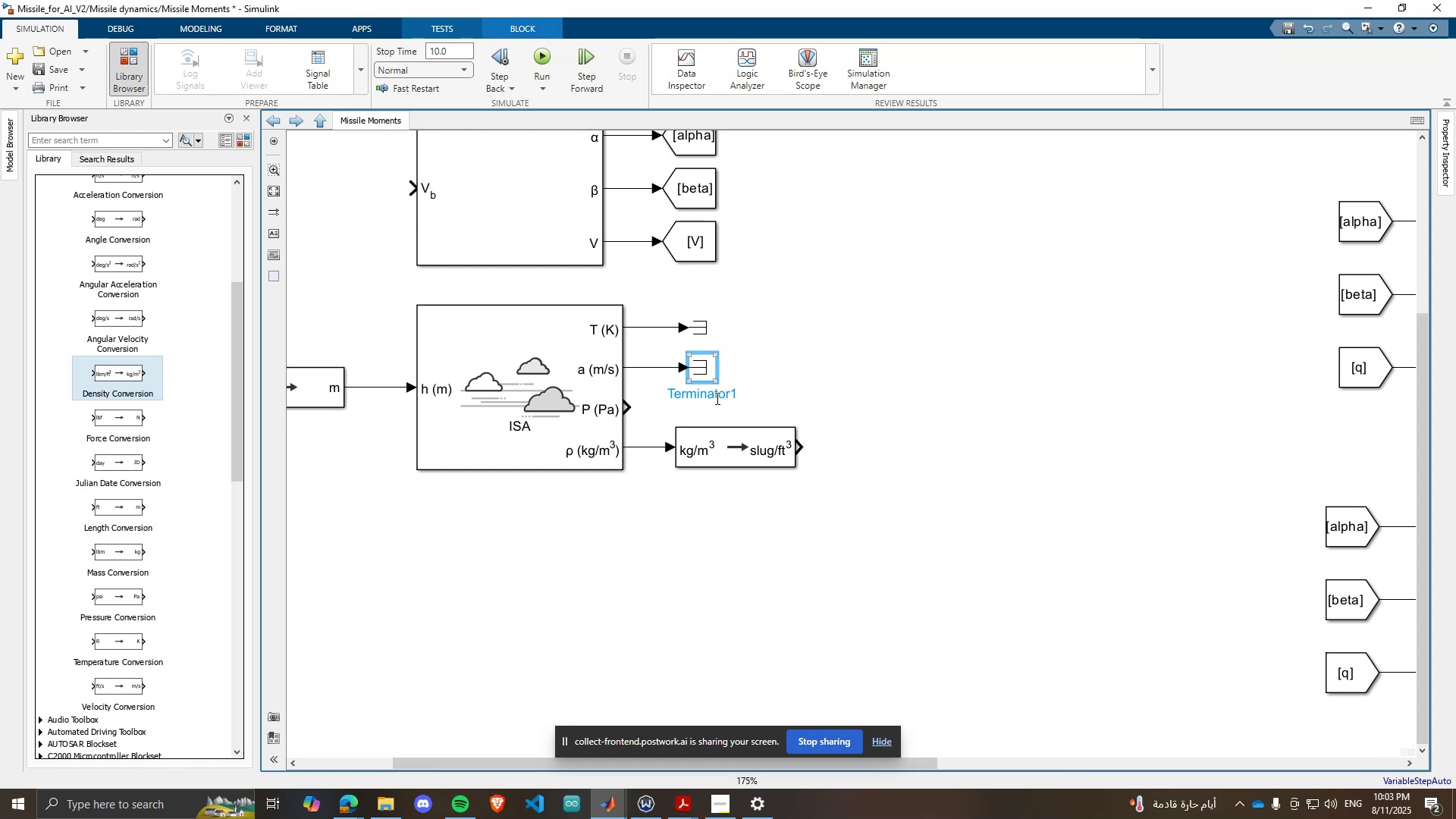 
key(Control+ControlLeft)
 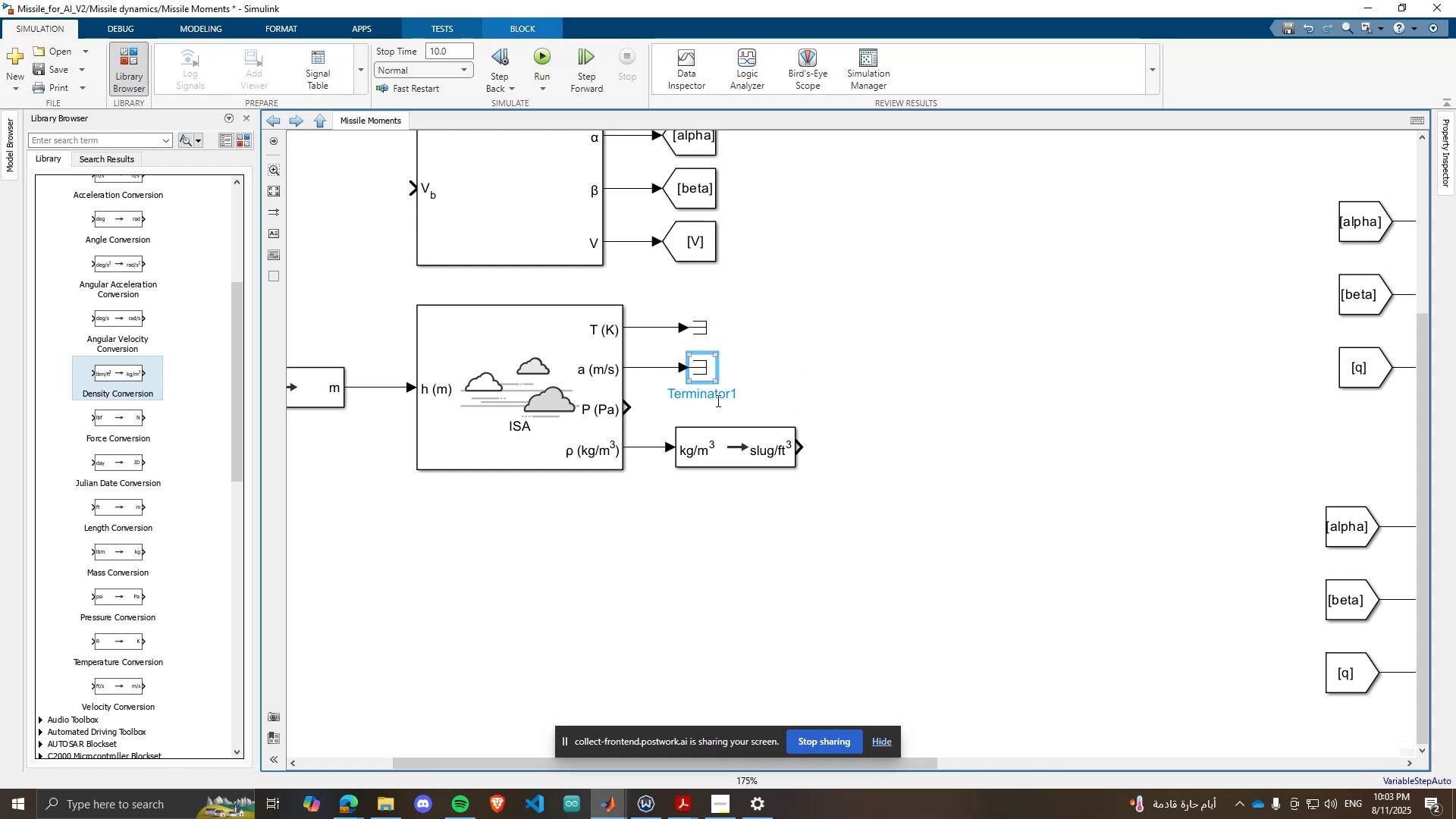 
key(Control+V)
 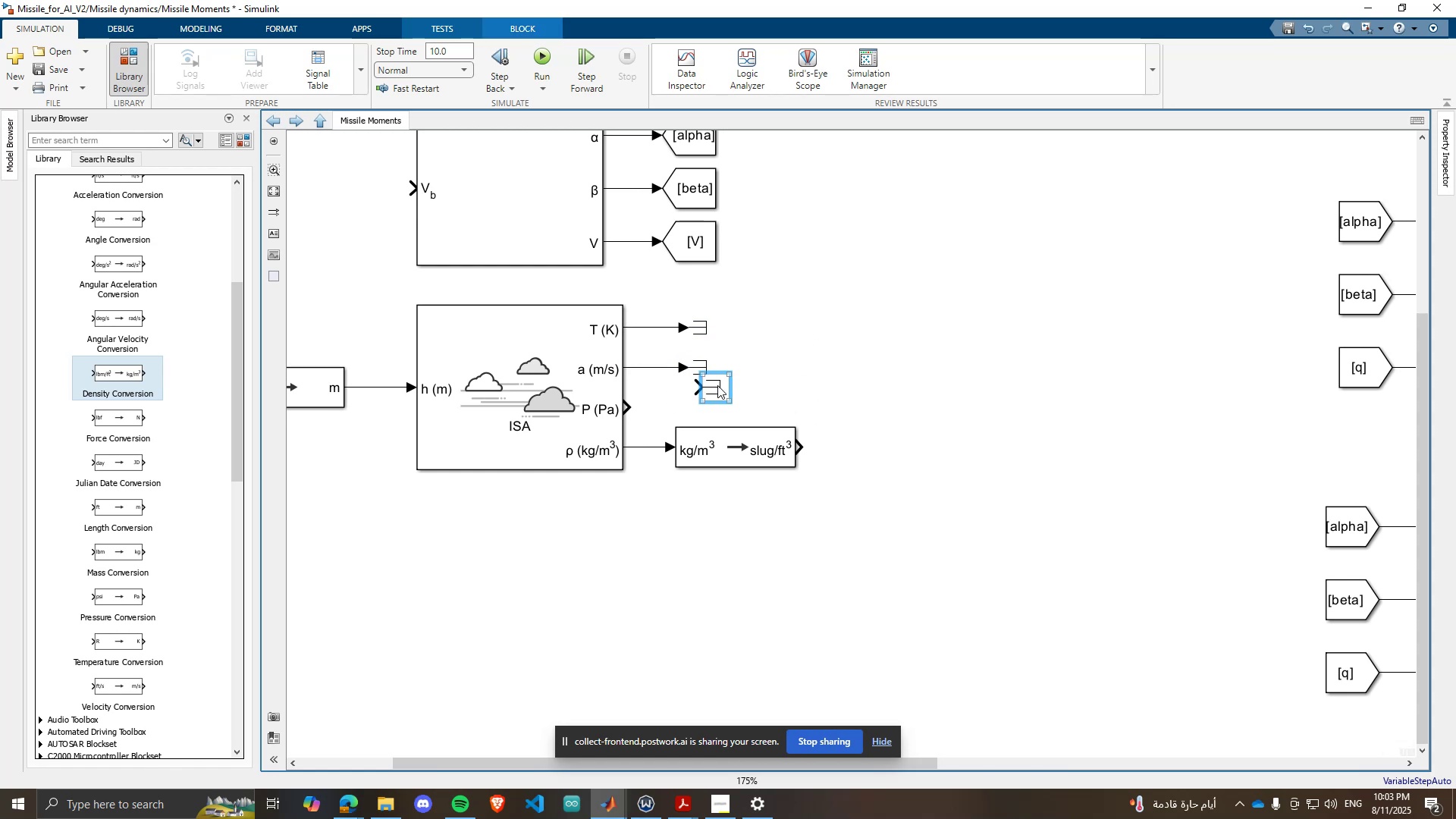 
left_click_drag(start_coordinate=[717, 385], to_coordinate=[689, 401])
 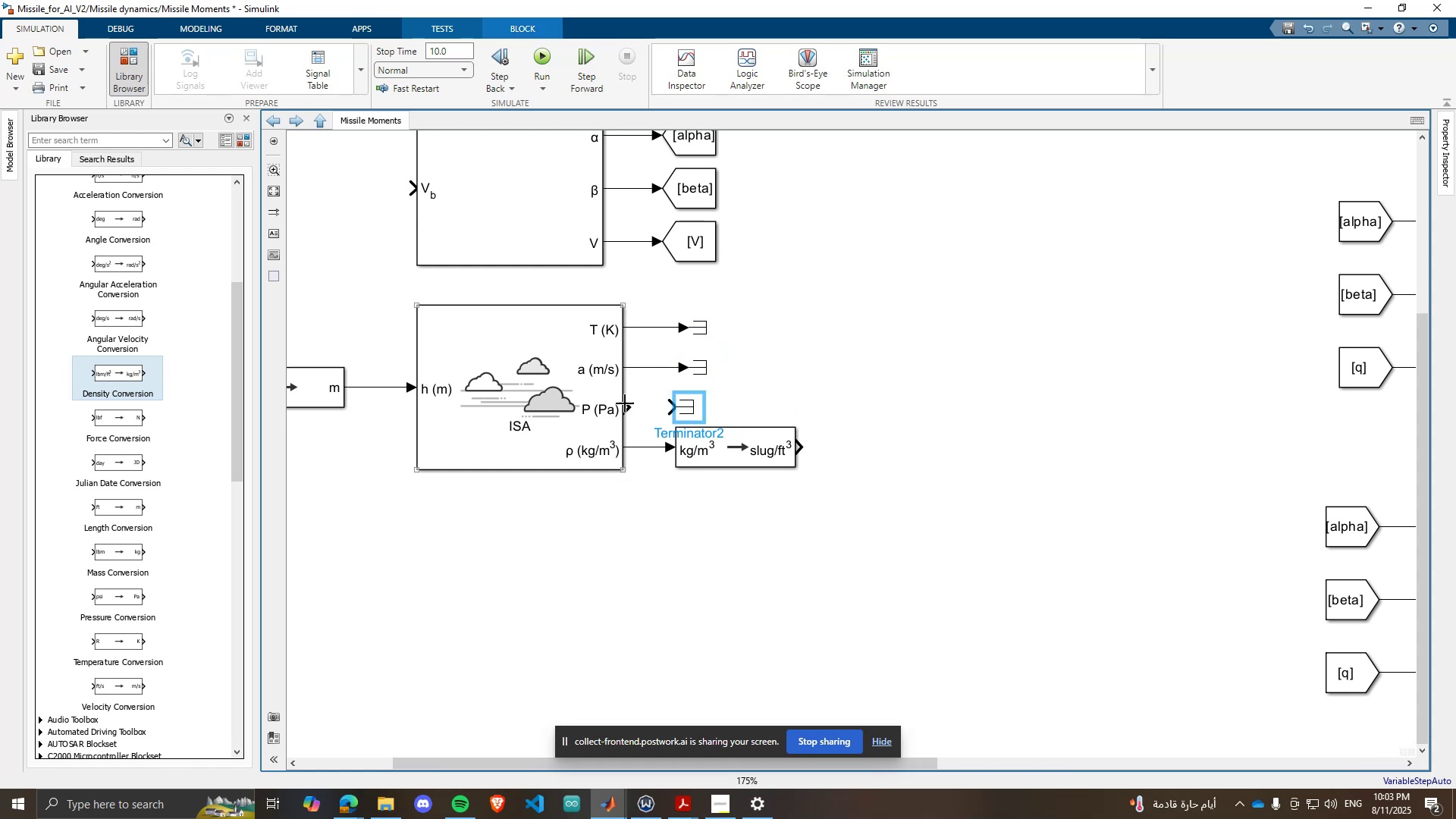 
left_click_drag(start_coordinate=[626, 403], to_coordinate=[671, 402])
 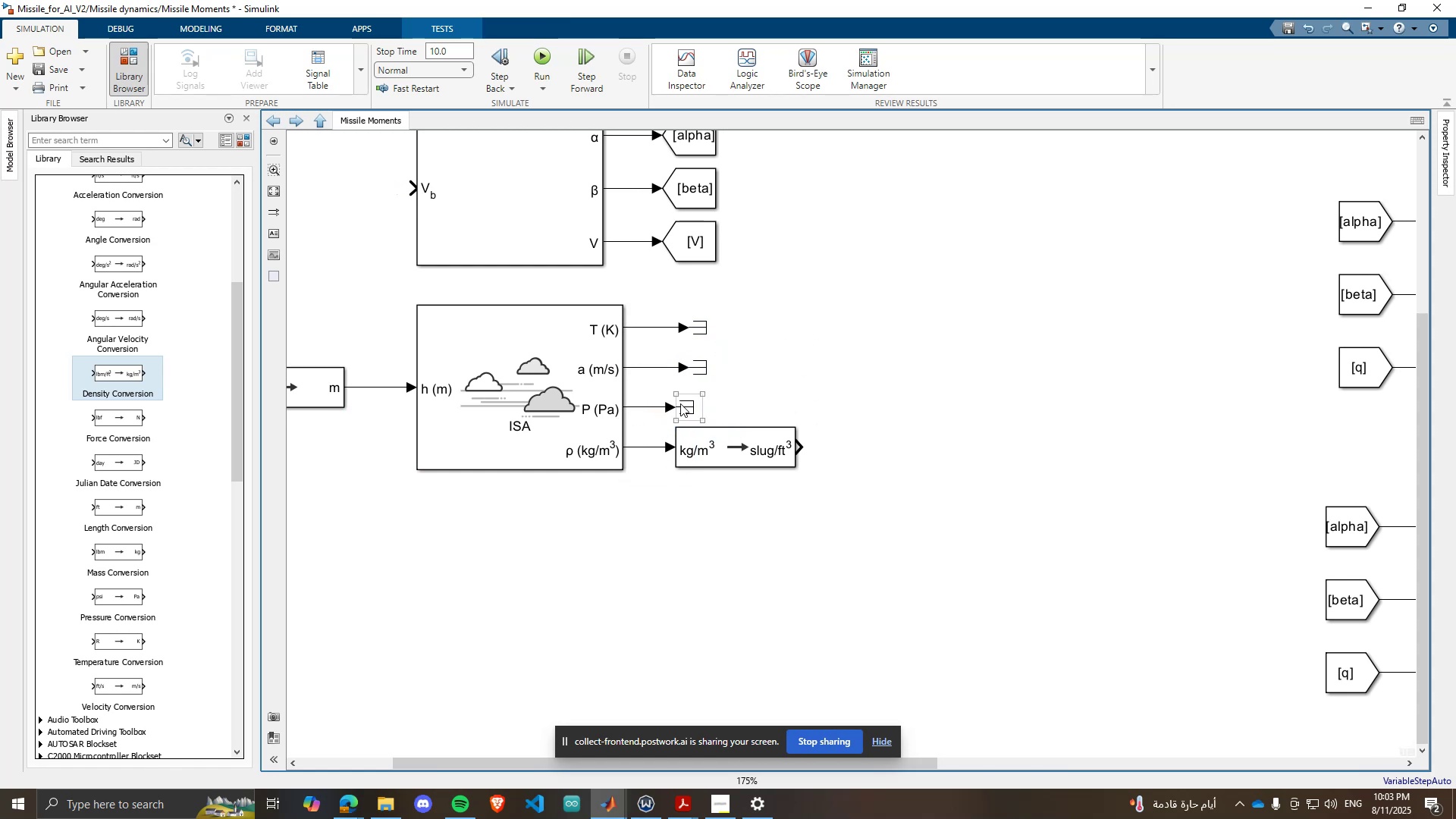 
left_click_drag(start_coordinate=[680, 404], to_coordinate=[685, 406])
 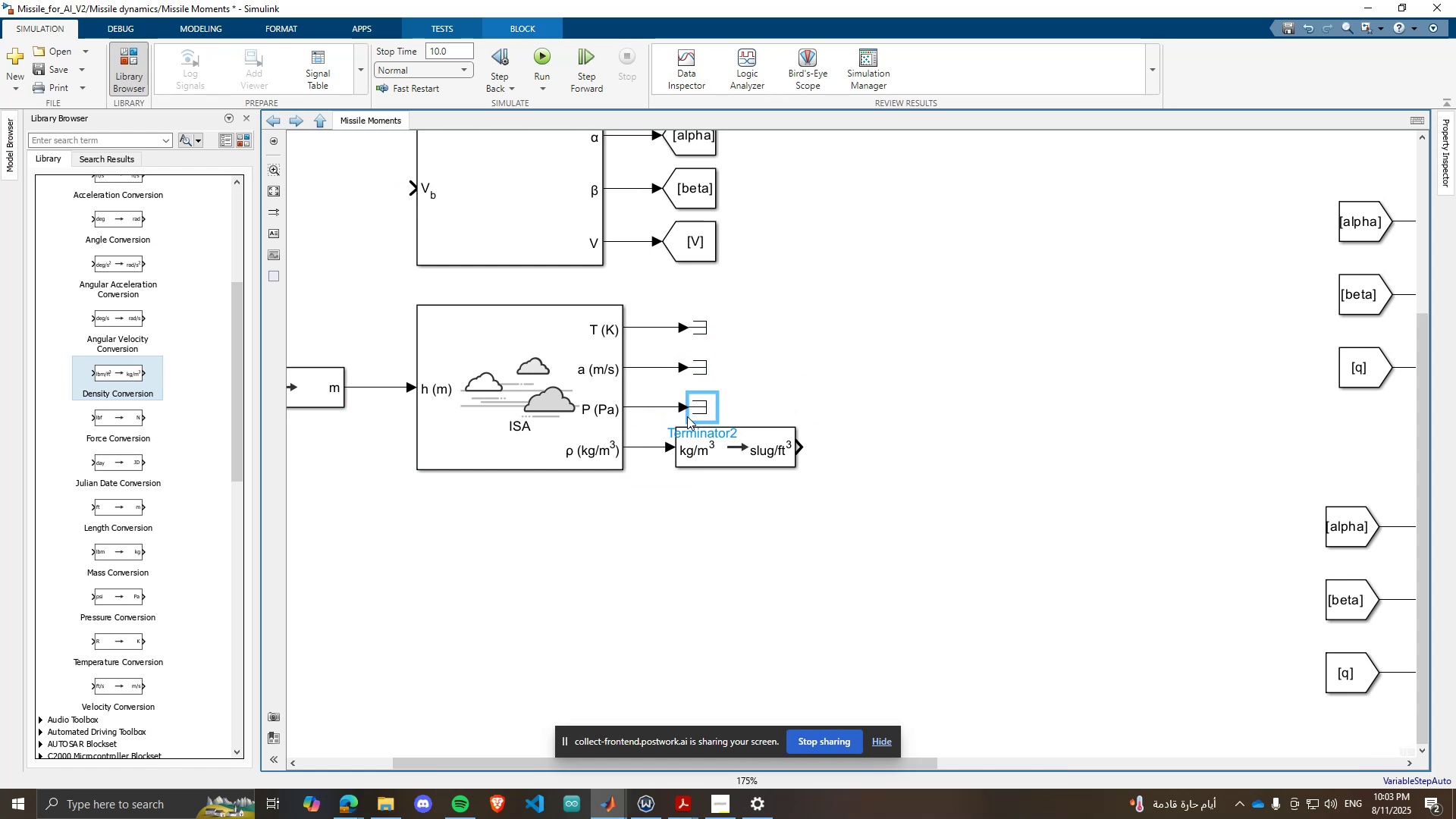 
scroll: coordinate [683, 447], scroll_direction: down, amount: 2.0
 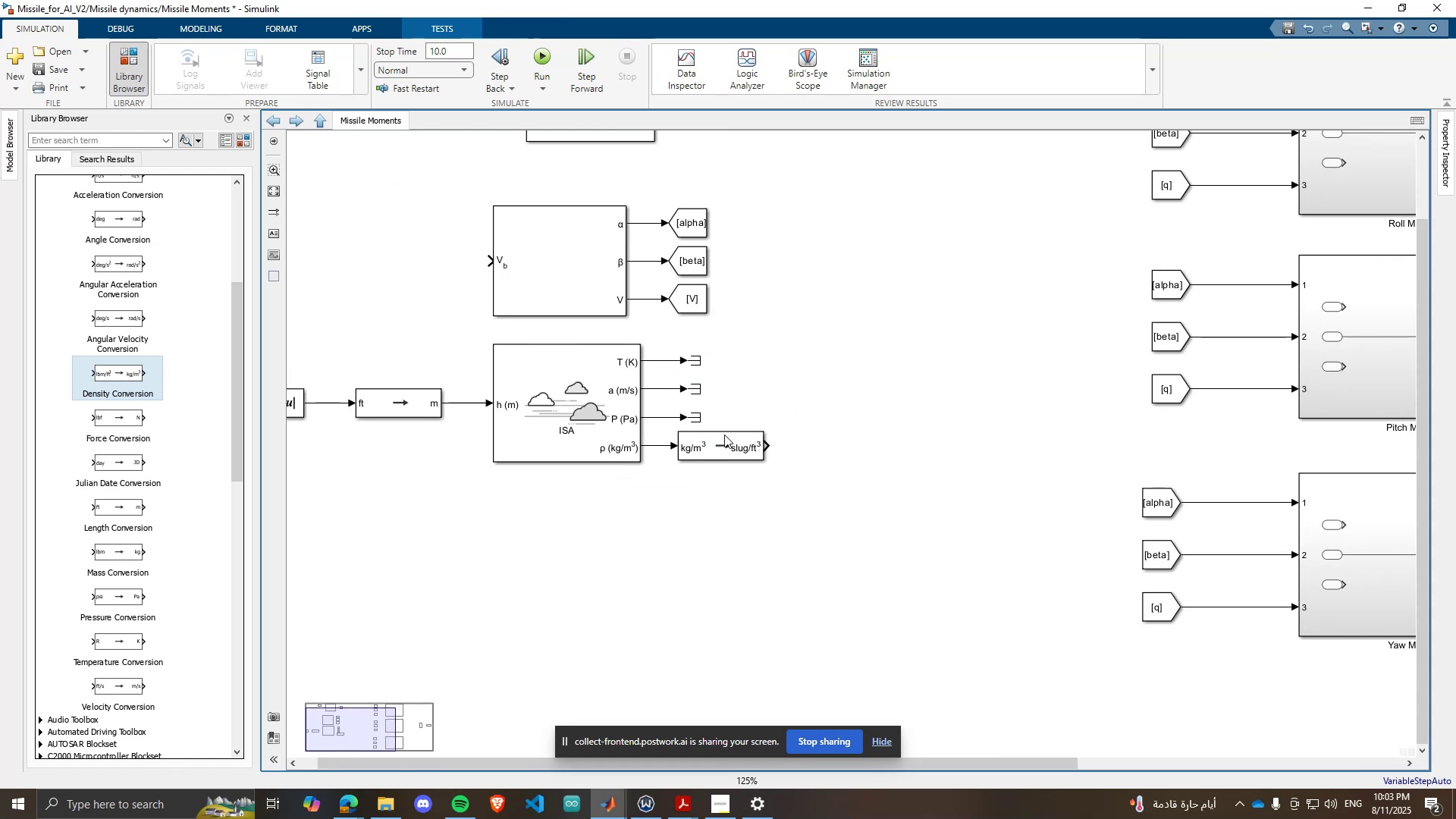 
double_click([703, 438])
 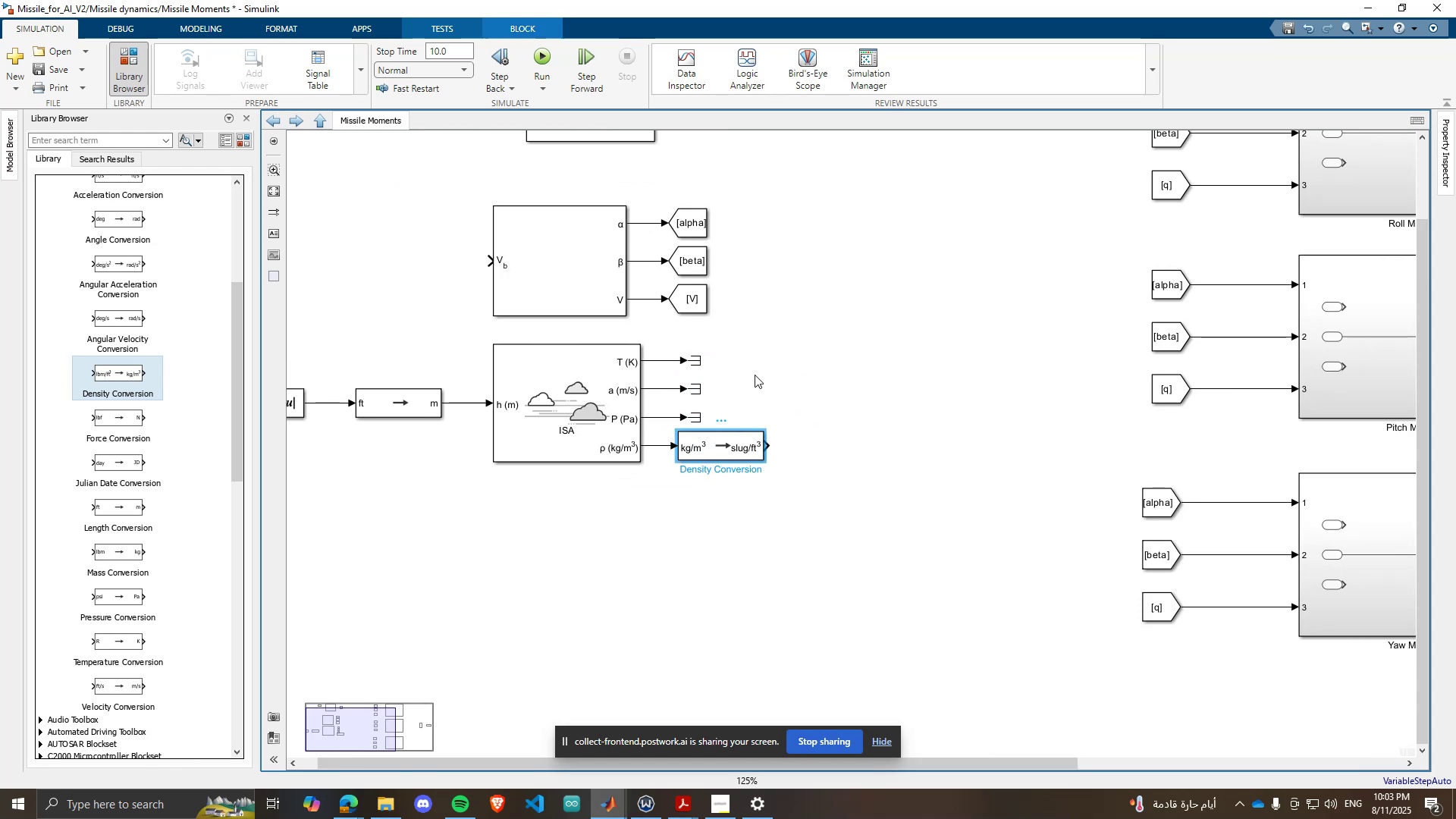 
scroll: coordinate [846, 391], scroll_direction: down, amount: 3.0
 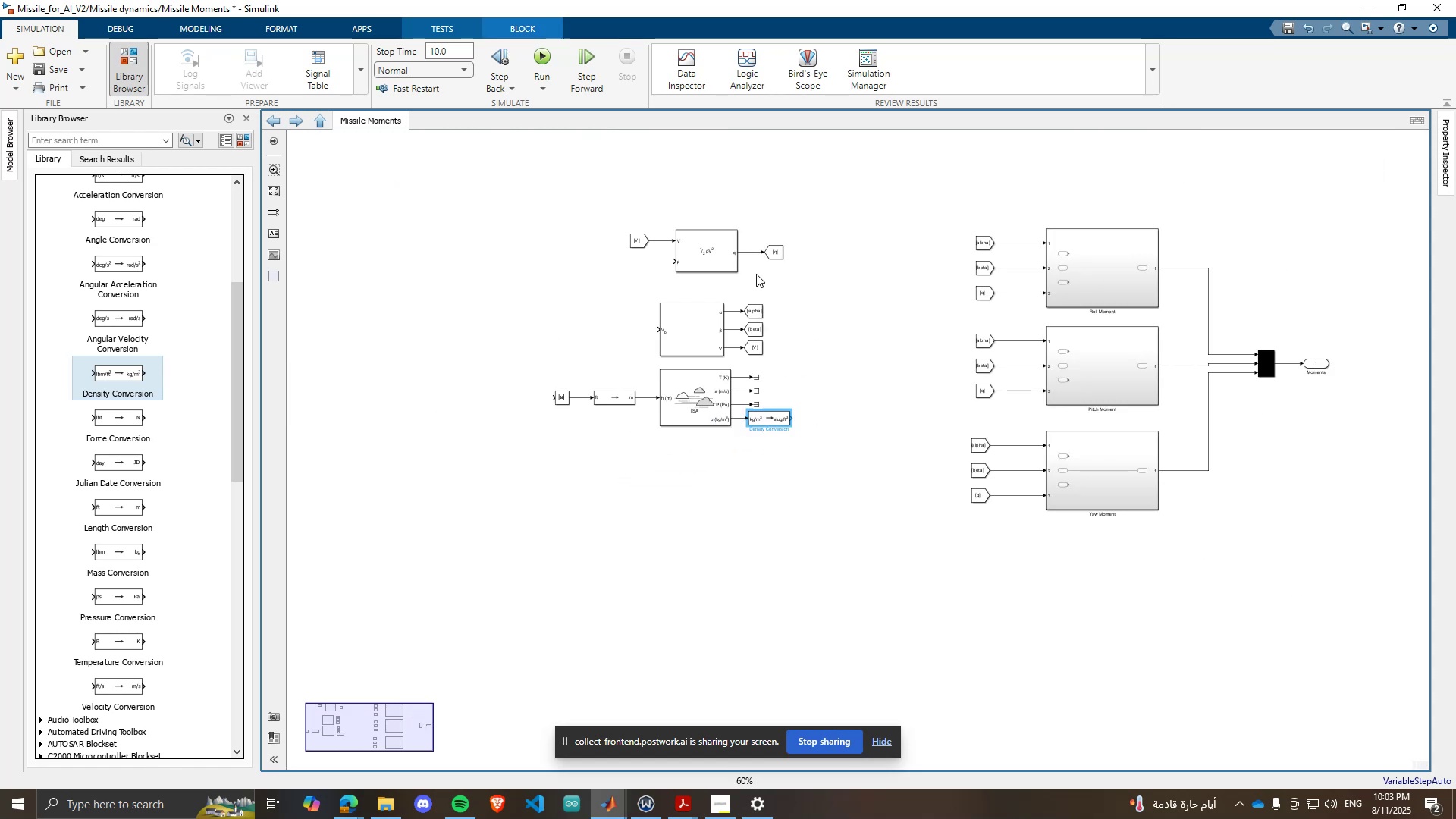 
scroll: coordinate [730, 249], scroll_direction: up, amount: 3.0
 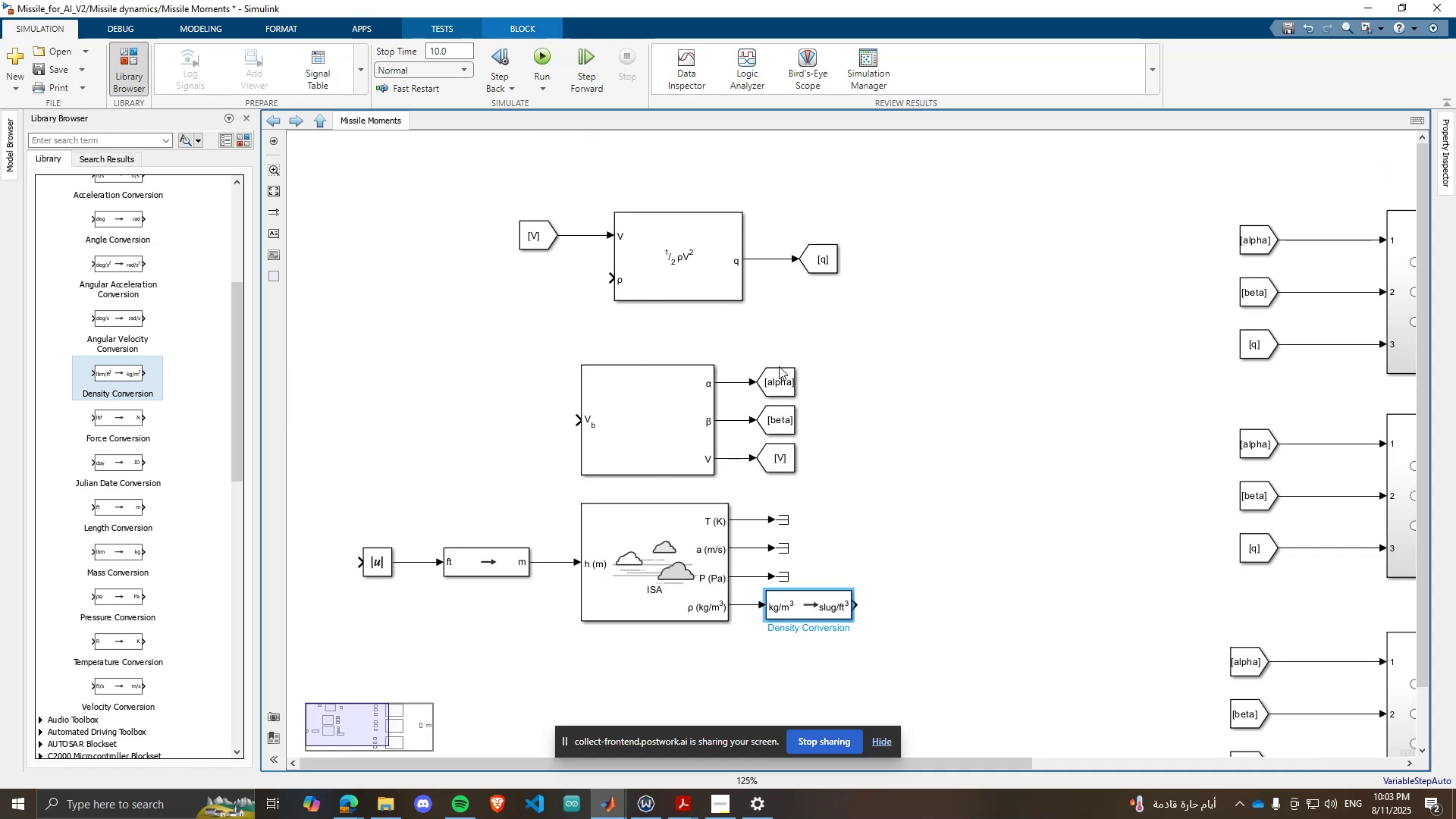 
left_click_drag(start_coordinate=[780, 374], to_coordinate=[819, 366])
 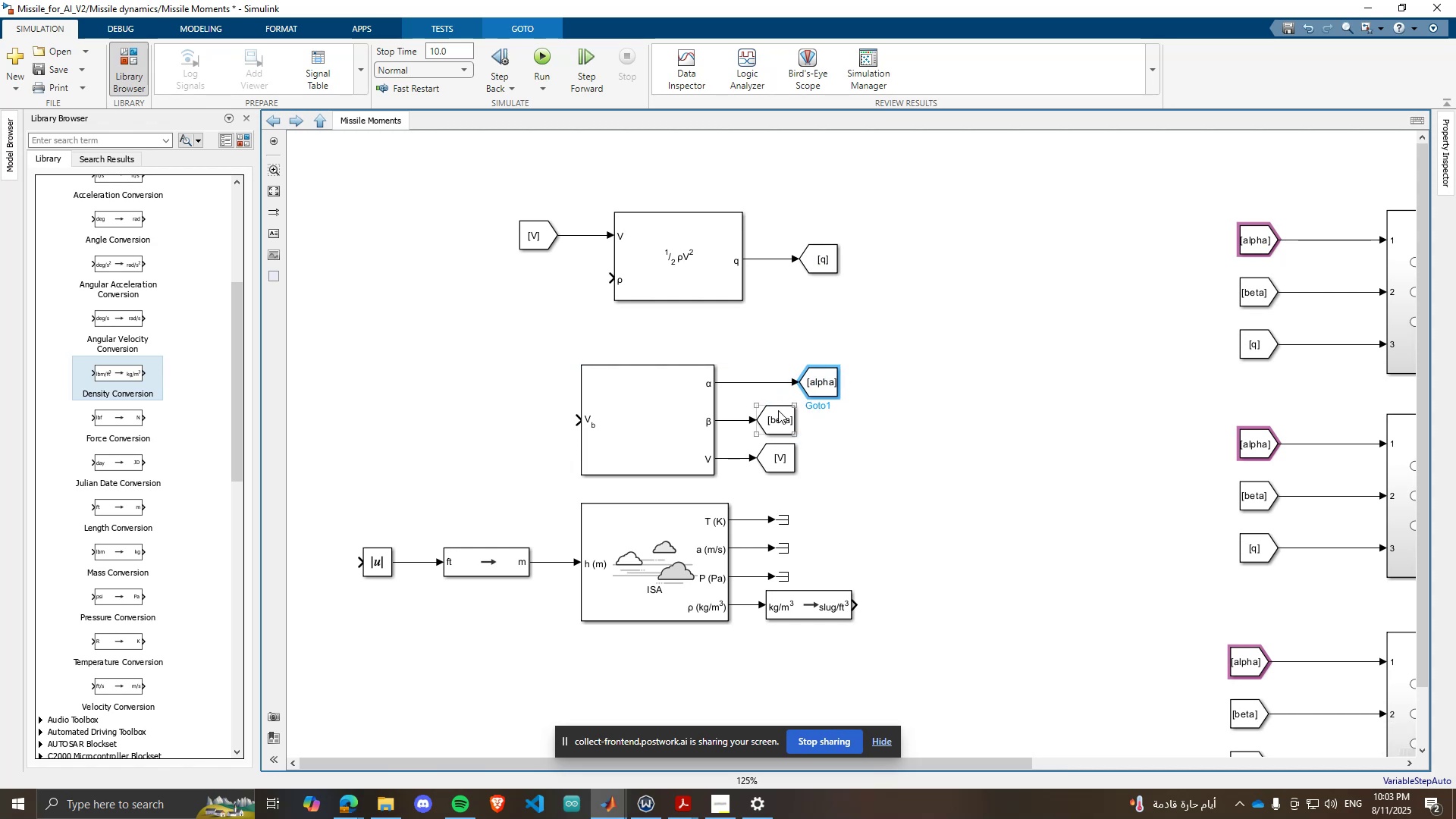 
left_click_drag(start_coordinate=[777, 412], to_coordinate=[824, 410])
 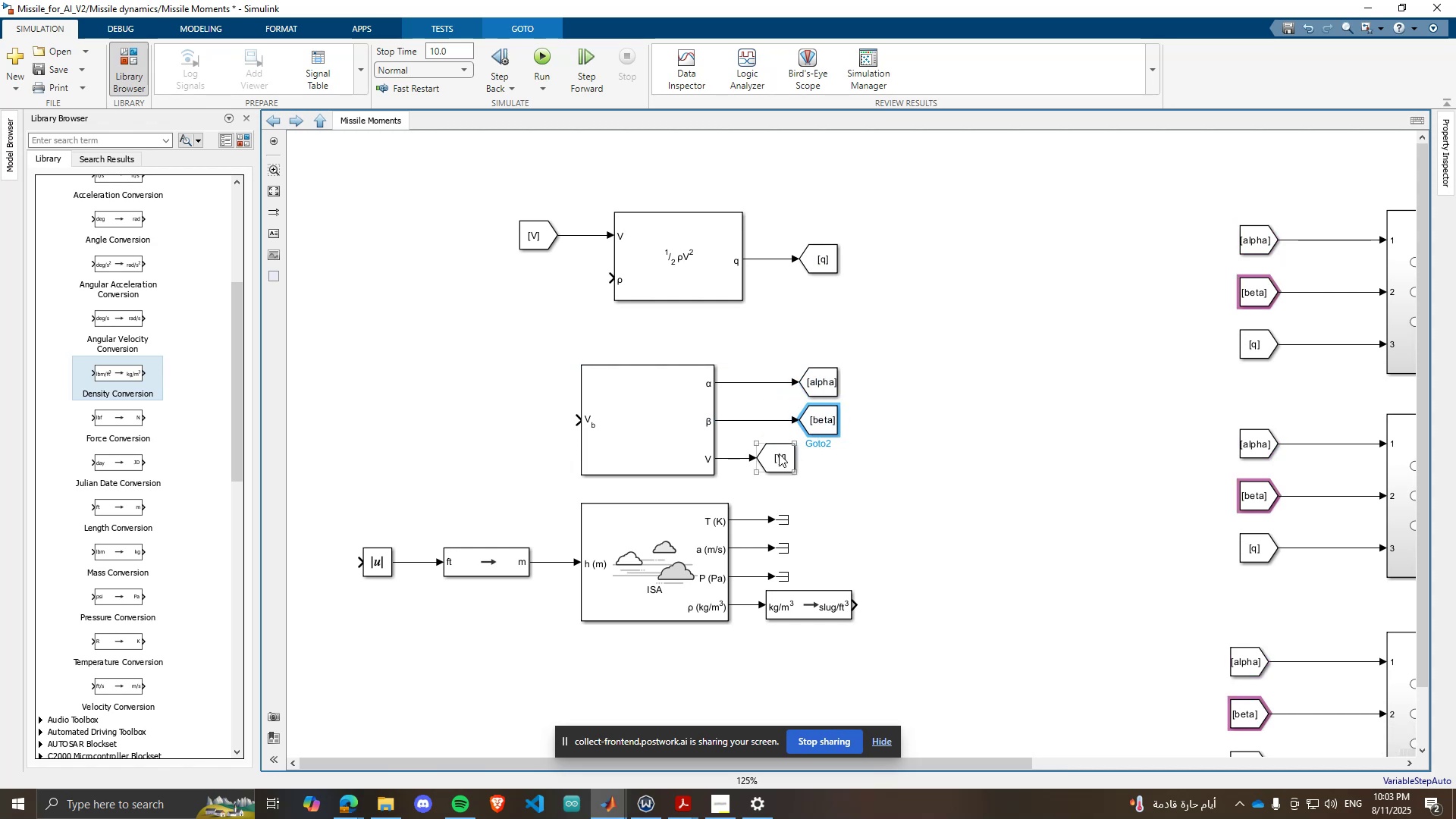 
left_click_drag(start_coordinate=[775, 460], to_coordinate=[817, 459])
 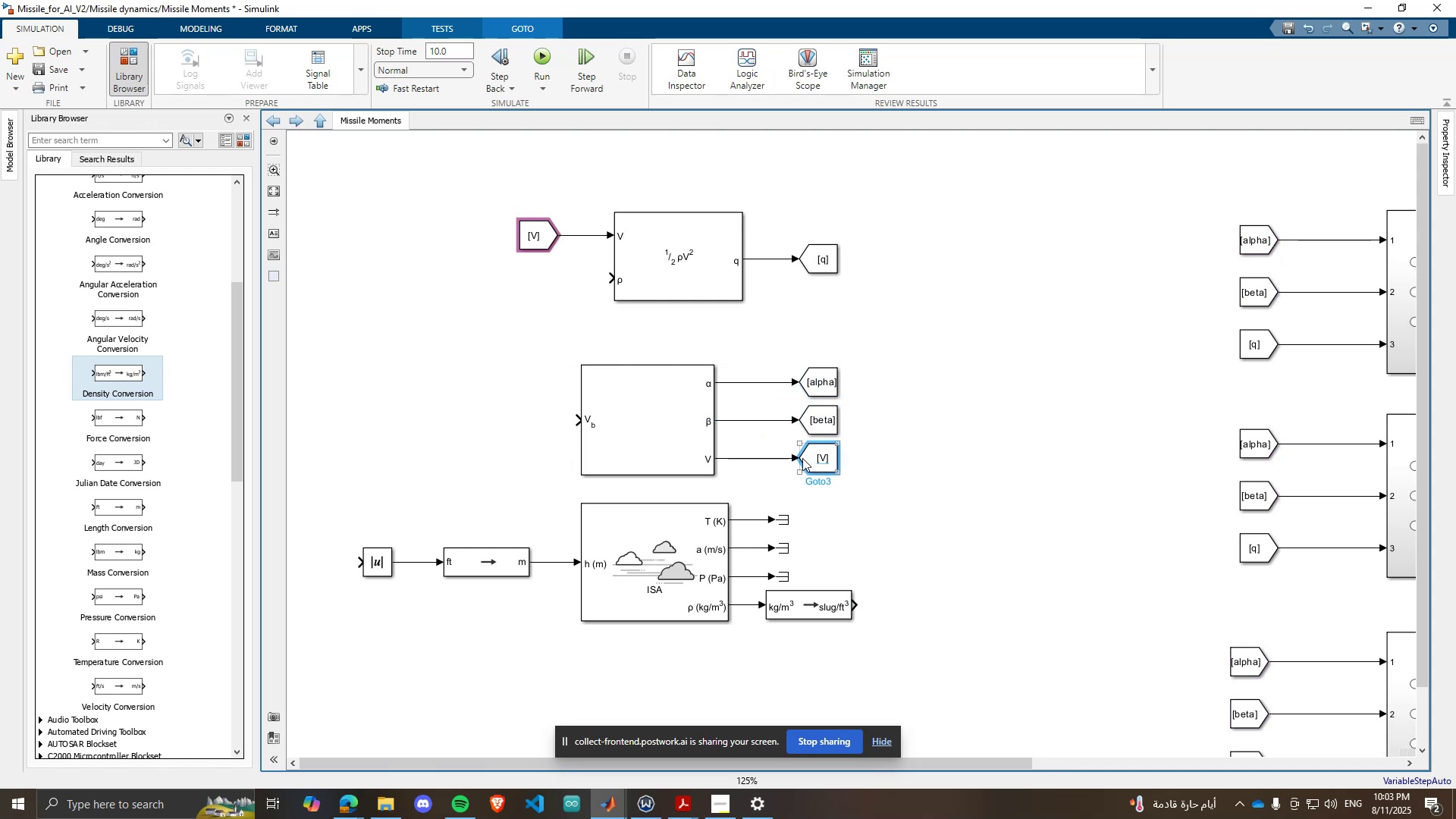 
scroll: coordinate [719, 455], scroll_direction: down, amount: 2.0
 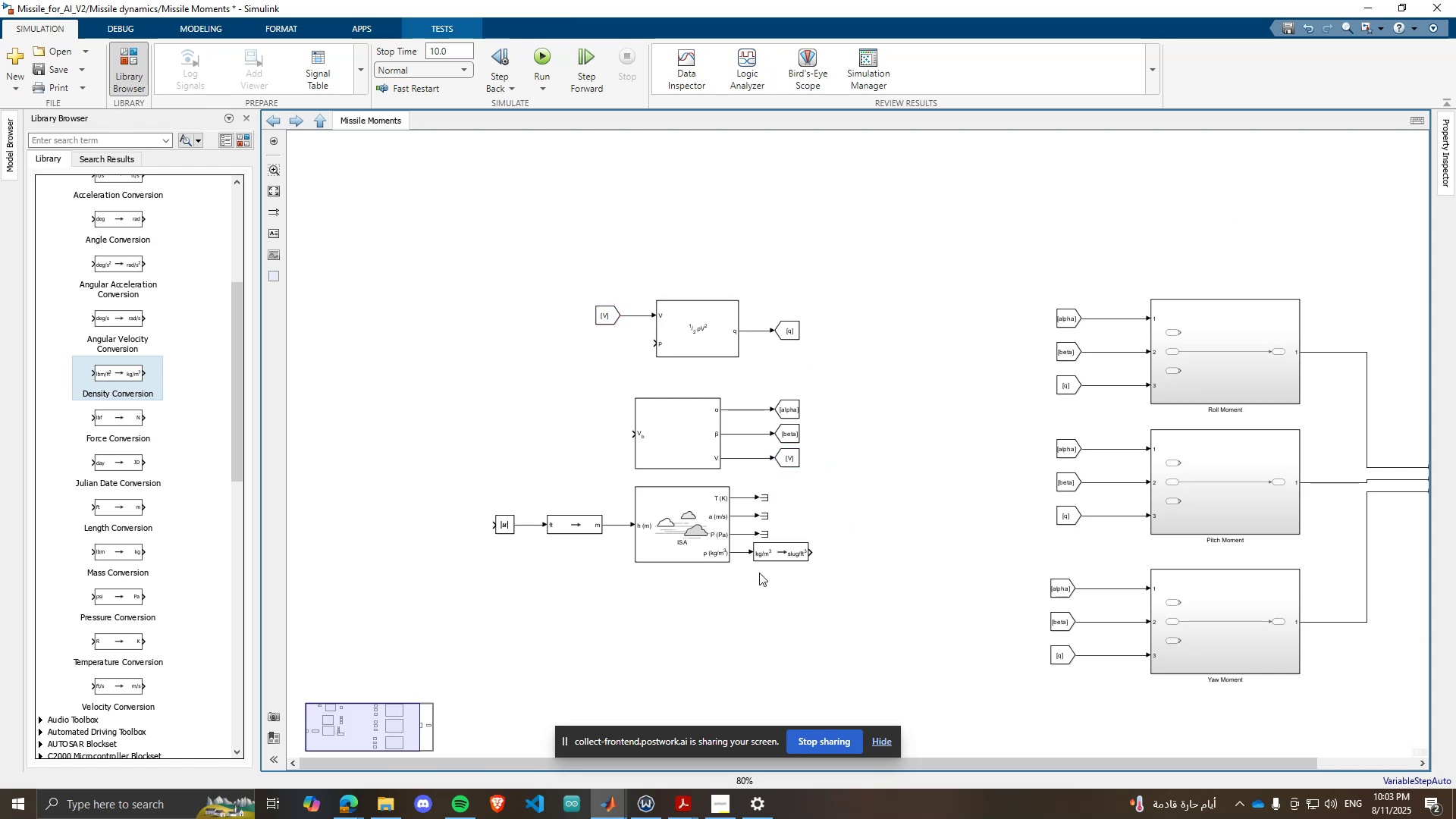 
left_click_drag(start_coordinate=[785, 550], to_coordinate=[777, 544])
 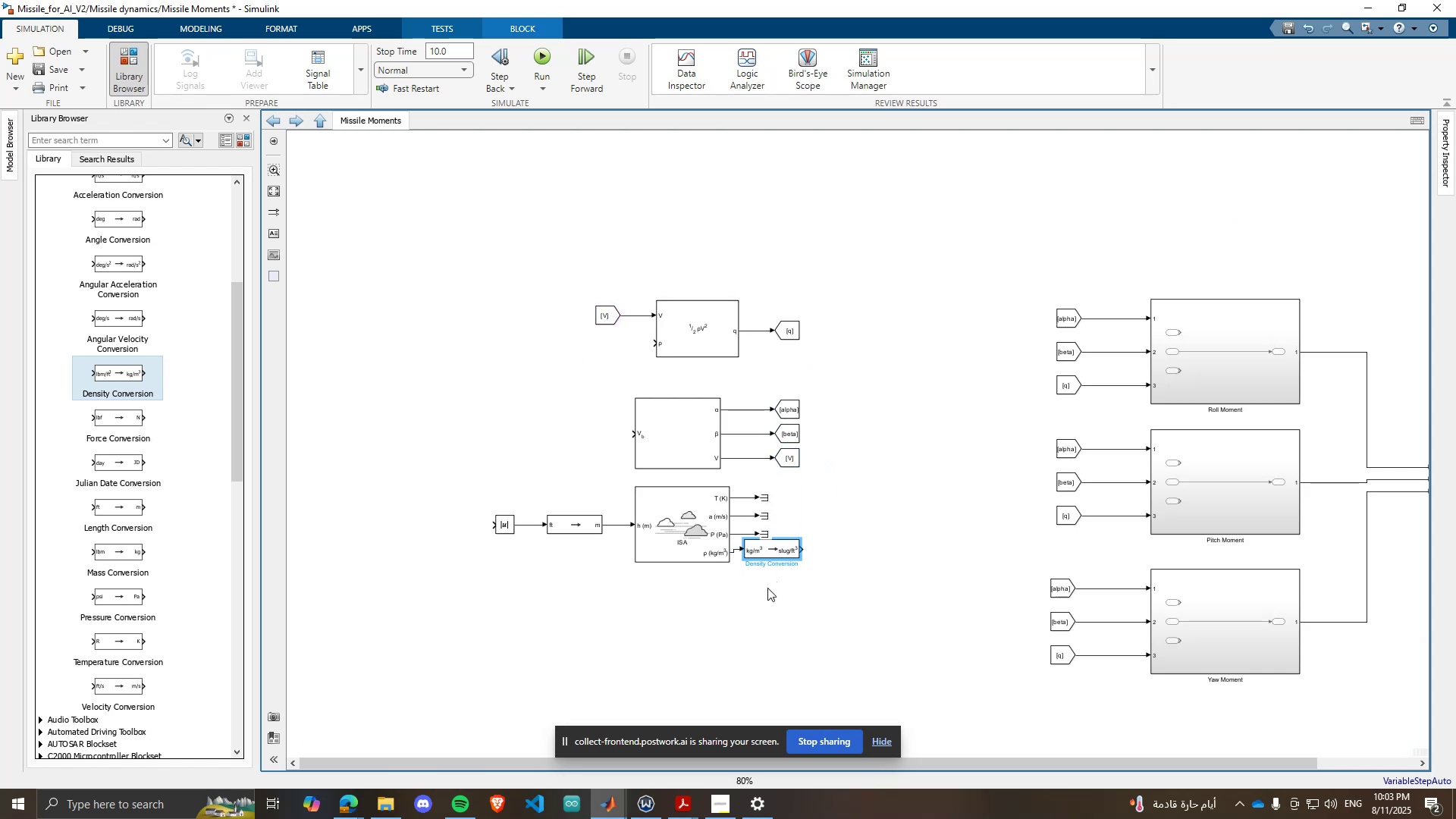 
left_click([762, 594])
 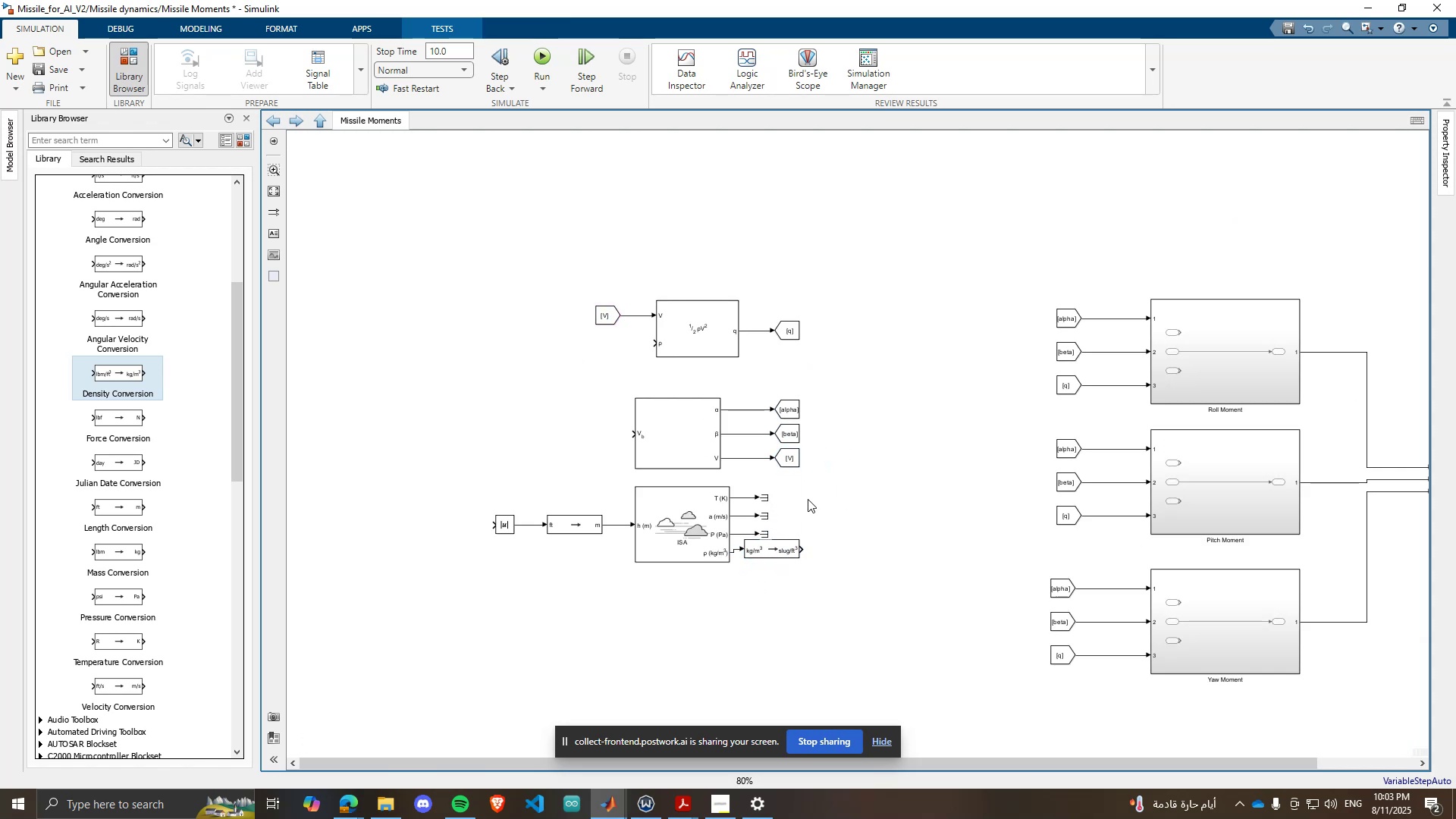 
scroll: coordinate [805, 506], scroll_direction: up, amount: 2.0
 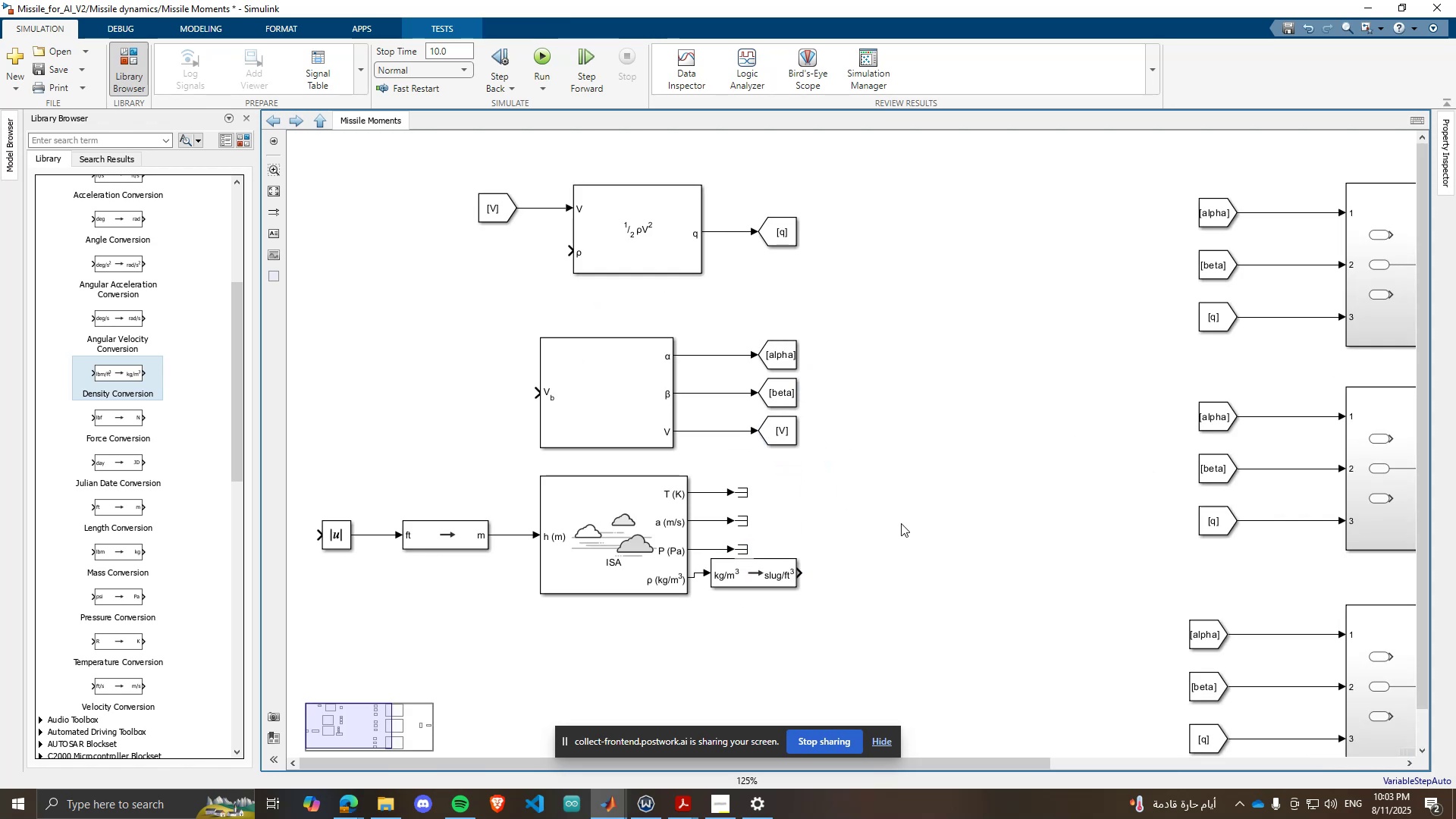 
double_click([908, 534])
 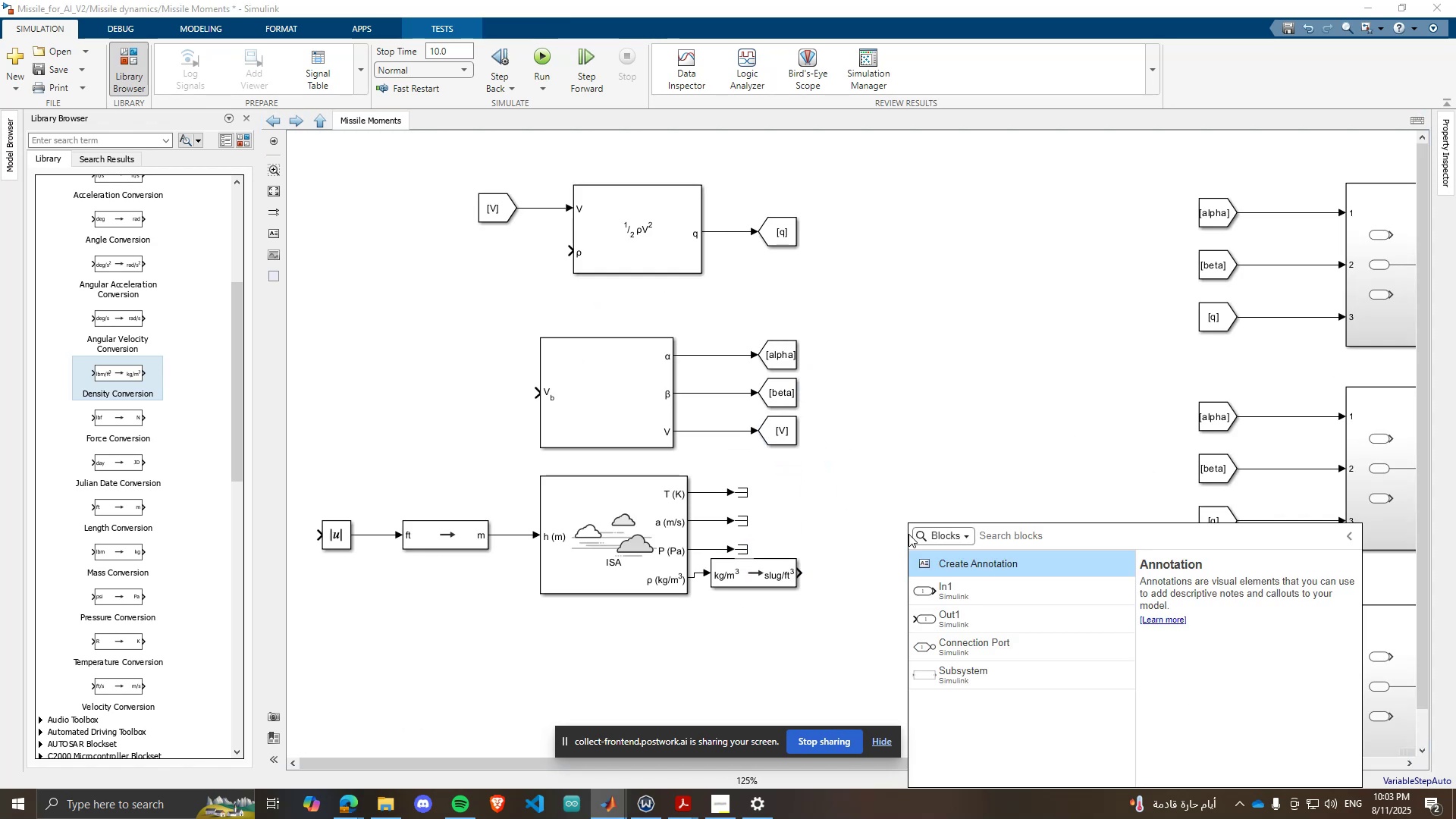 
type(got)
 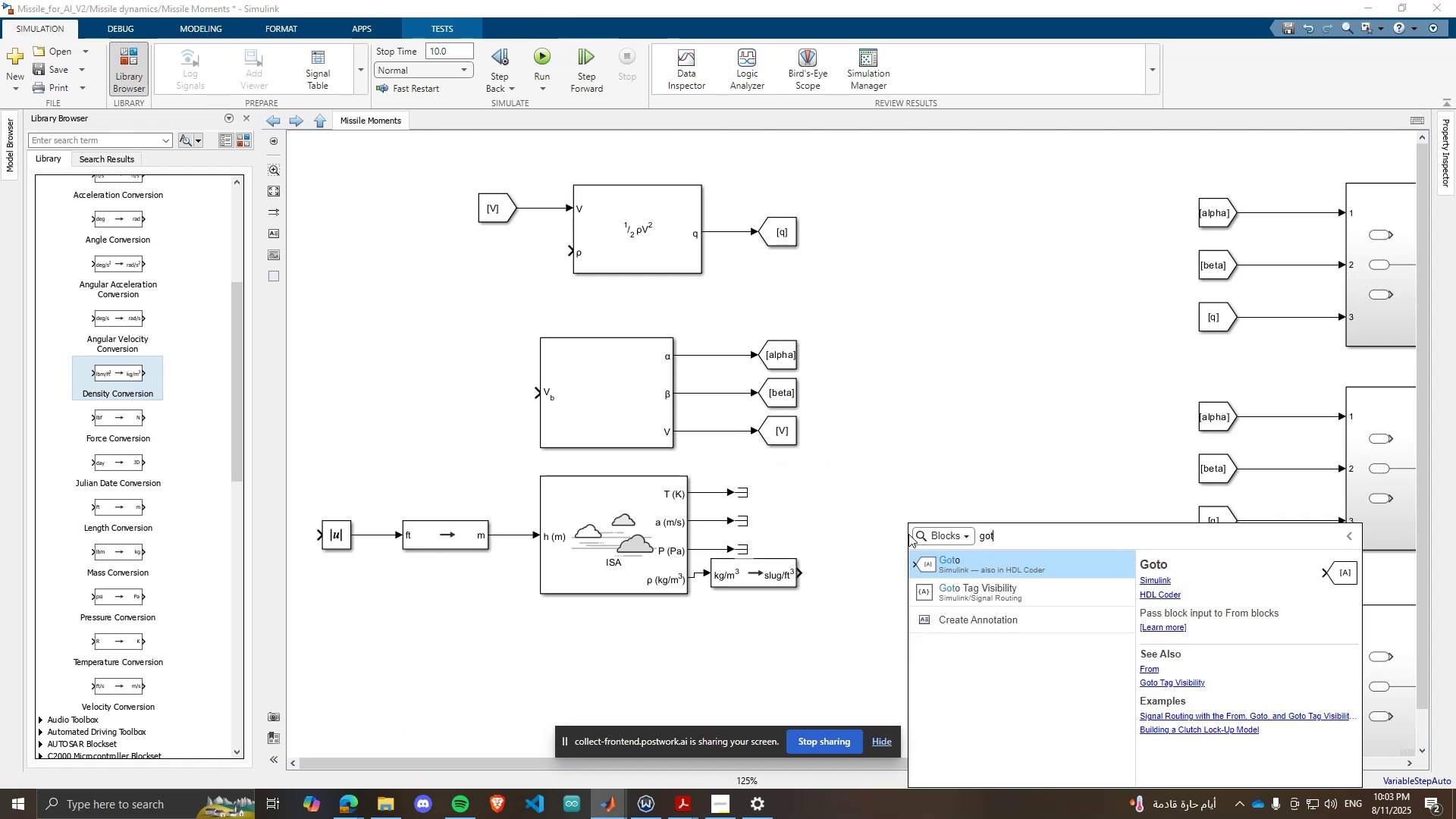 
key(Enter)
 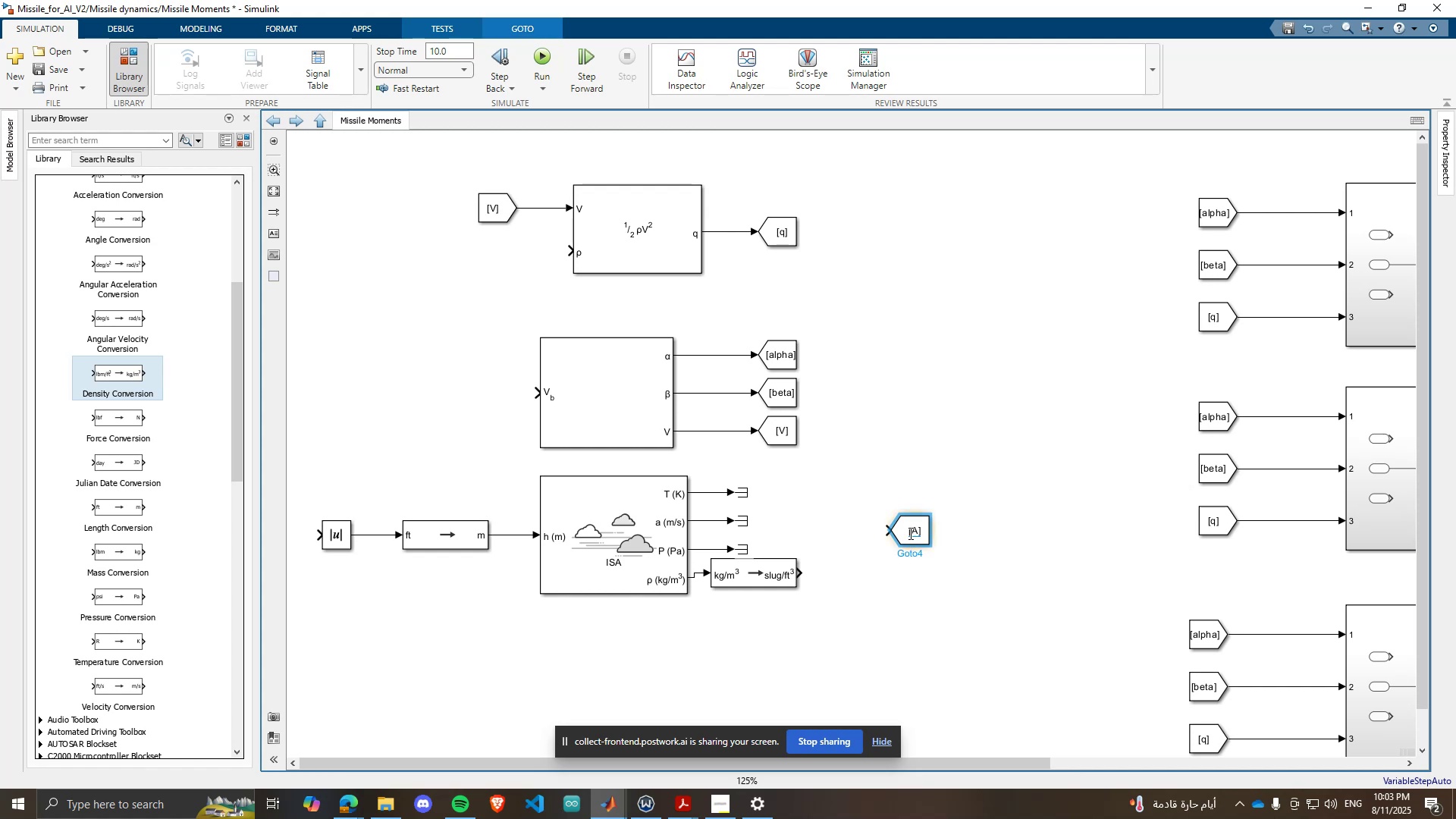 
left_click_drag(start_coordinate=[909, 533], to_coordinate=[854, 581])
 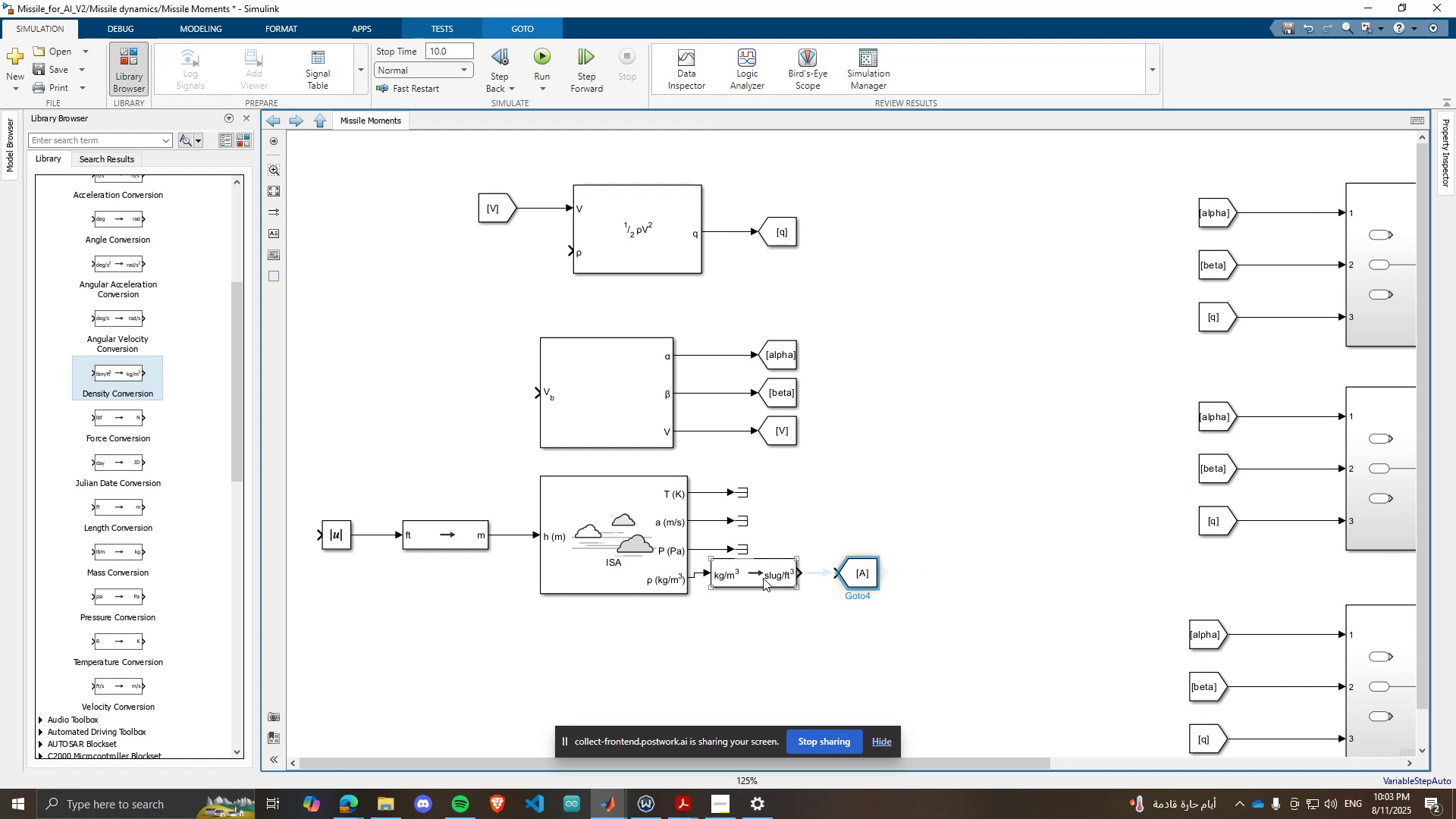 
left_click_drag(start_coordinate=[758, 576], to_coordinate=[768, 580])
 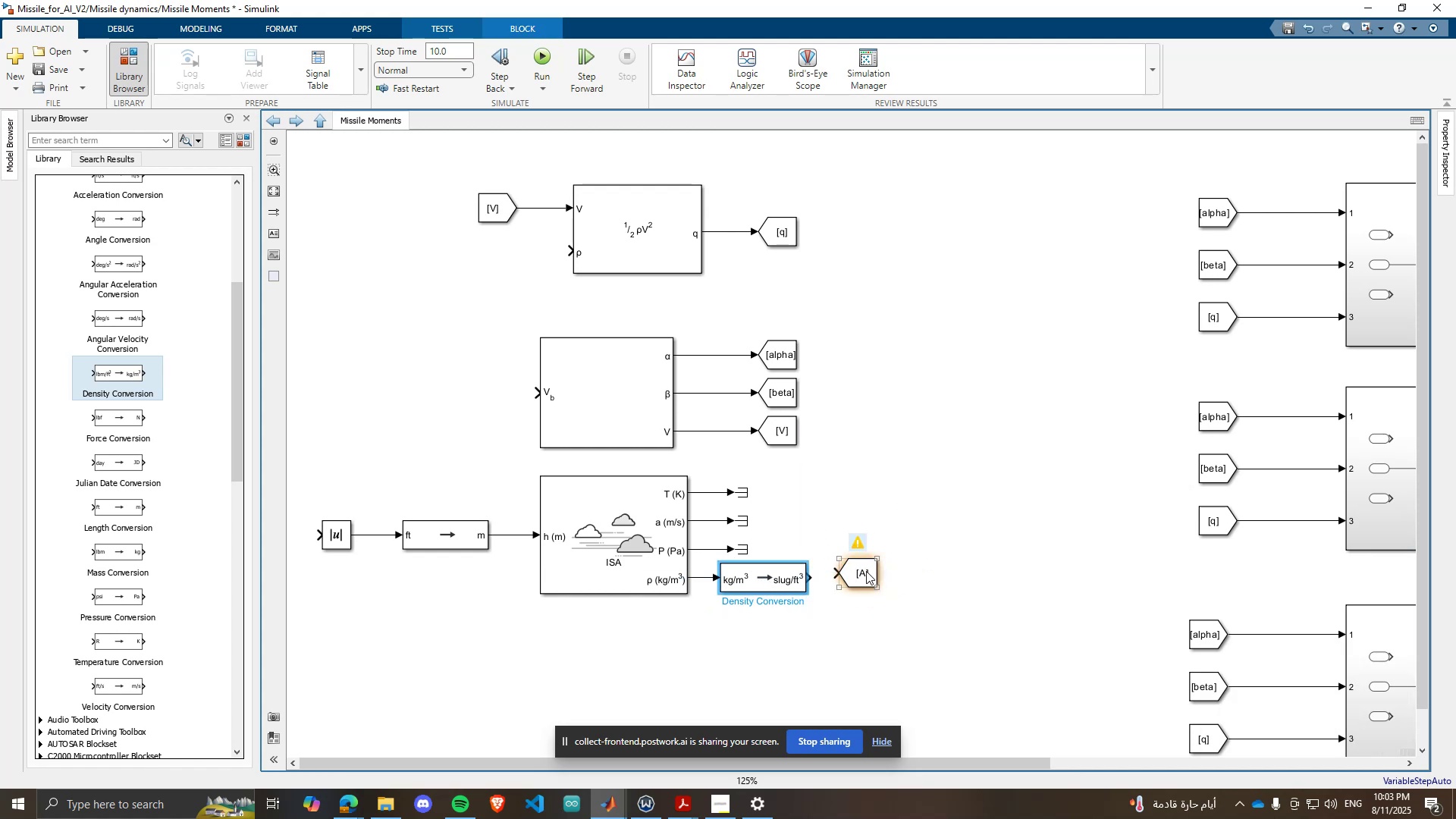 
left_click_drag(start_coordinate=[866, 570], to_coordinate=[858, 576])
 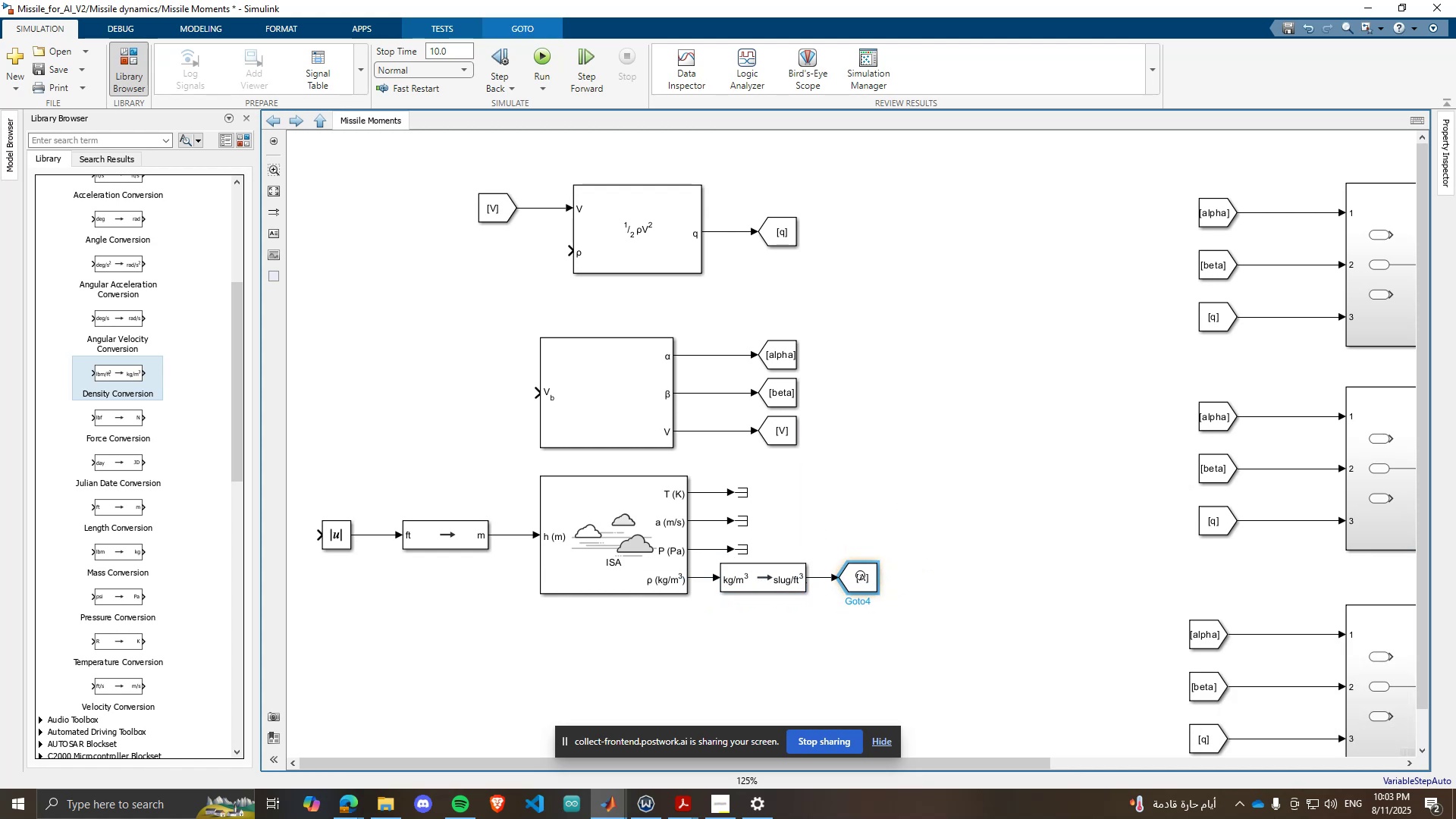 
double_click([871, 574])
 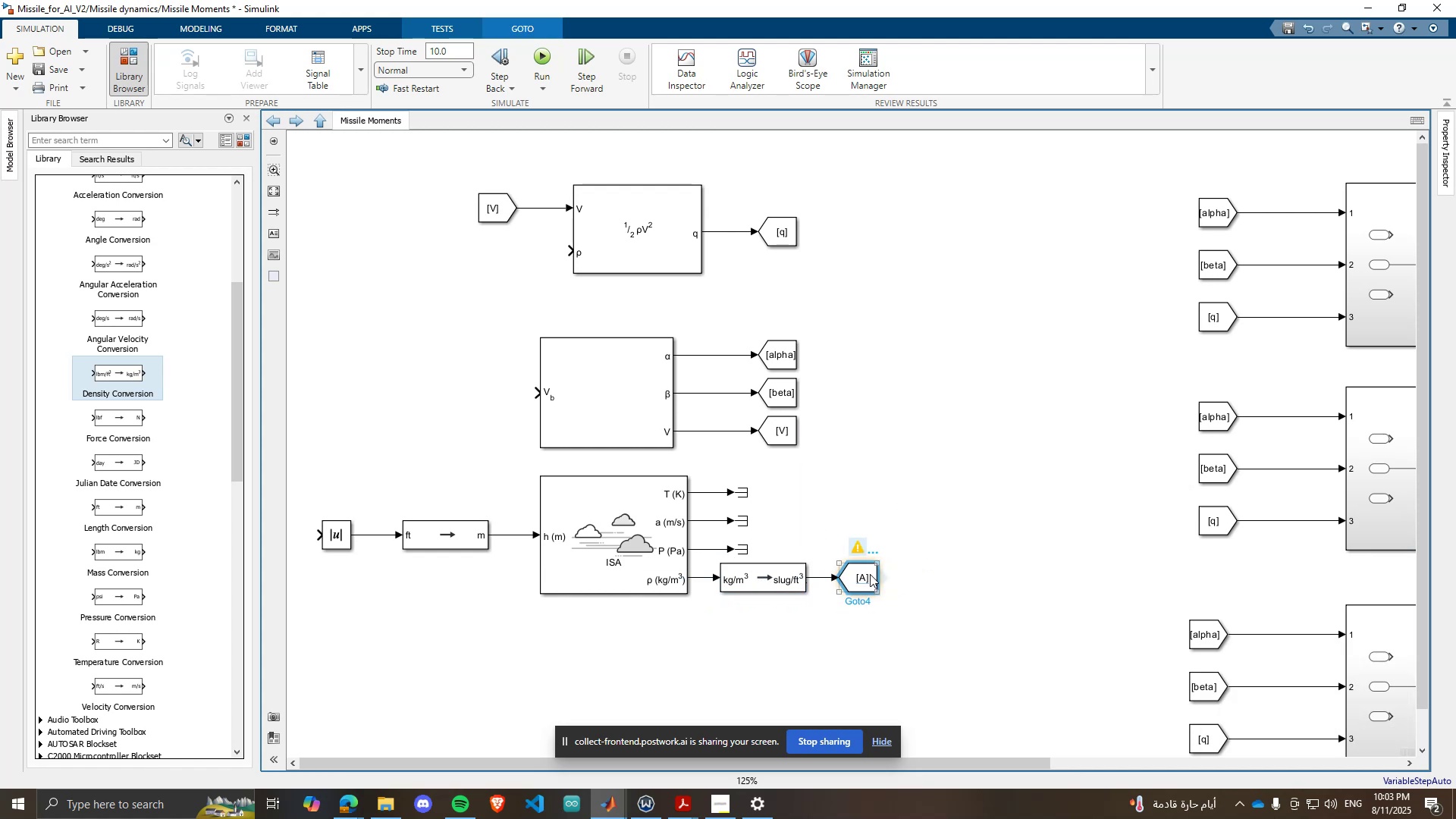 
triple_click([870, 574])
 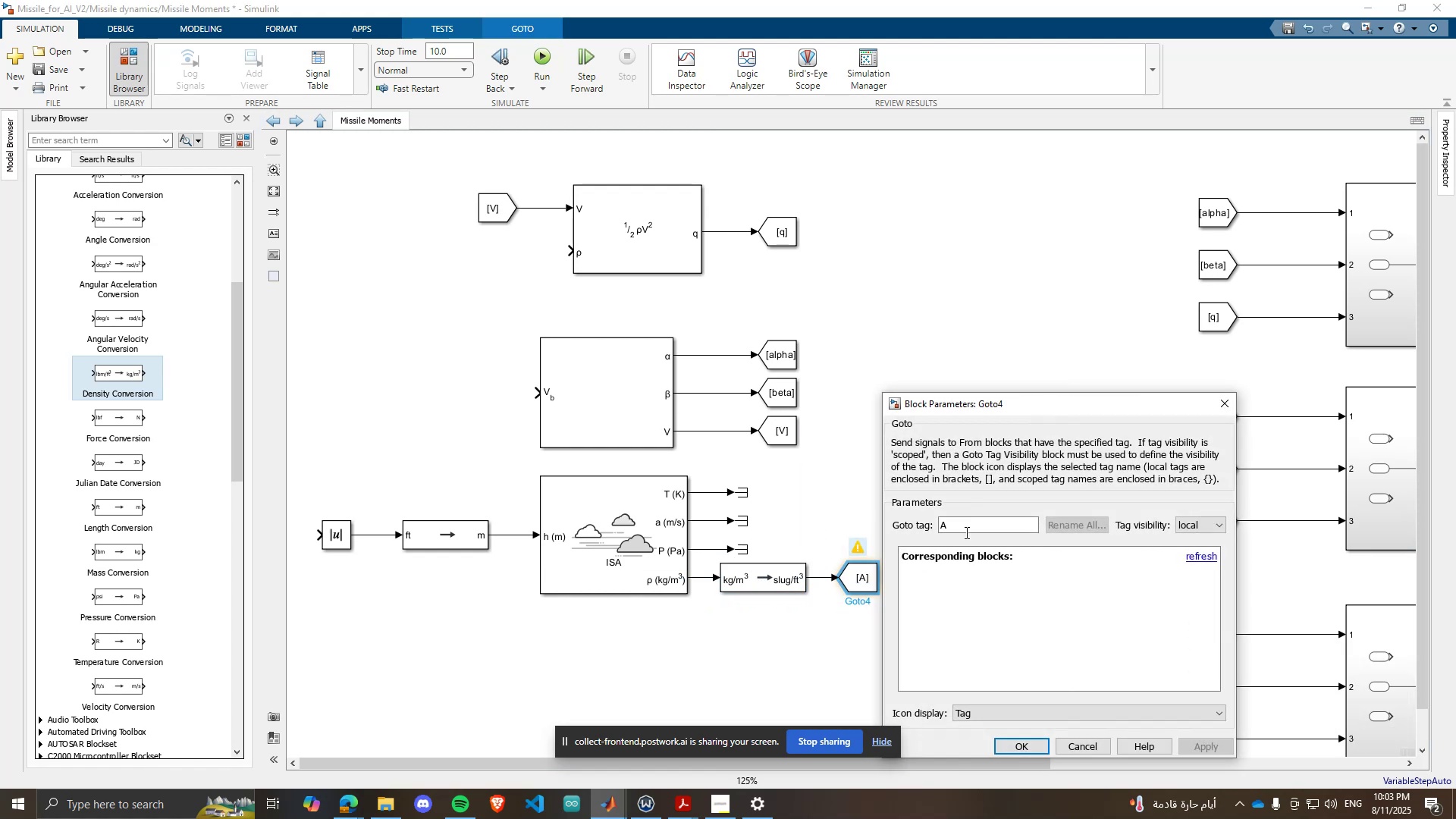 
left_click([973, 531])
 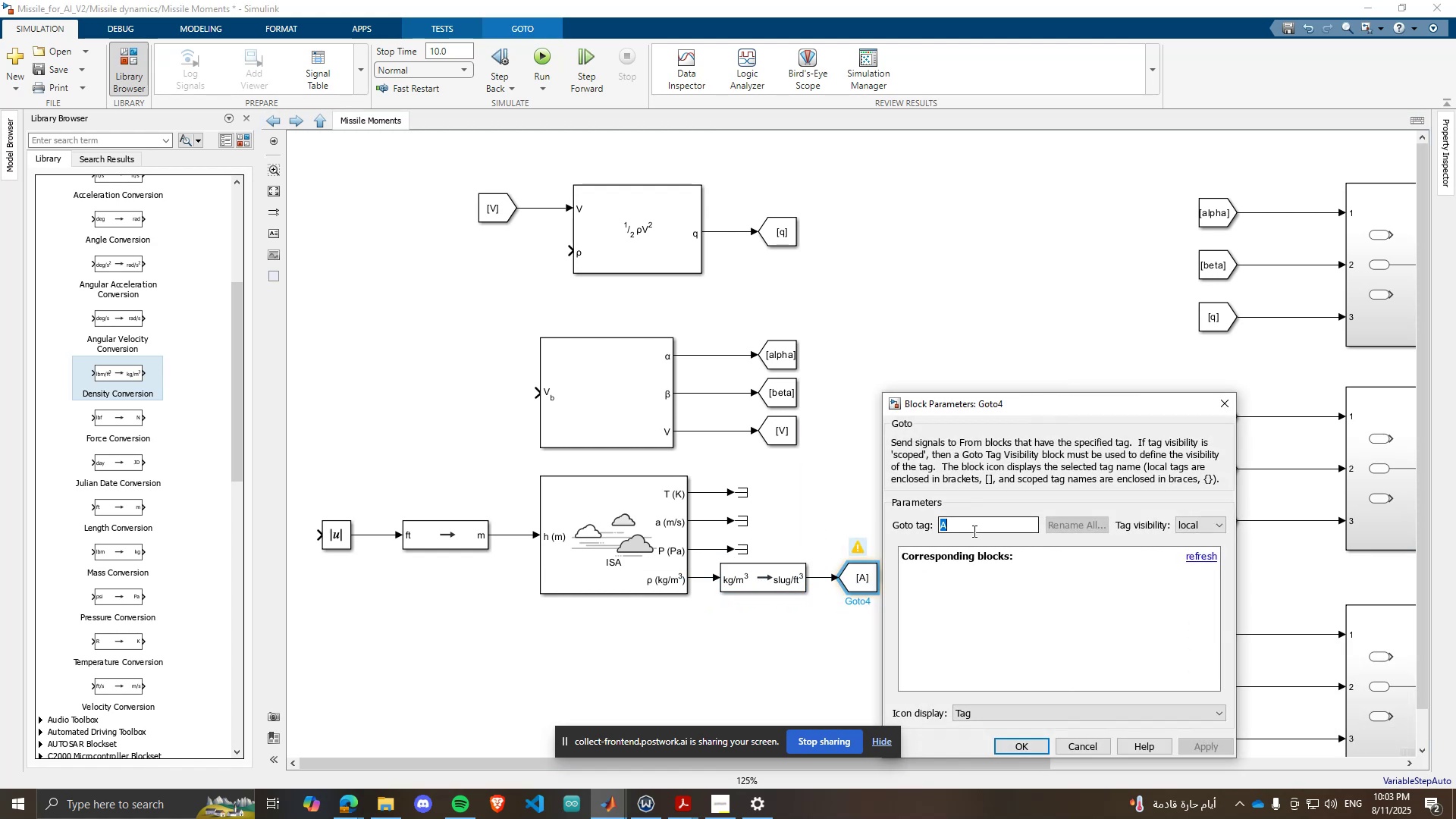 
type(Denisty)
 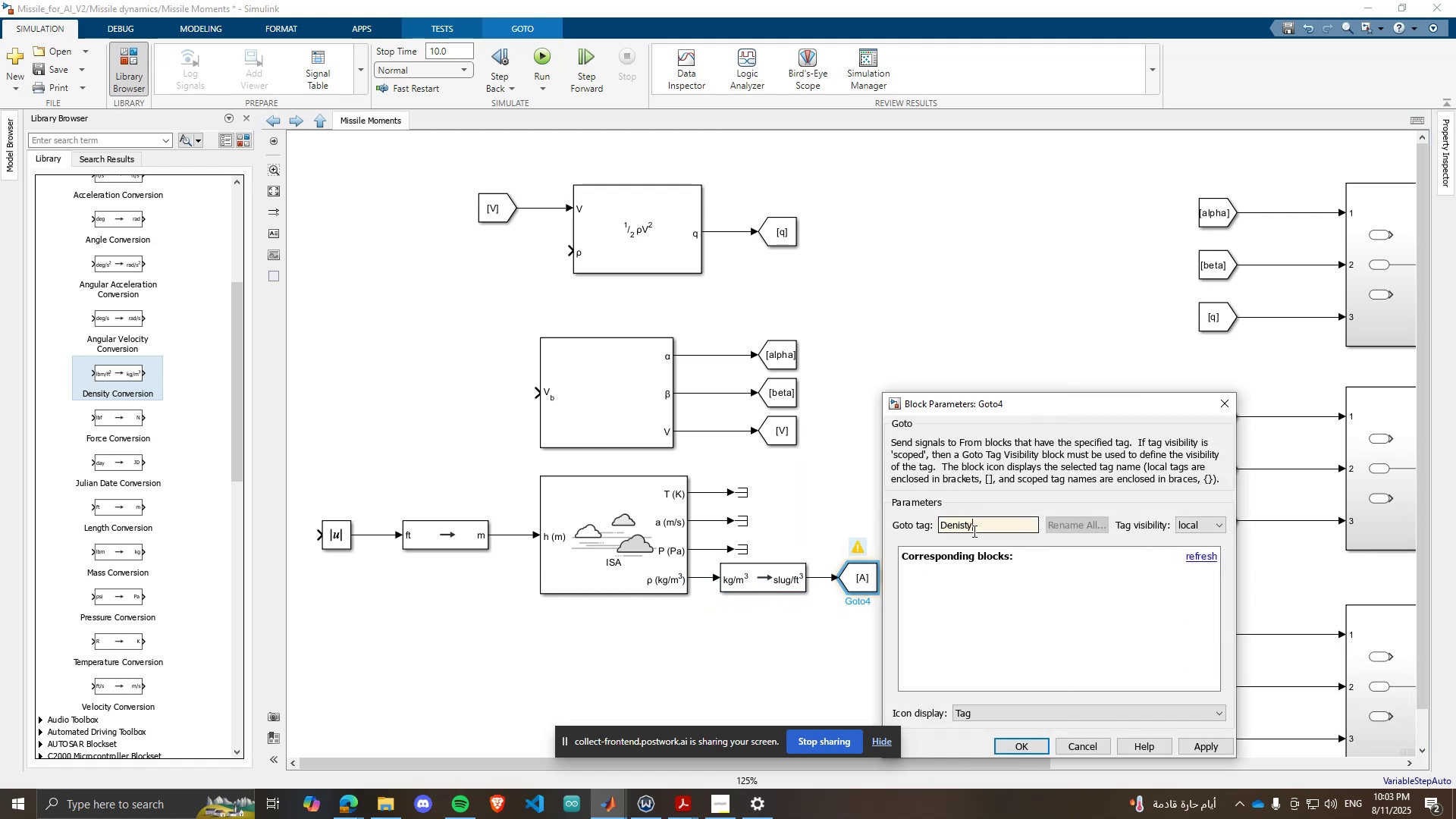 
key(Enter)
 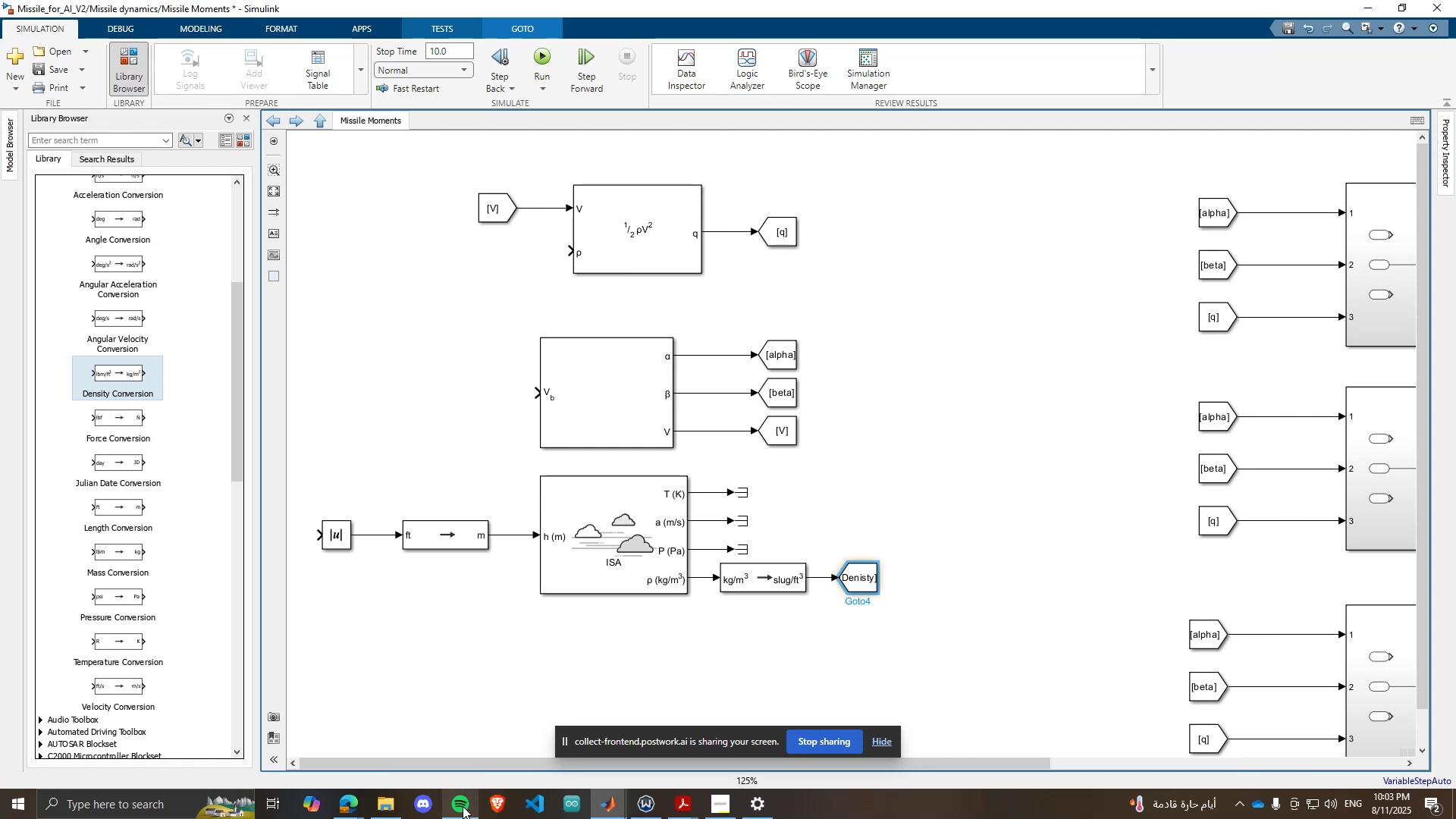 
left_click([479, 773])
 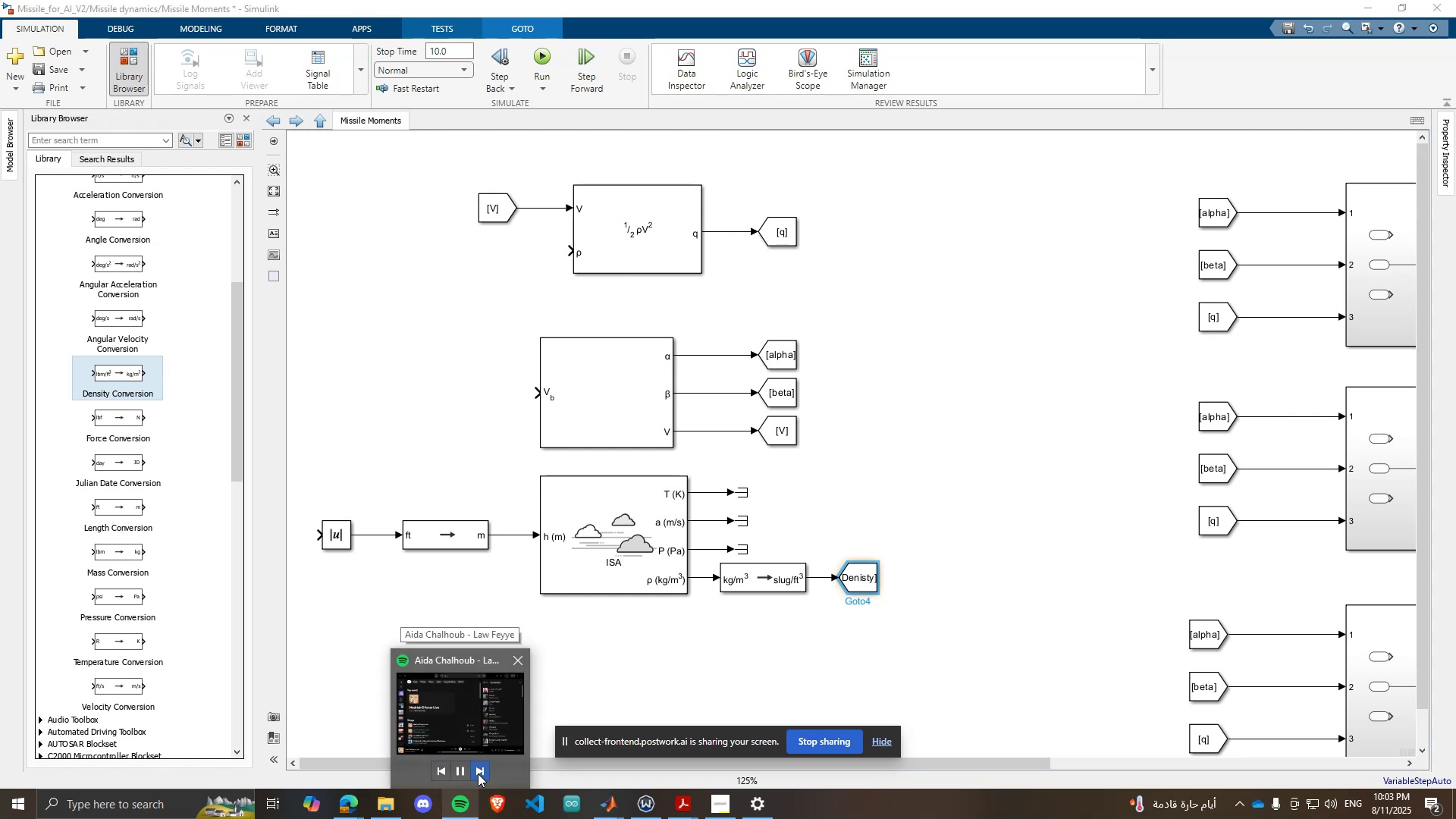 
left_click([478, 774])
 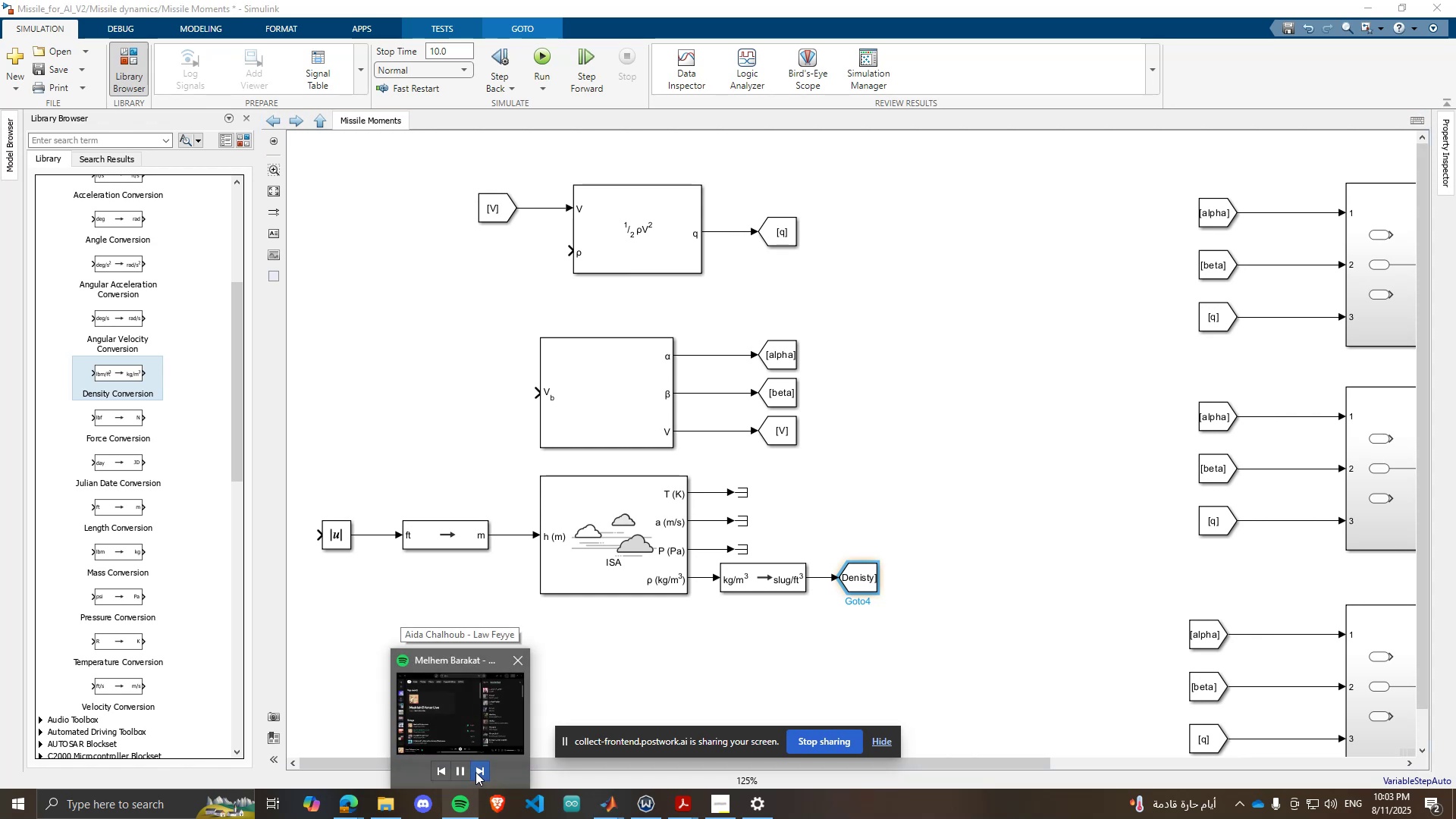 
left_click([475, 772])
 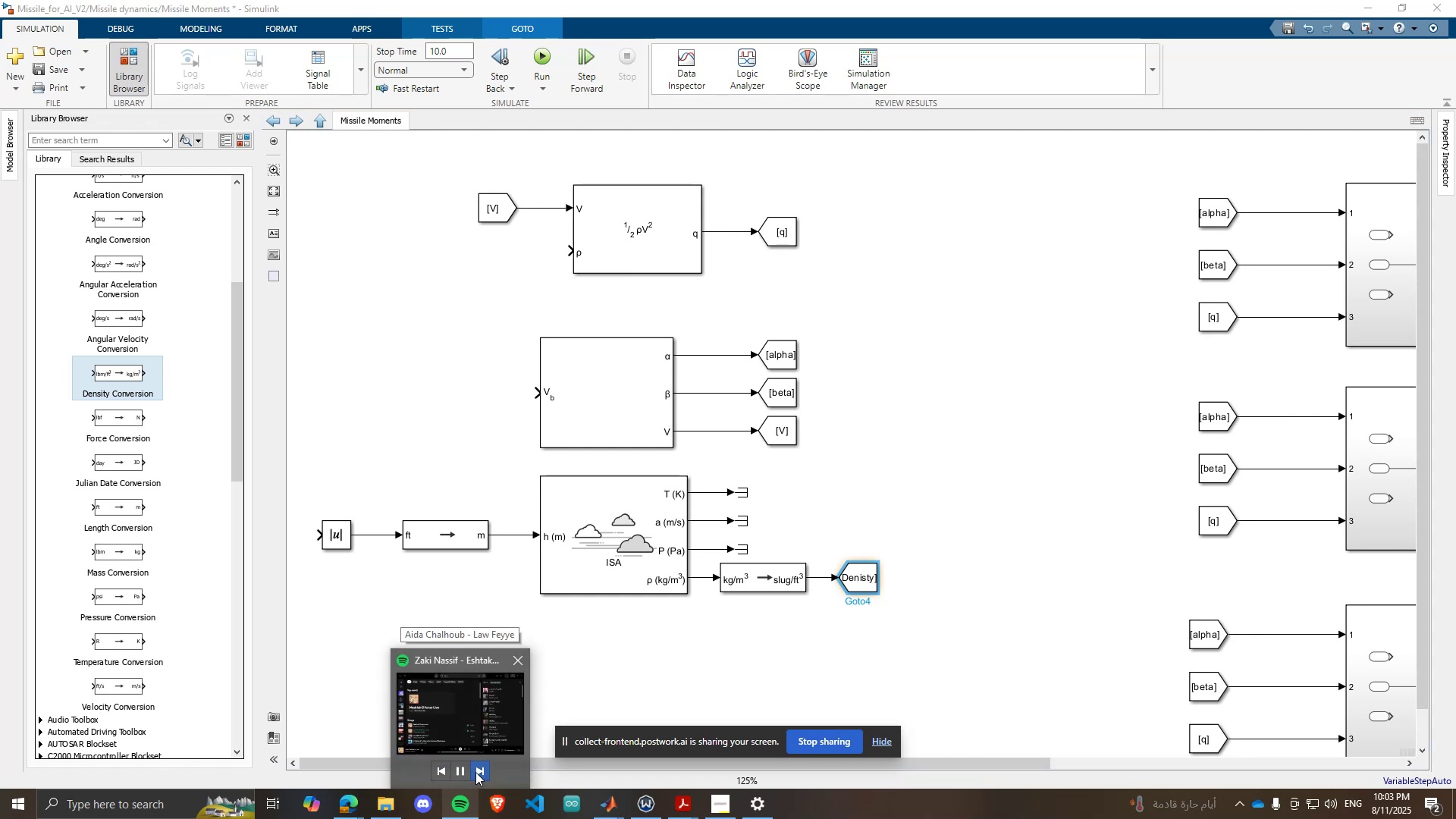 
left_click([475, 772])
 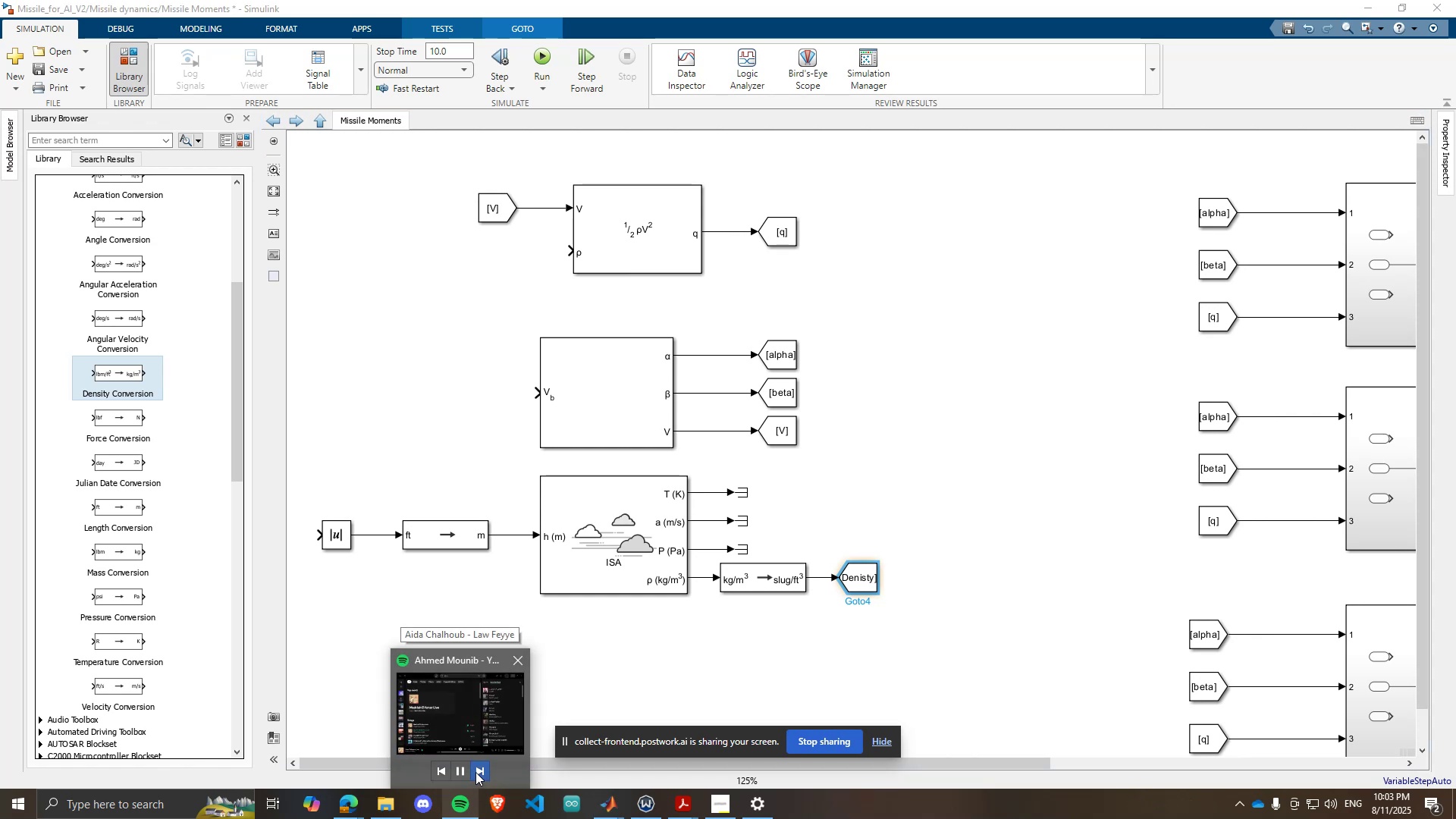 
left_click([468, 719])
 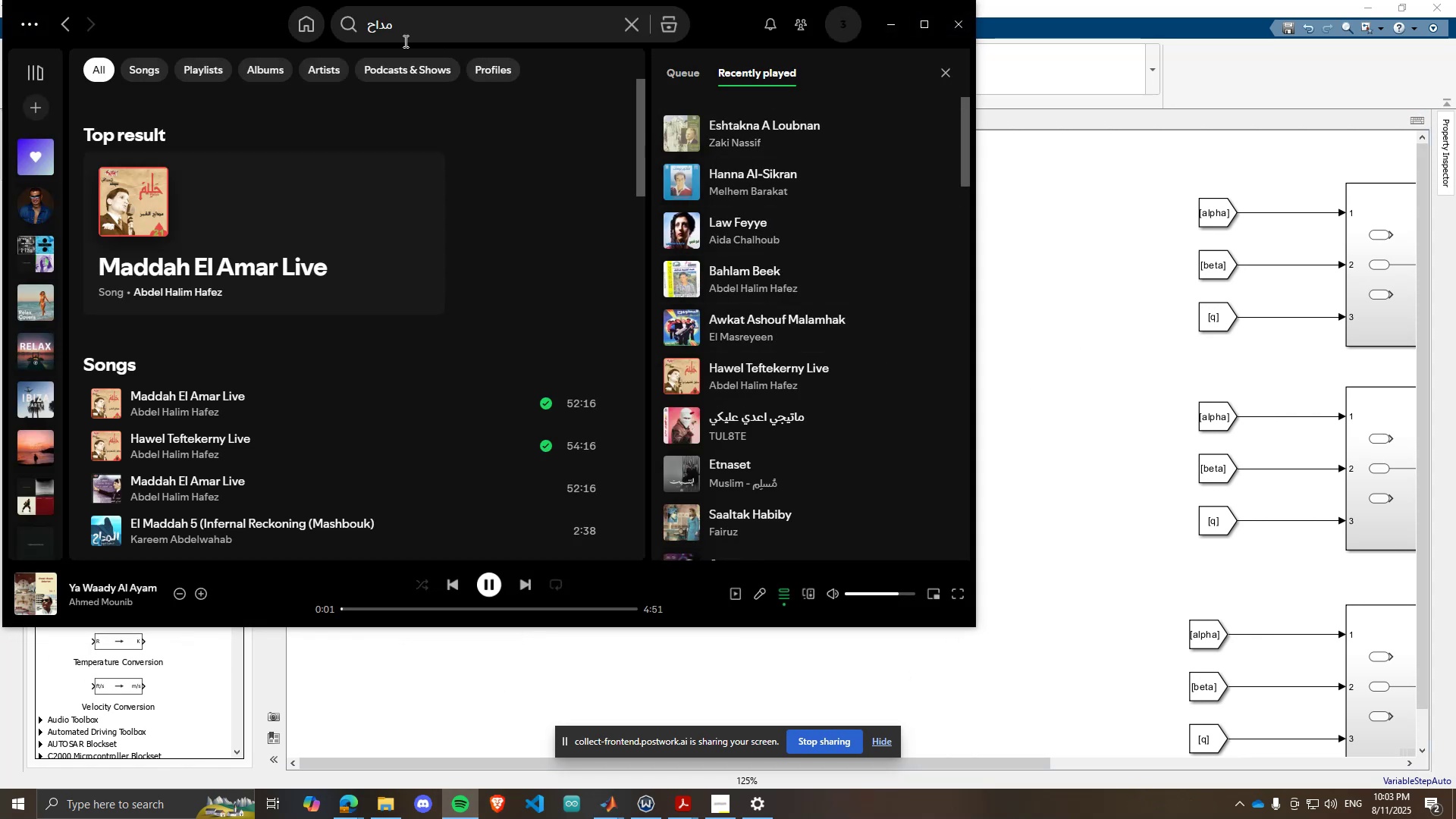 
double_click([402, 33])
 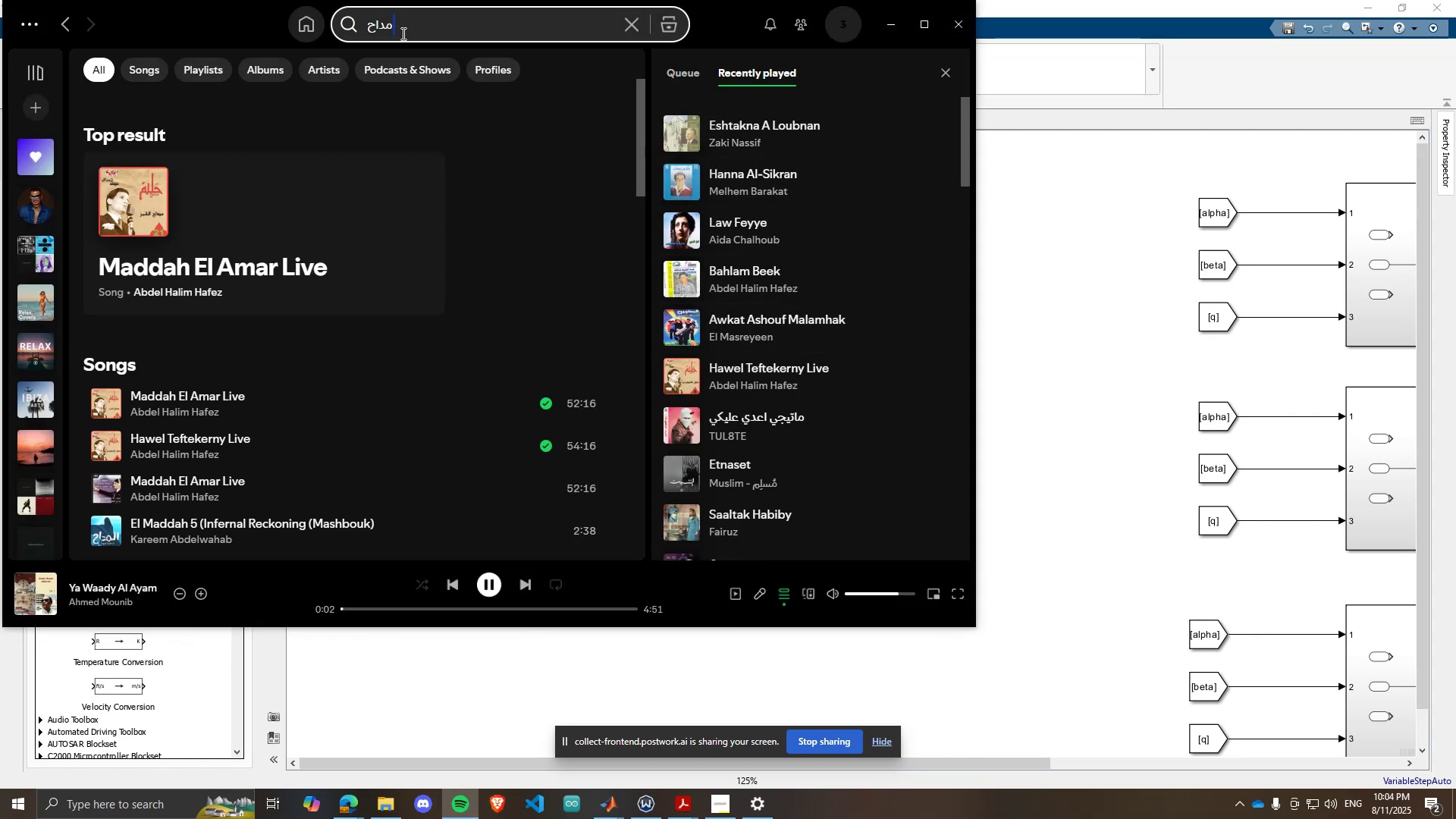 
triple_click([402, 33])
 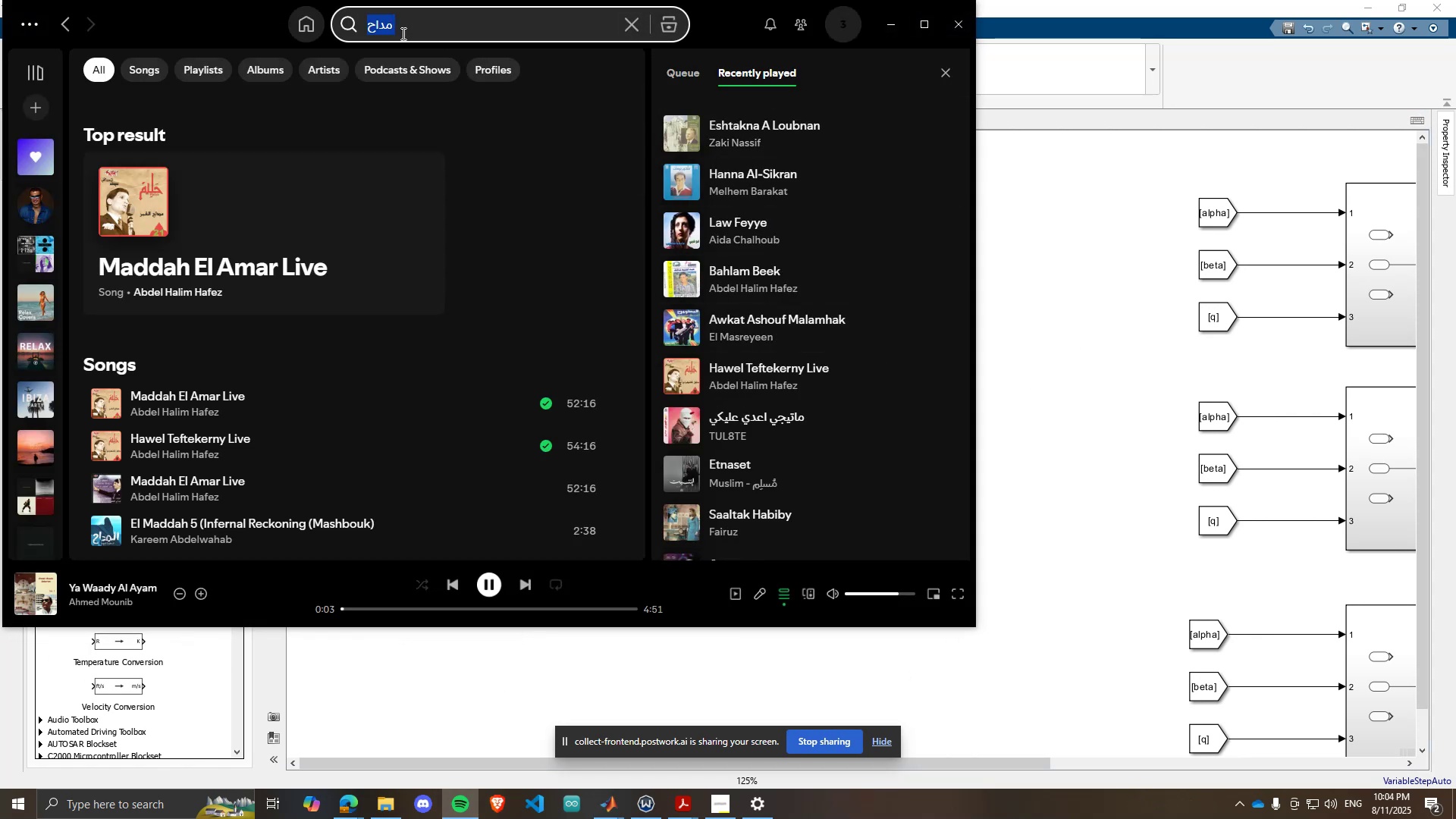 
key(Alt+AltRight)
 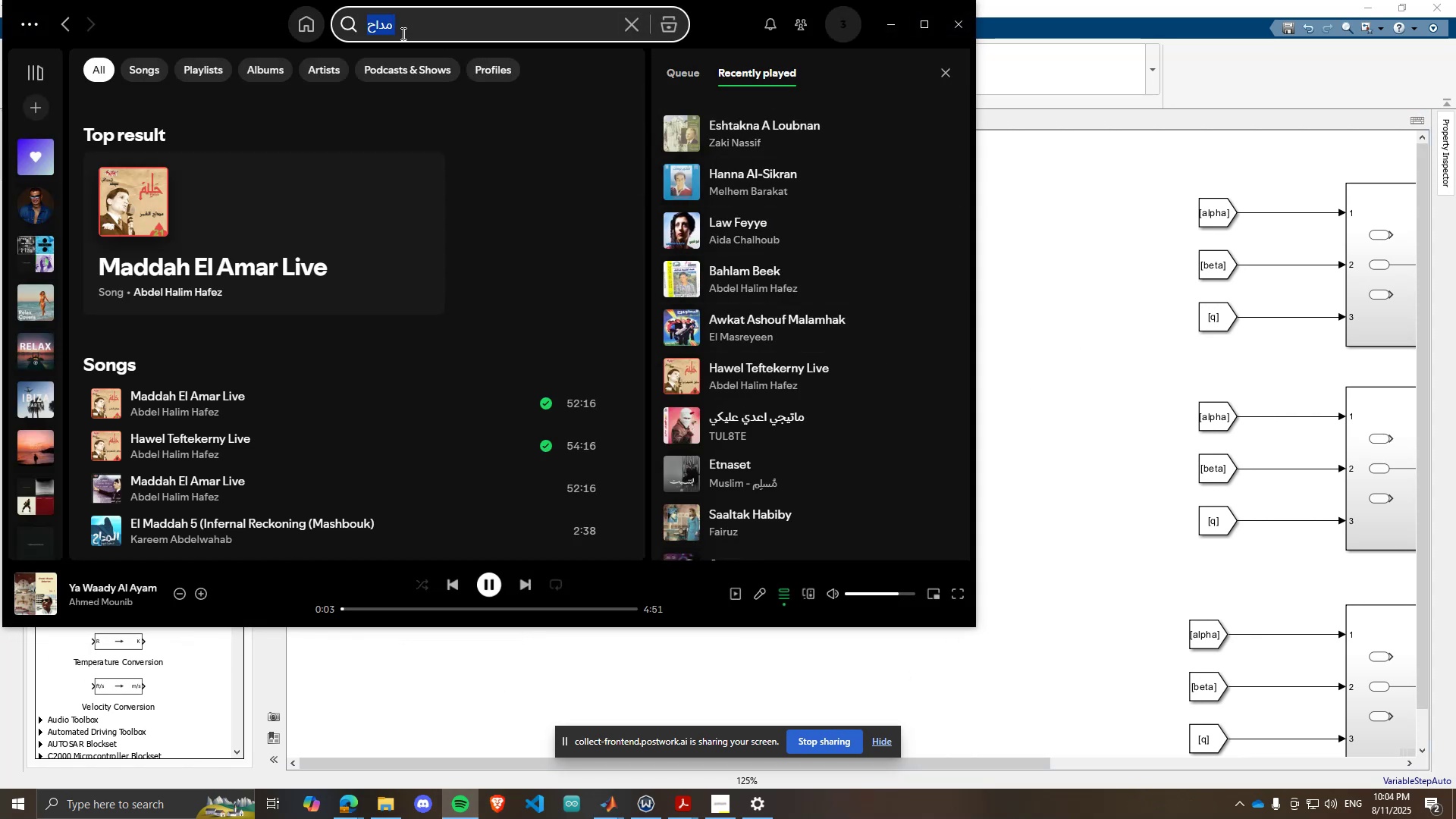 
type(ugn)
key(Backspace)
key(Backspace)
key(Backspace)
type(;dt; ugn )
 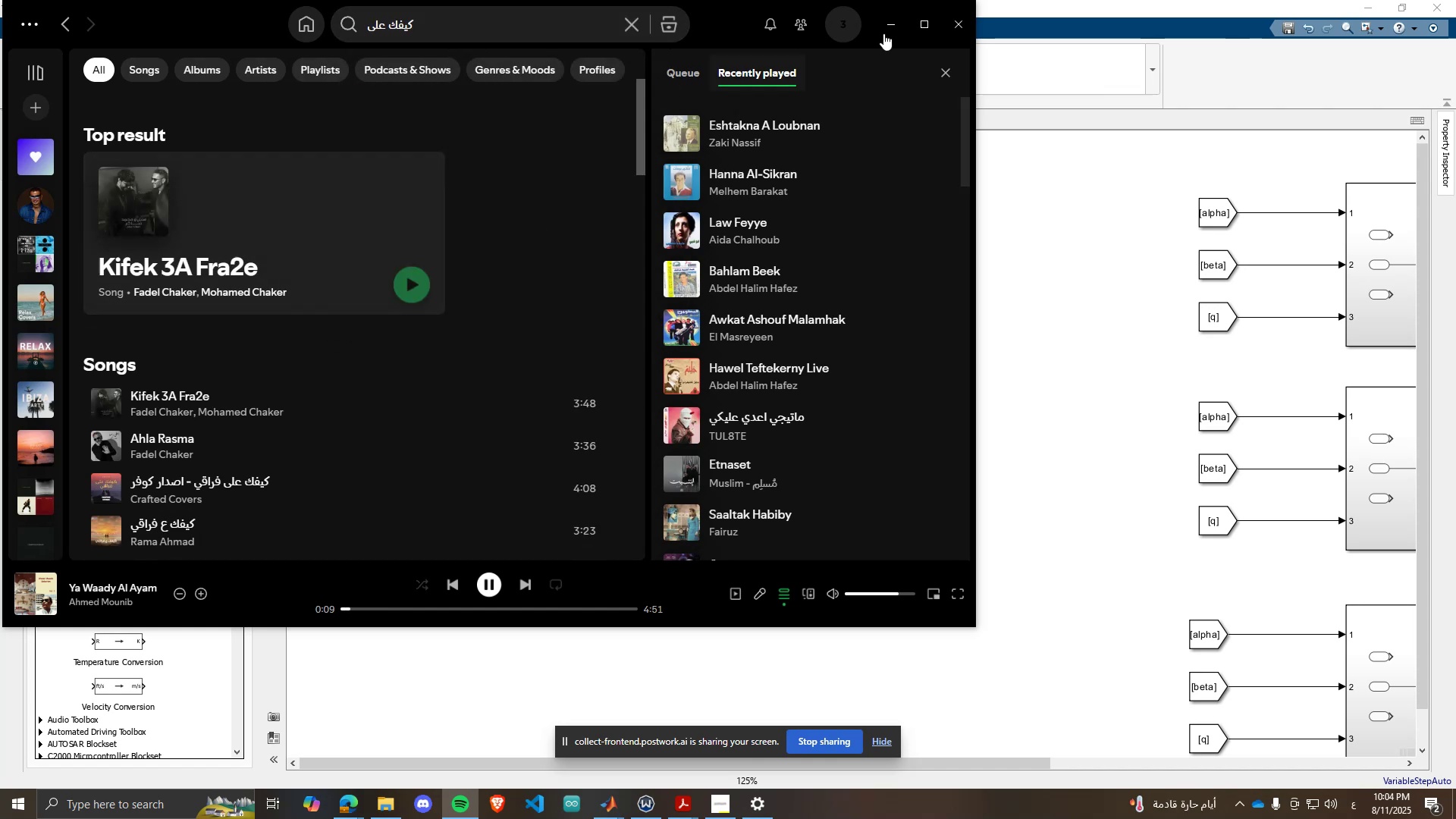 
left_click([896, 27])
 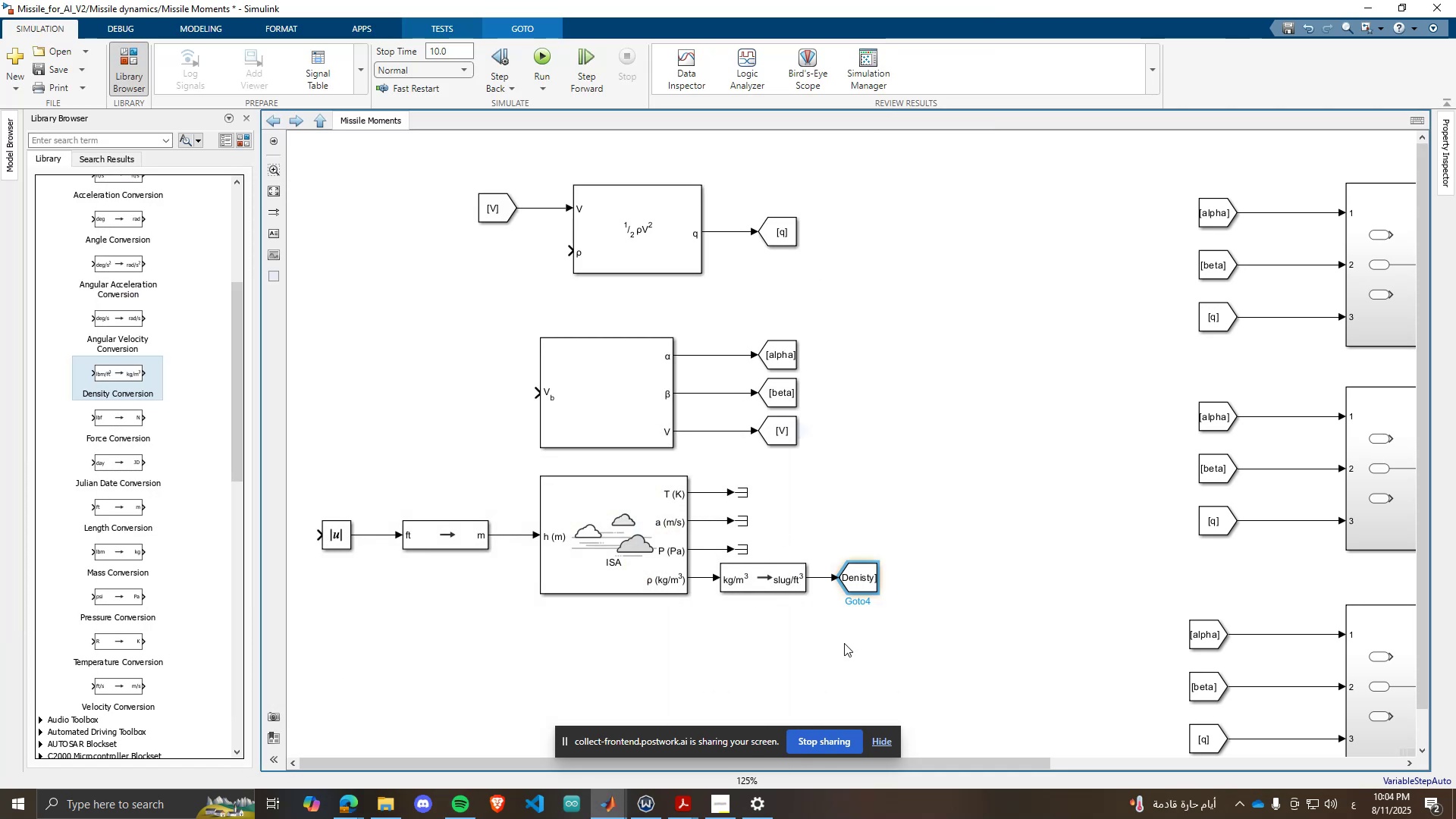 
scroll: coordinate [891, 588], scroll_direction: up, amount: 1.0
 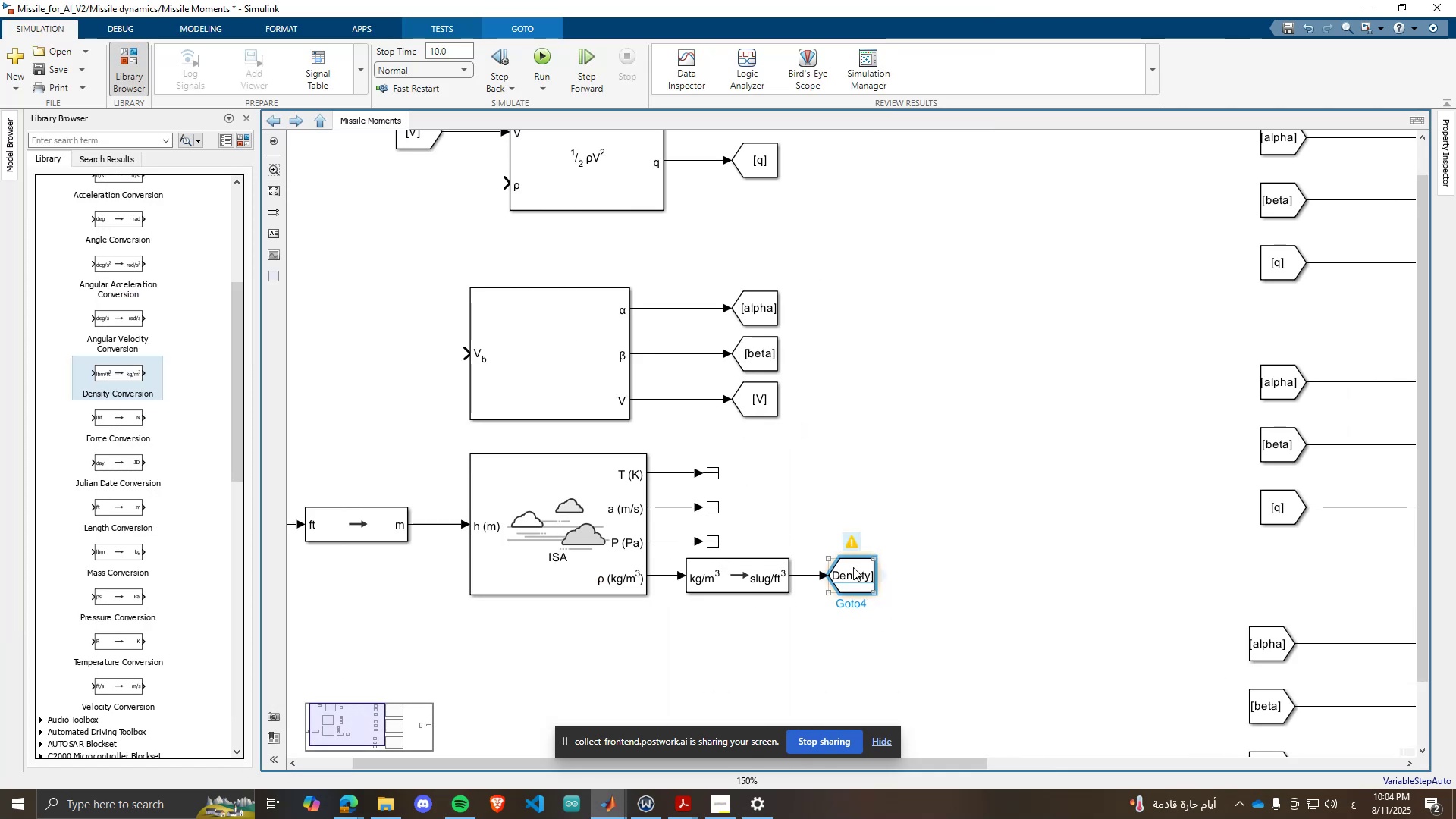 
double_click([853, 567])
 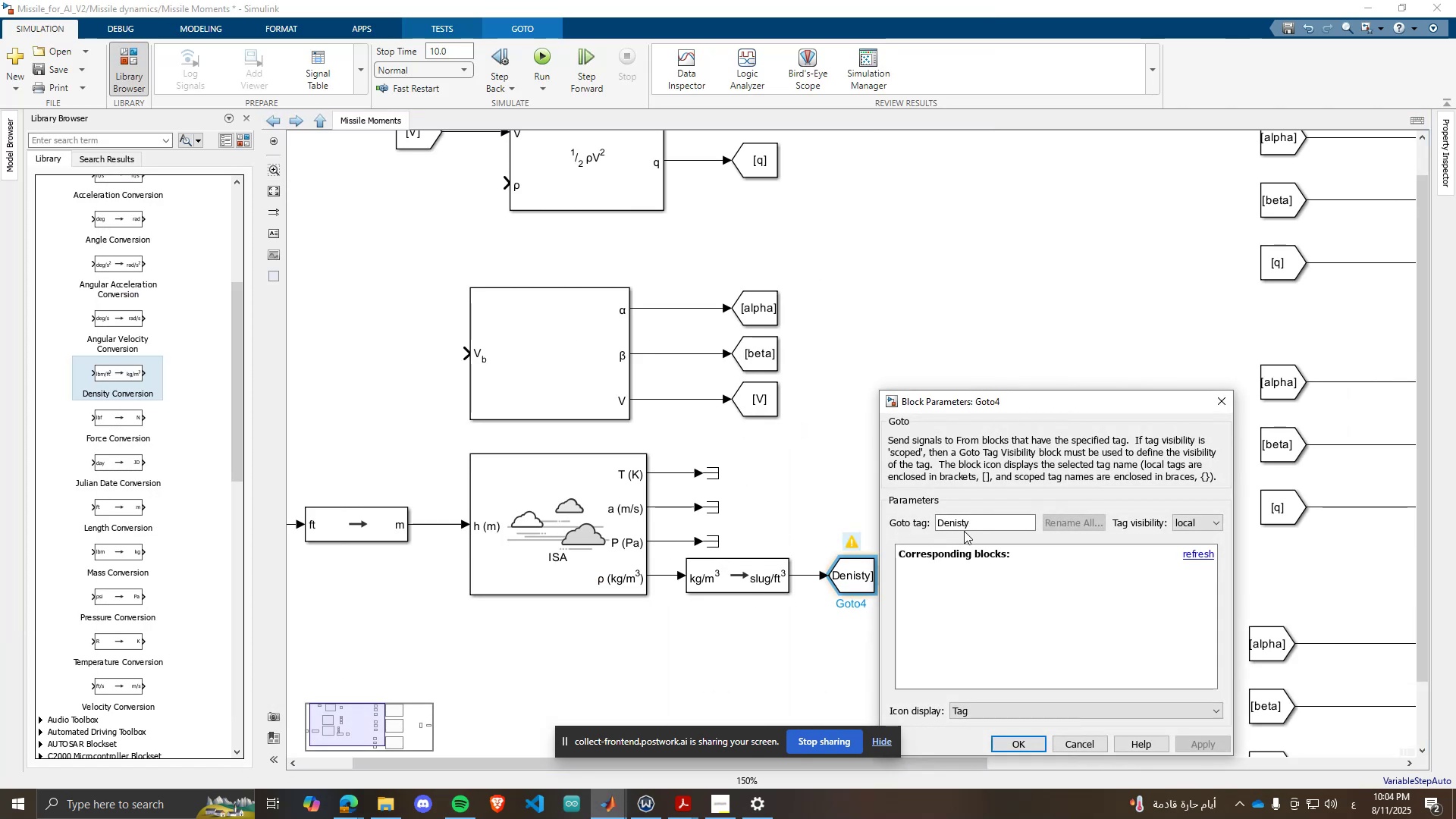 
left_click([965, 529])
 